 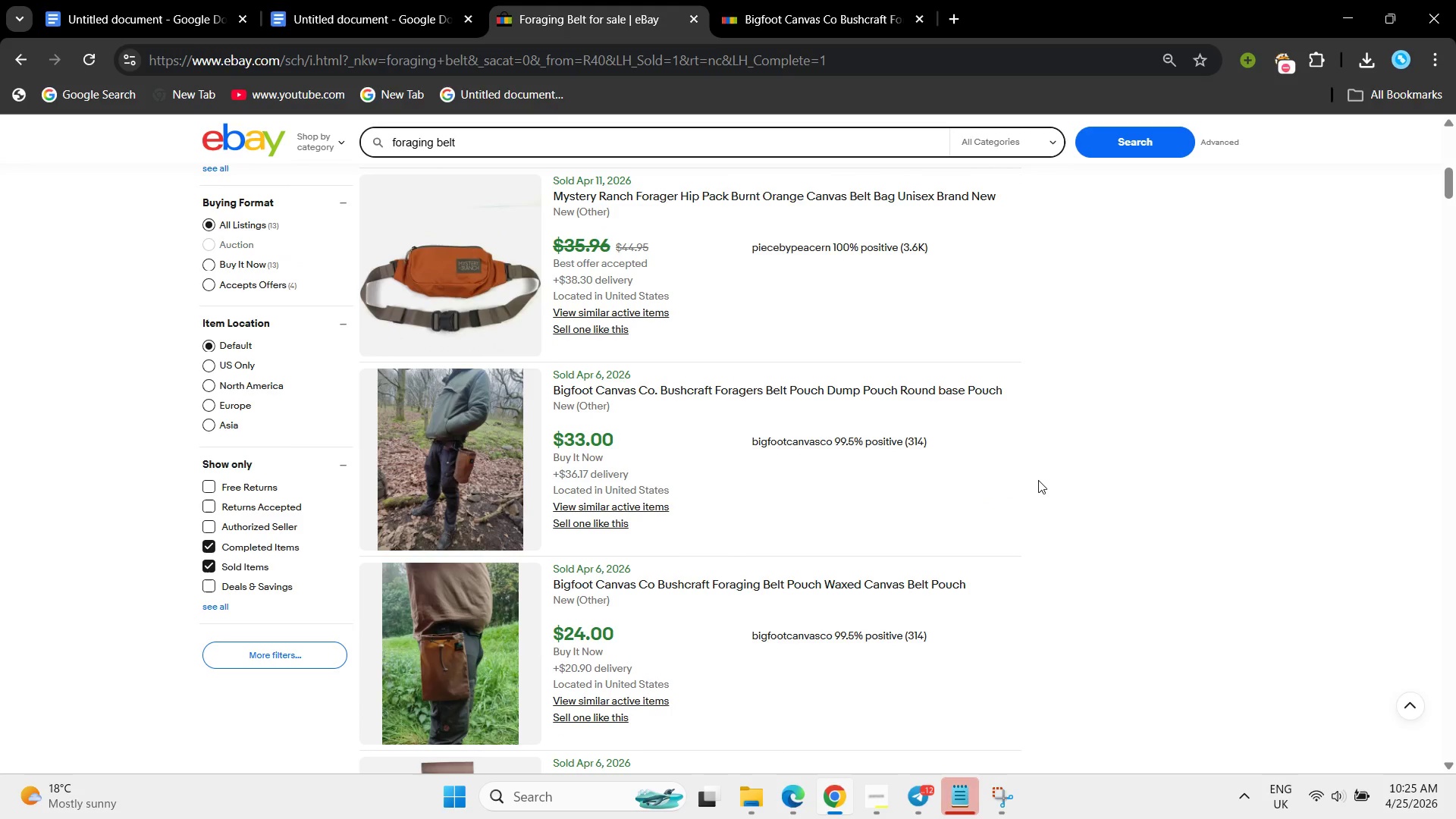 
scroll: coordinate [899, 488], scroll_direction: up, amount: 10.0
 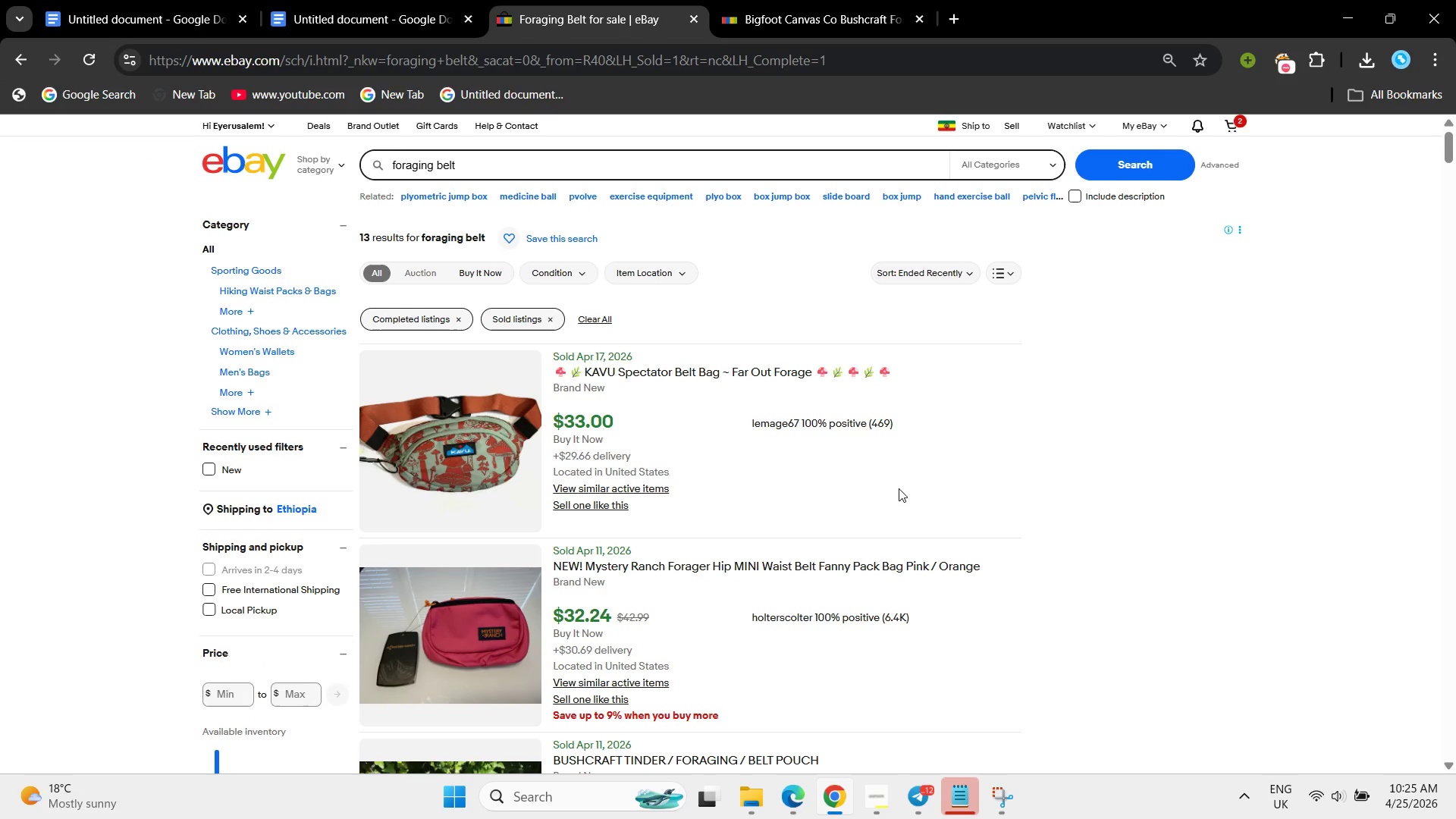 
scroll: coordinate [899, 488], scroll_direction: down, amount: 9.0
 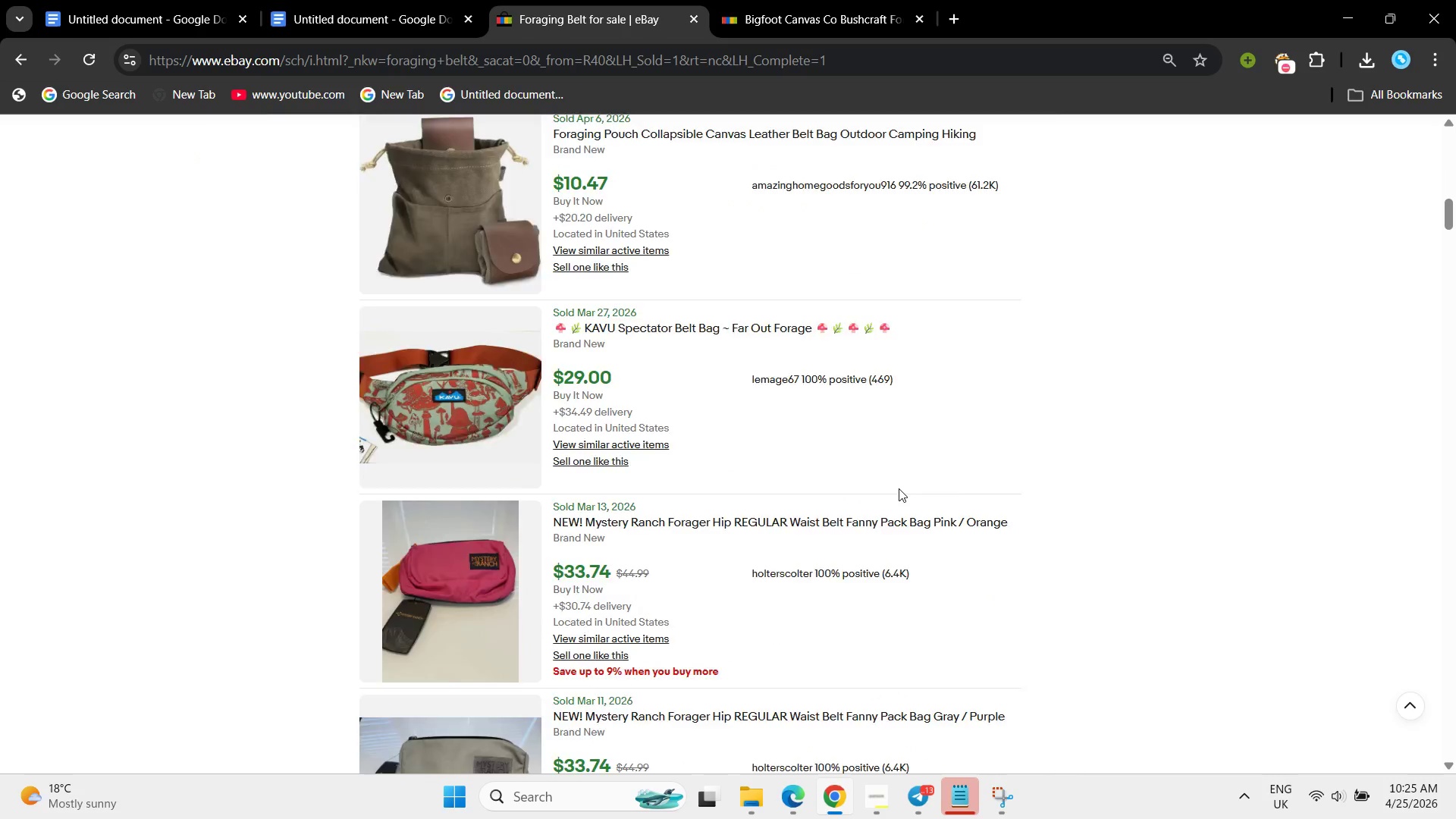 
scroll: coordinate [595, 429], scroll_direction: up, amount: 14.0
 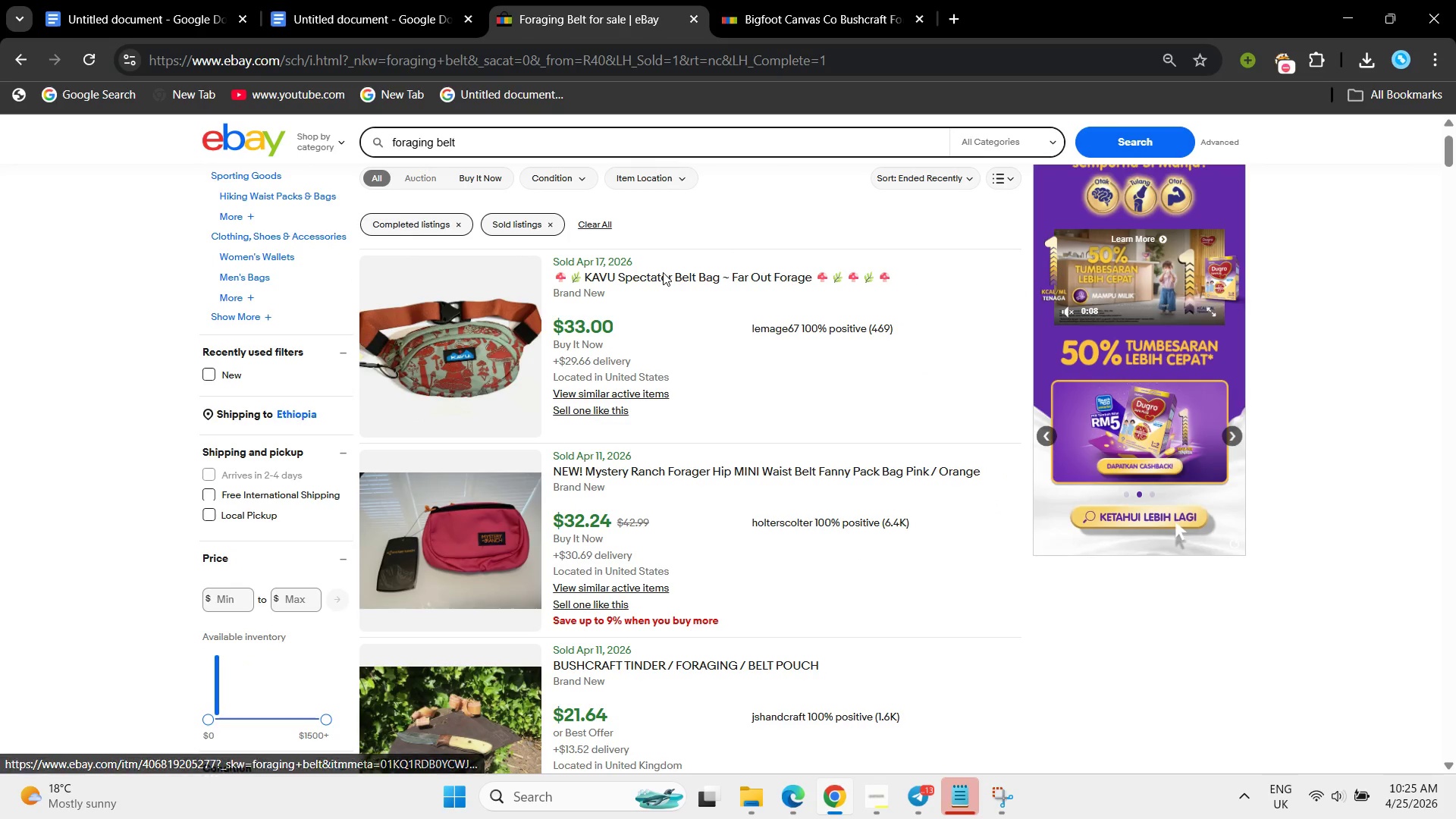 
left_click([663, 272])
 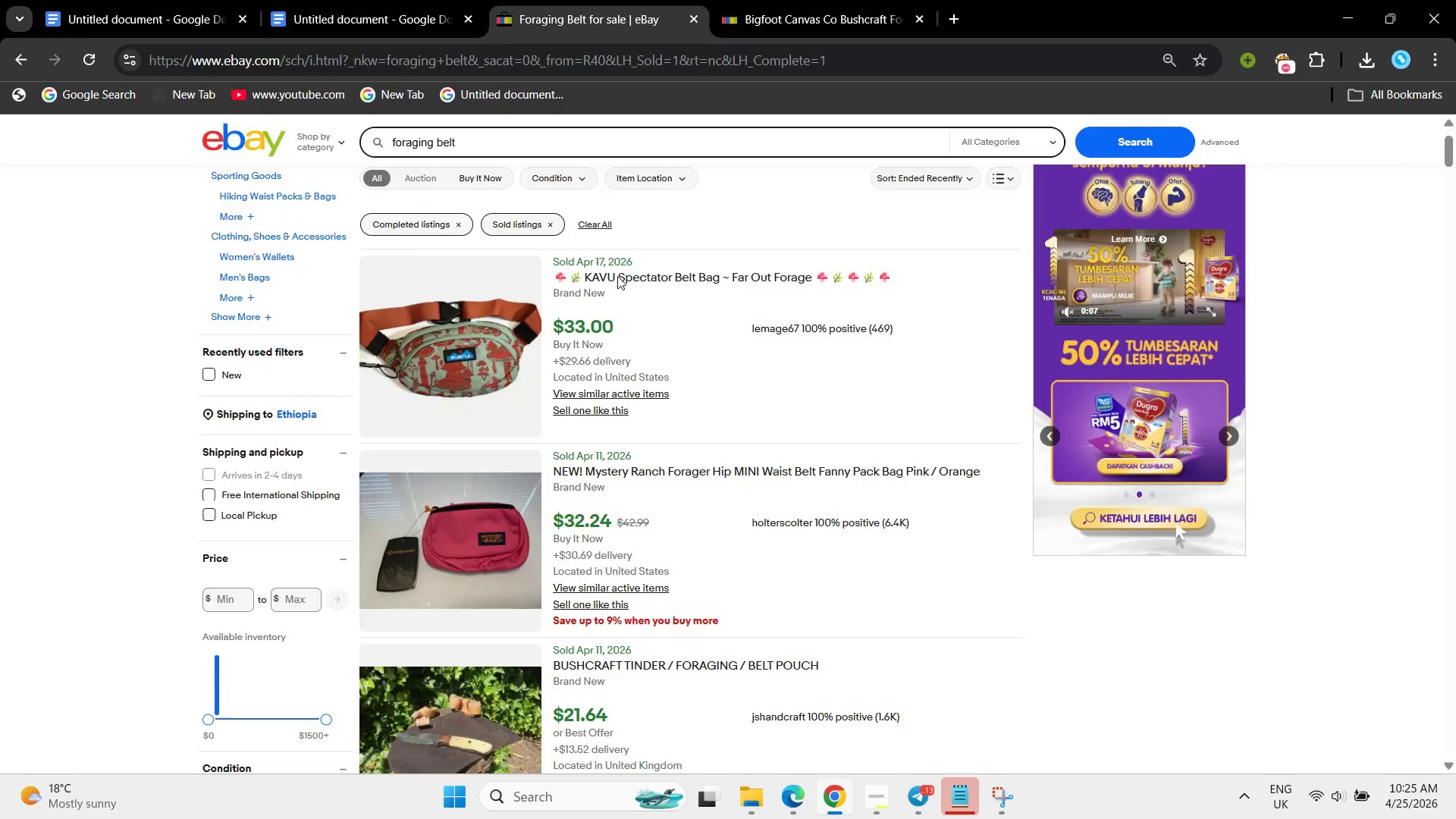 
left_click([617, 276])
 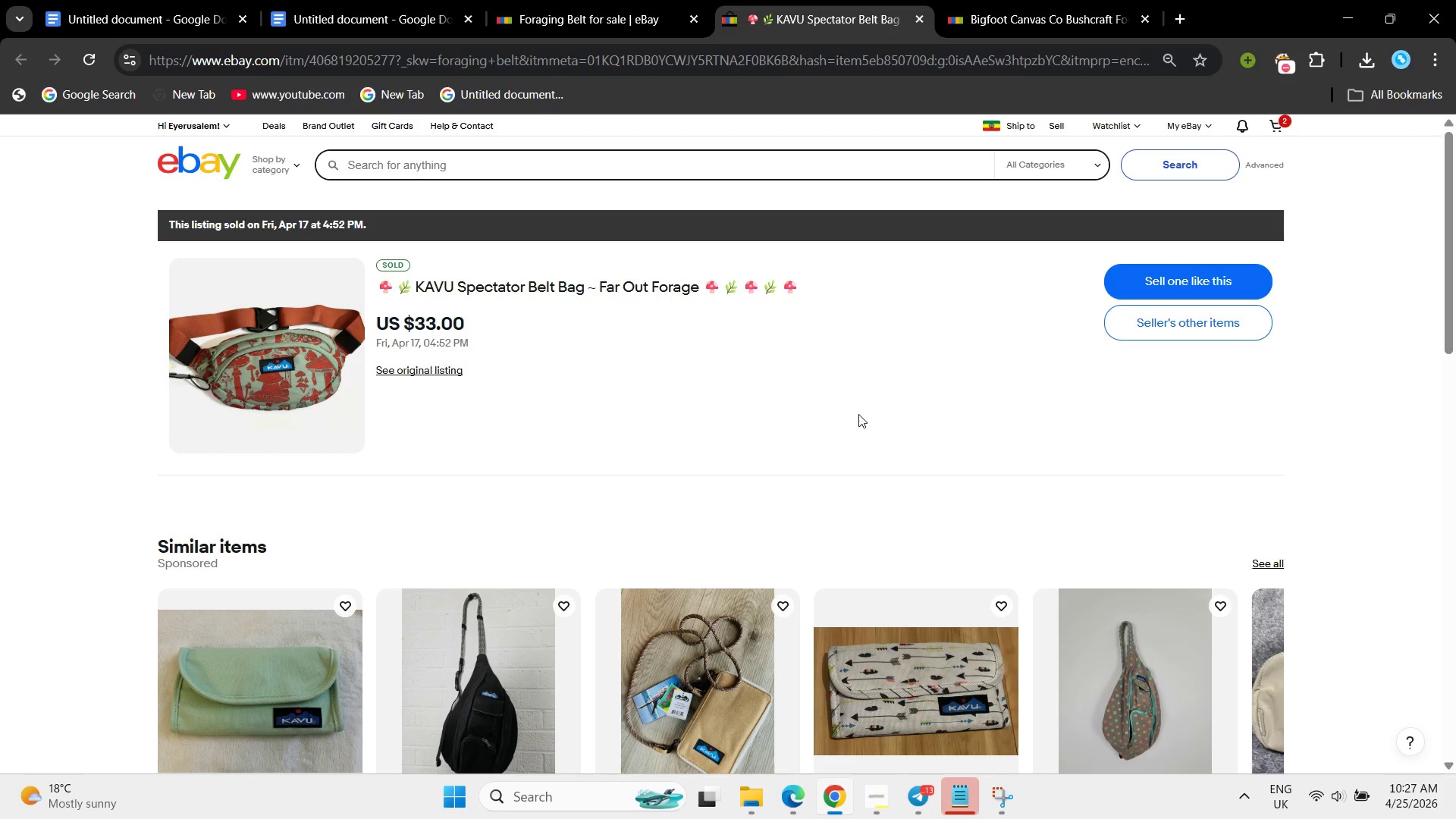 
wait(81.89)
 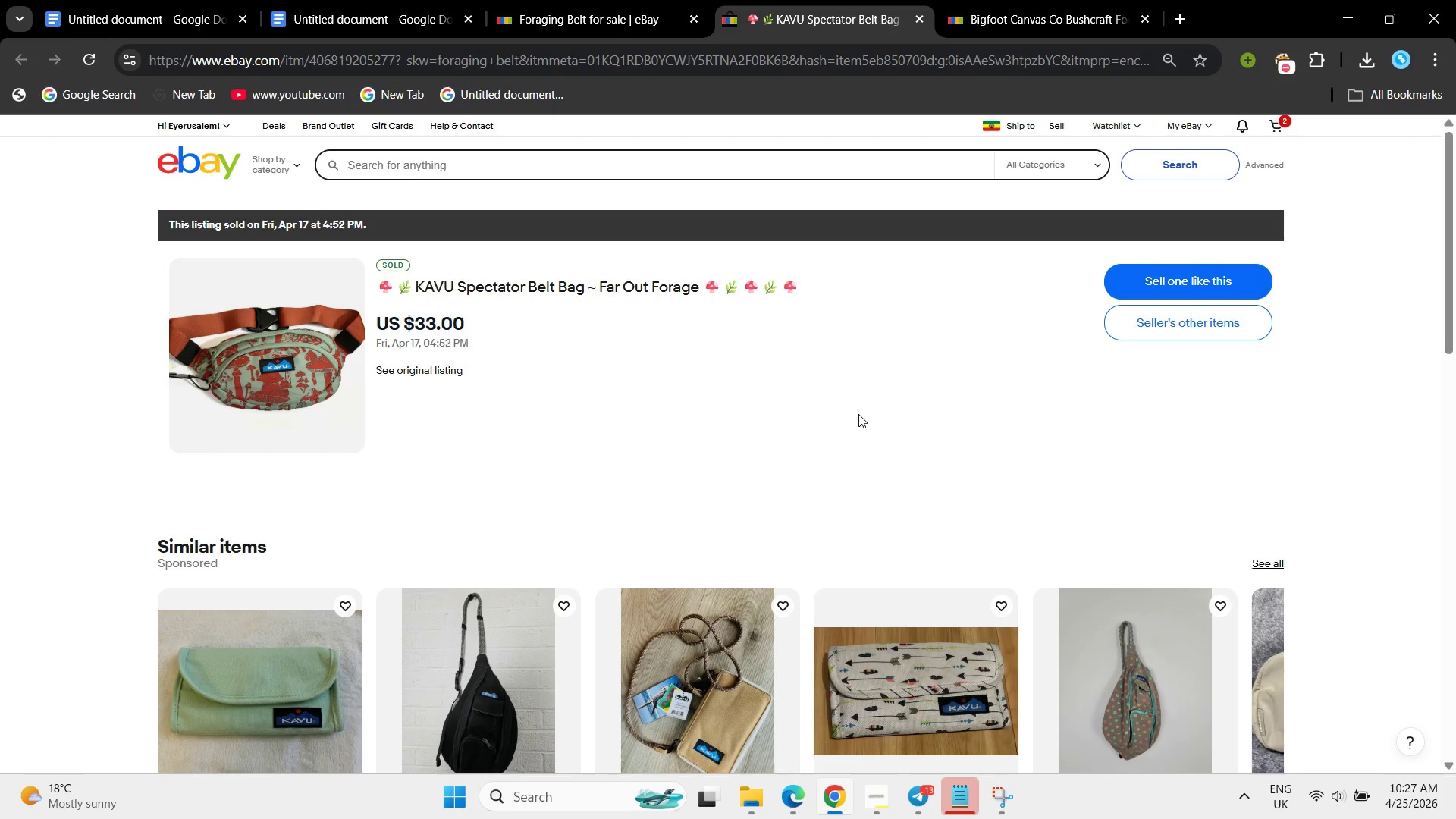 
left_click([905, 808])
 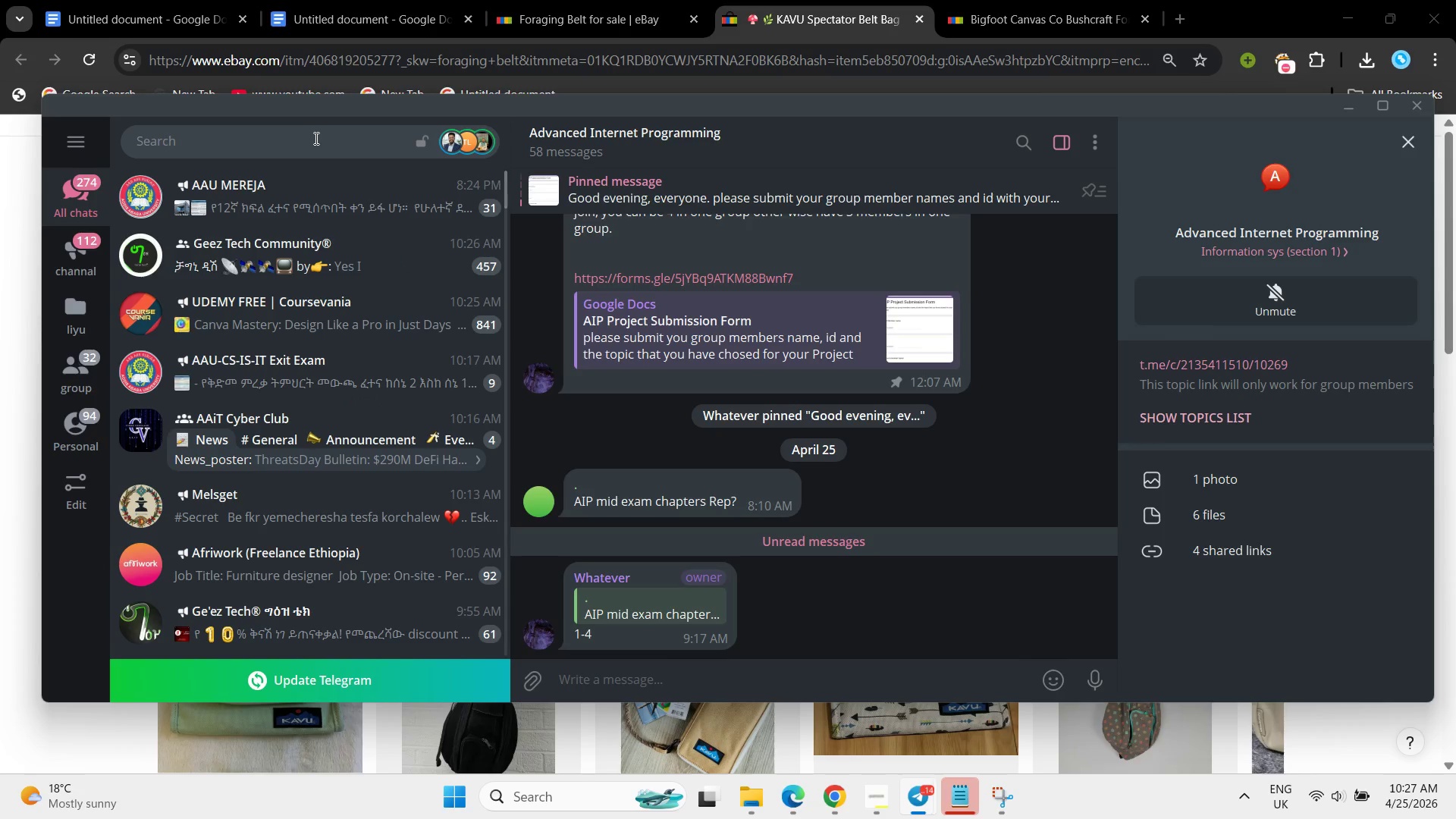 
left_click([314, 138])
 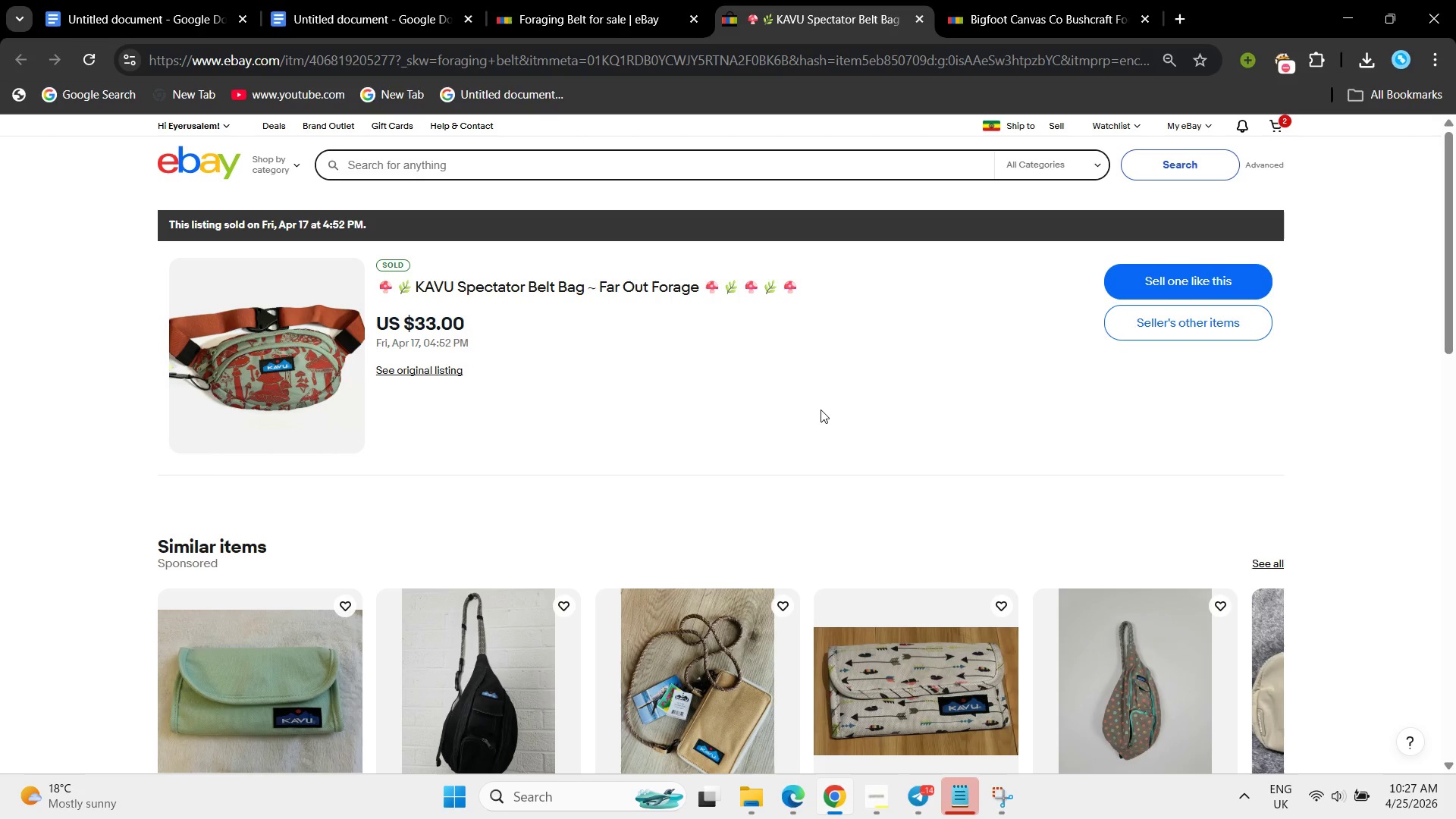 
wait(53.92)
 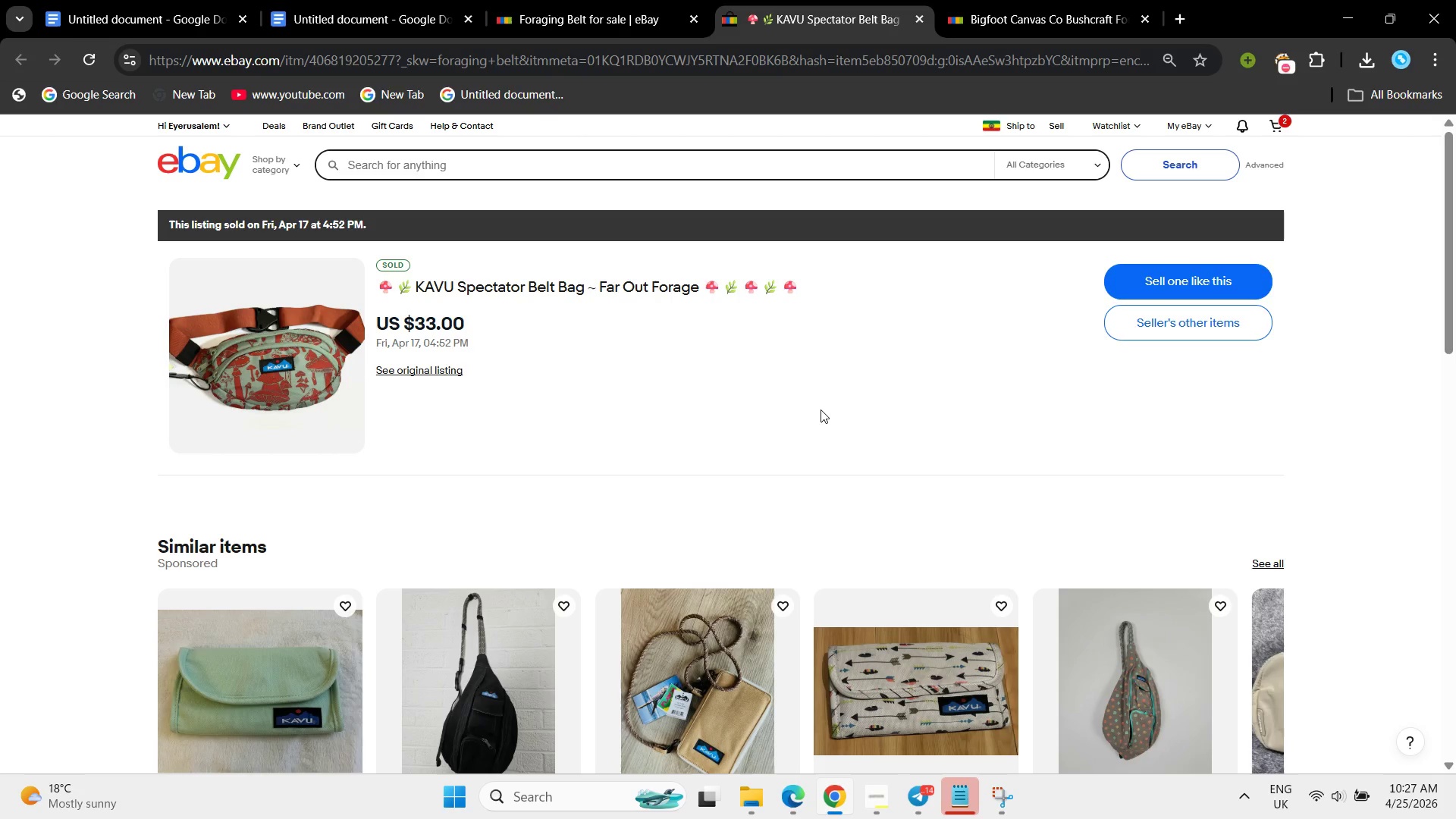 
scroll: coordinate [790, 320], scroll_direction: up, amount: 2.0
 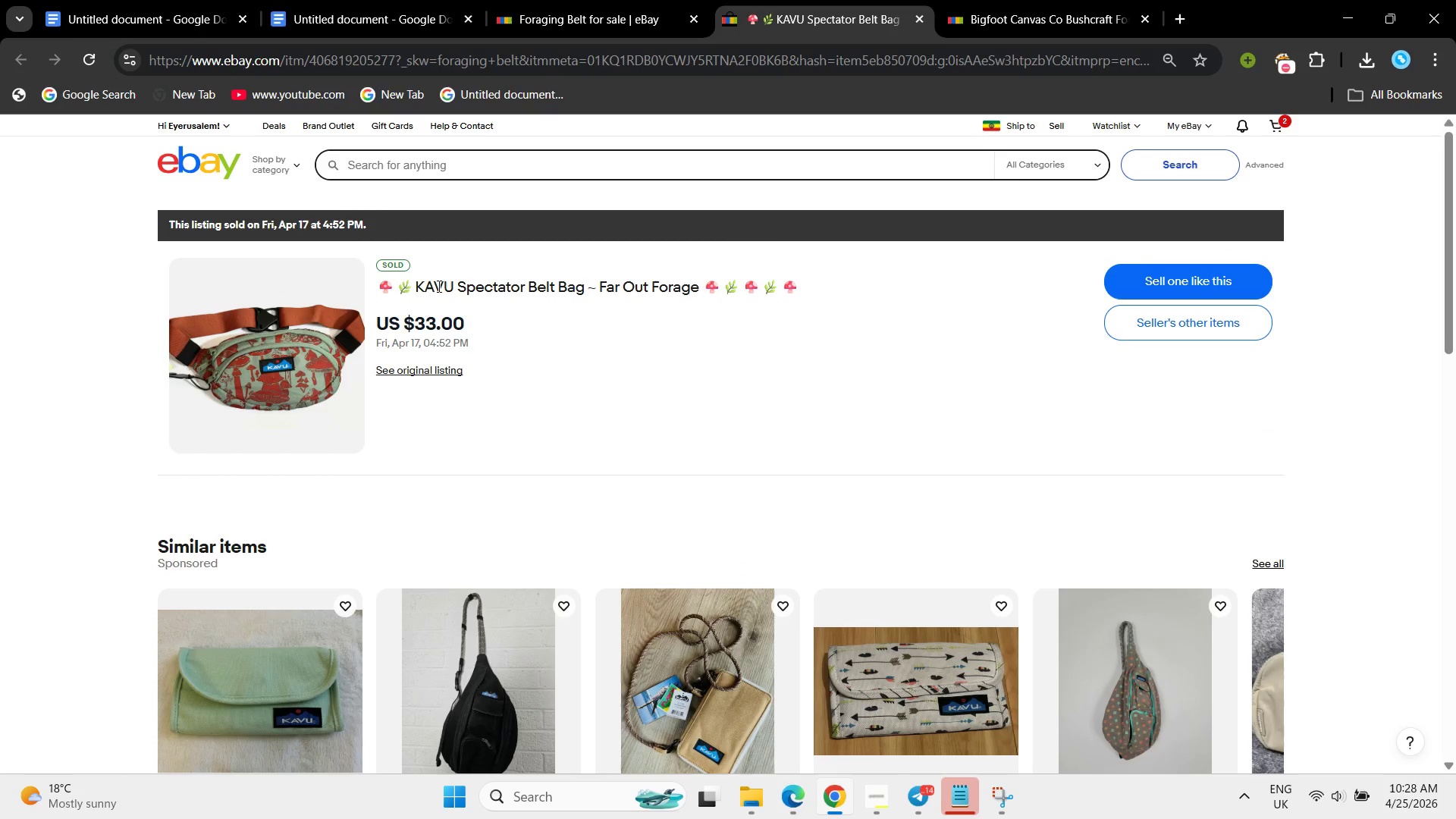 
wait(15.27)
 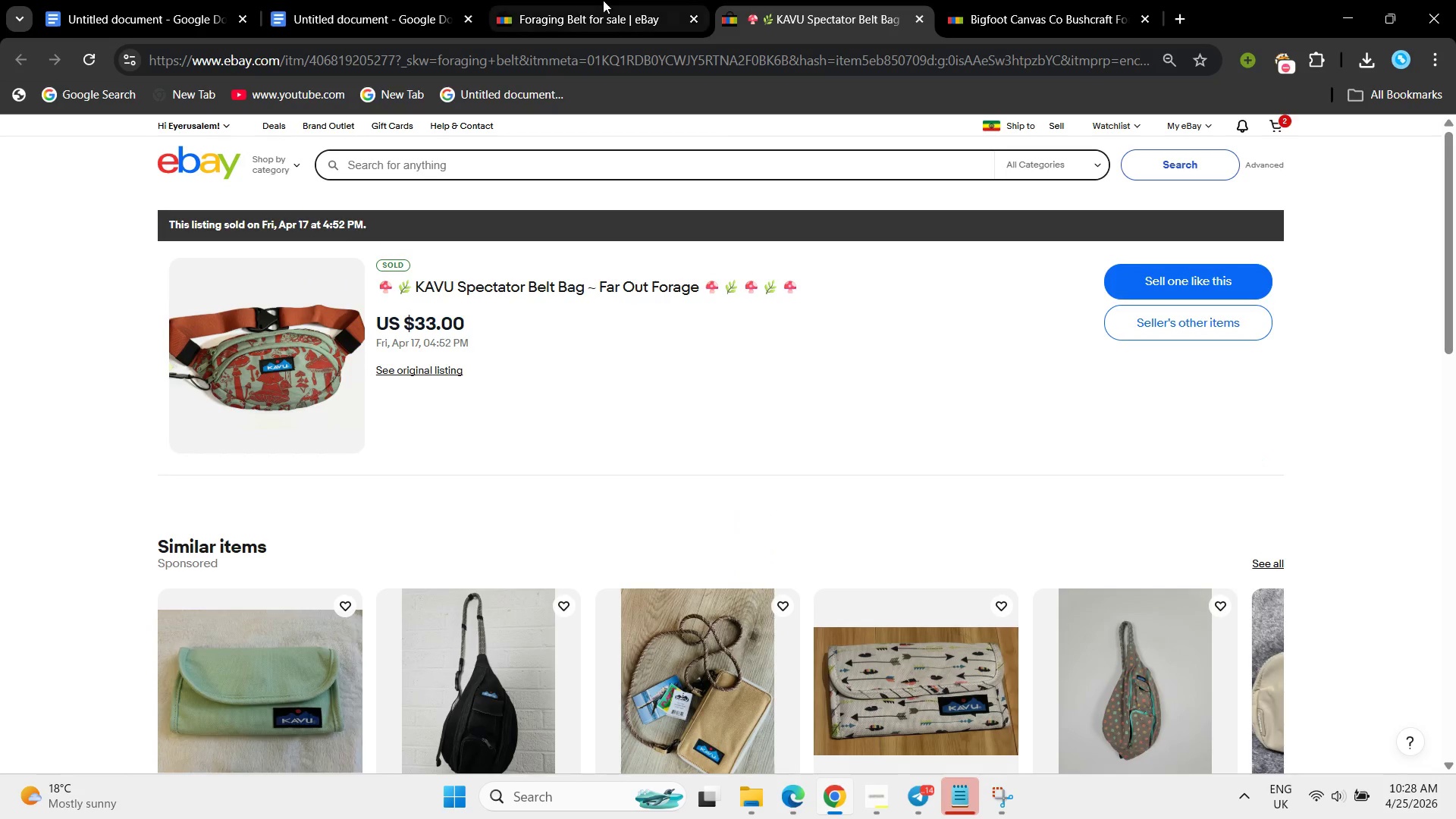 
left_click([603, 0])
 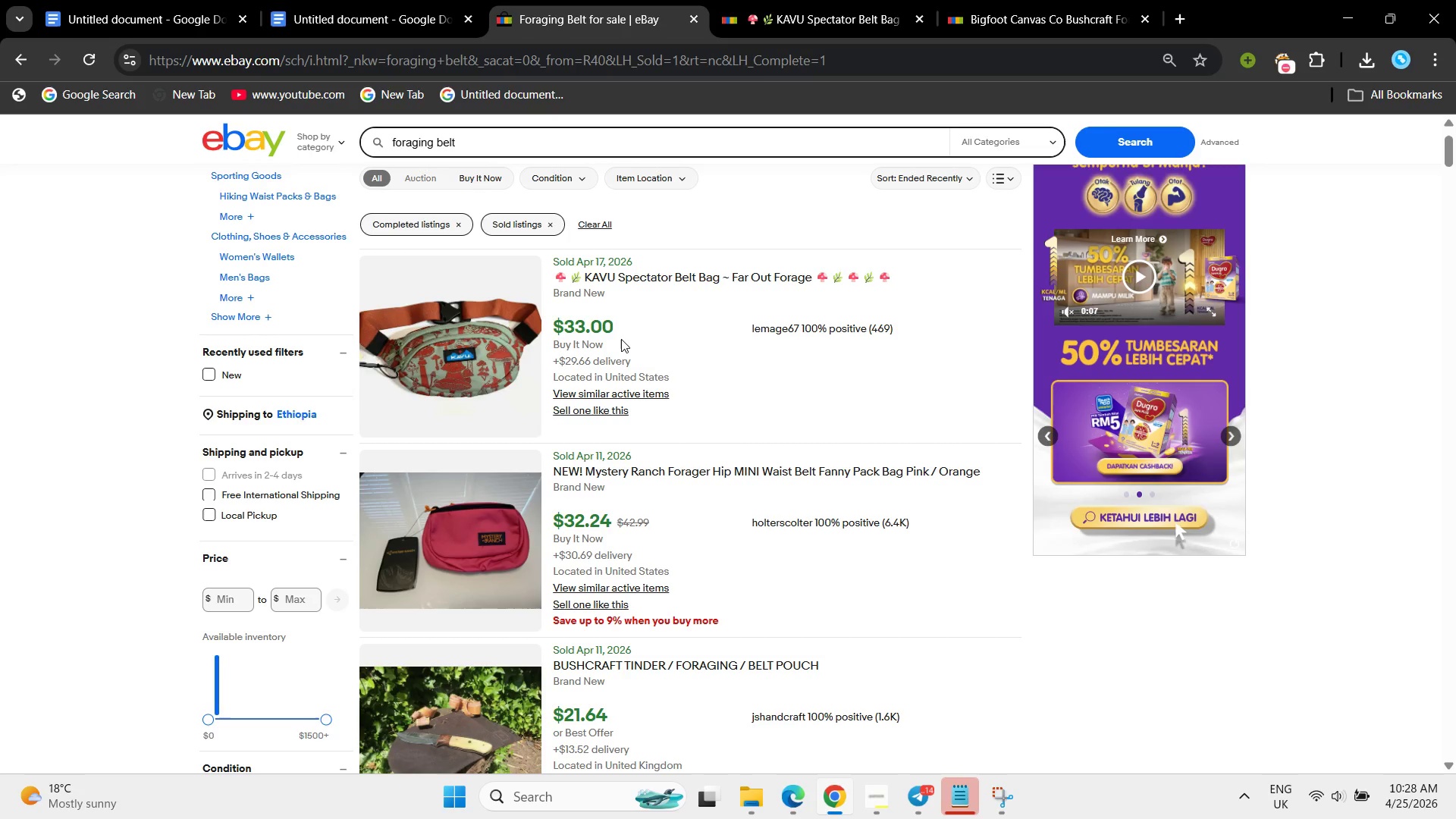 
scroll: coordinate [504, 231], scroll_direction: up, amount: 5.0
 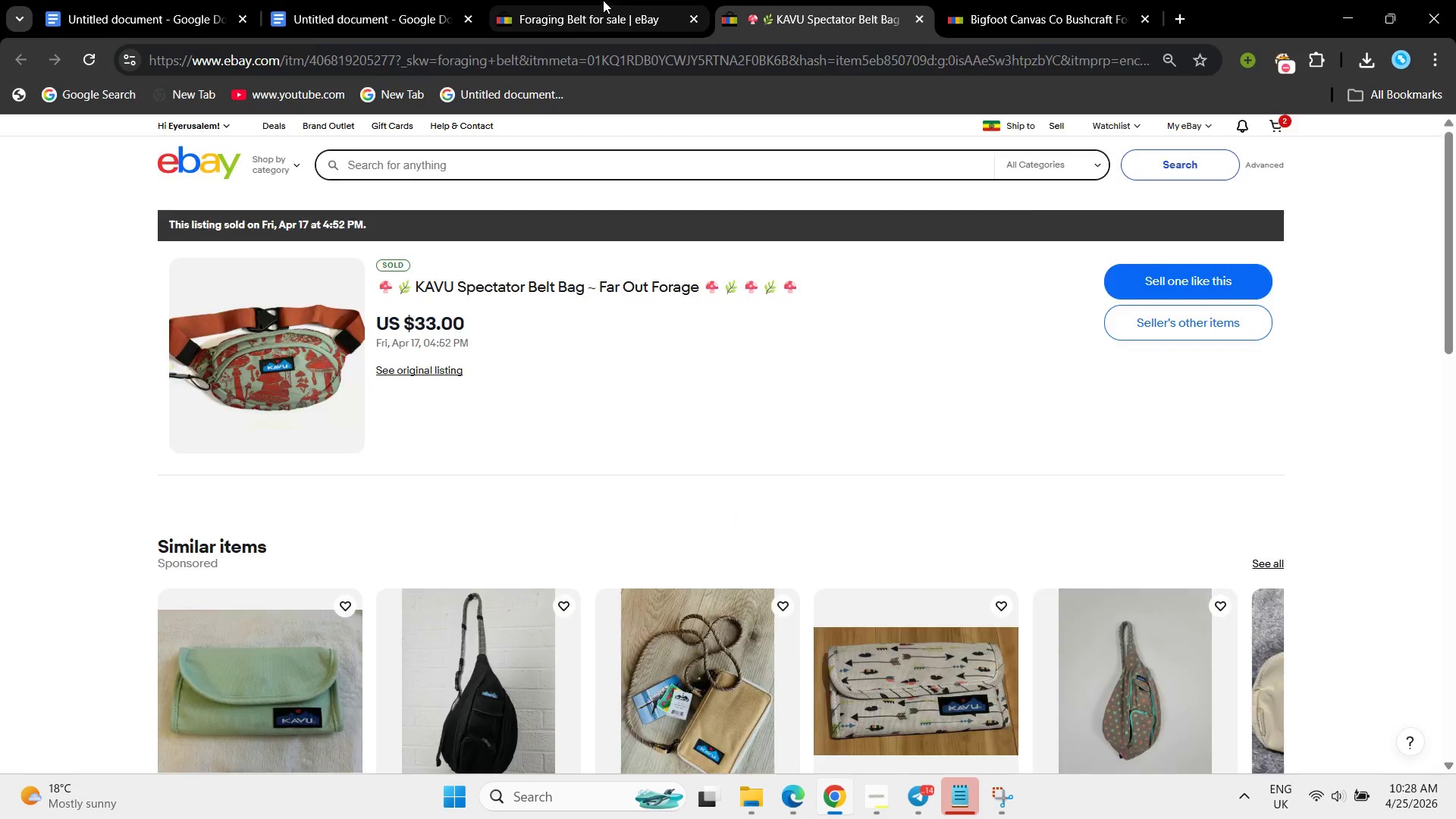 
scroll: coordinate [621, 339], scroll_direction: down, amount: 1.0
 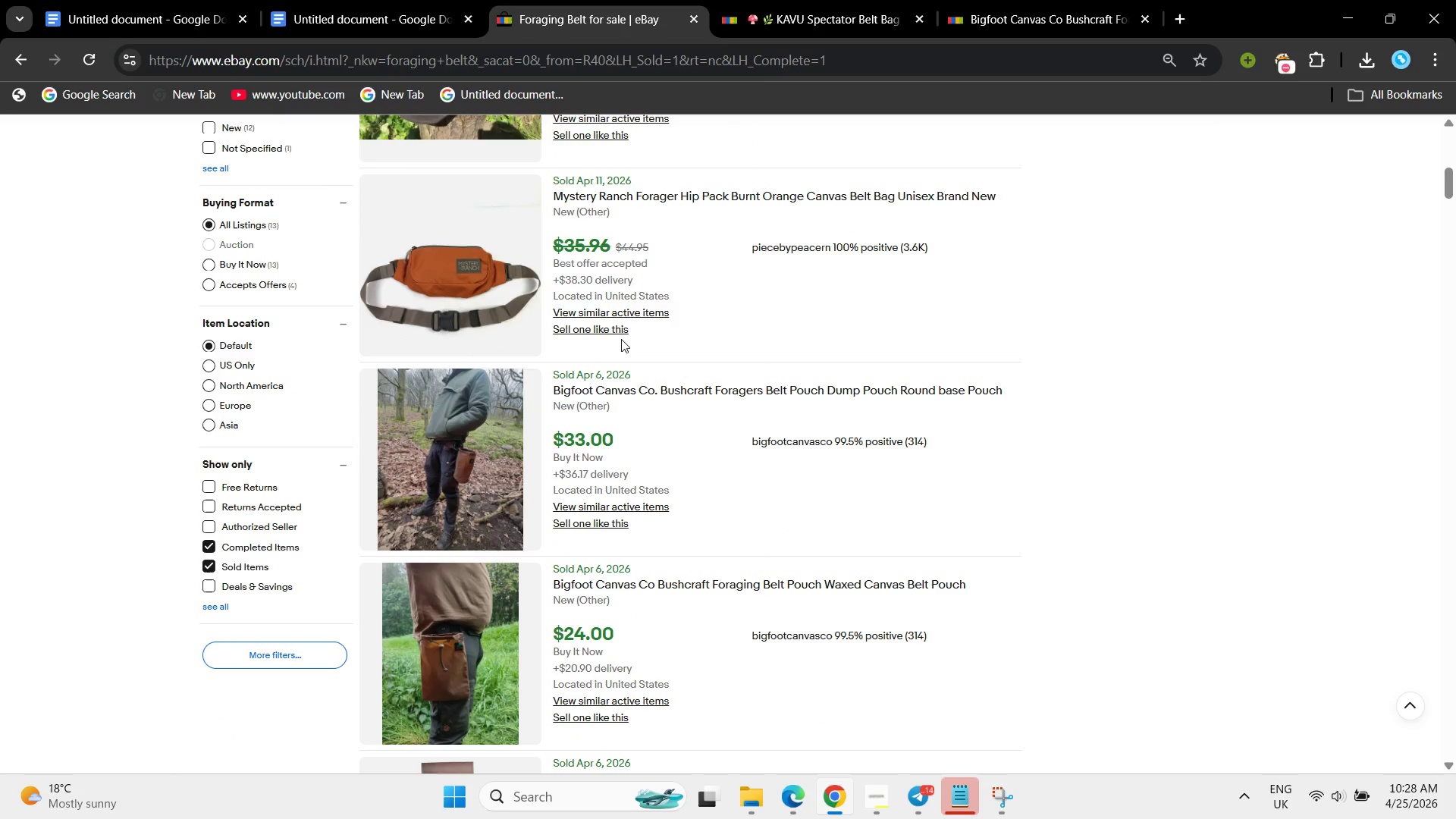 
scroll: coordinate [621, 339], scroll_direction: up, amount: 1.0
 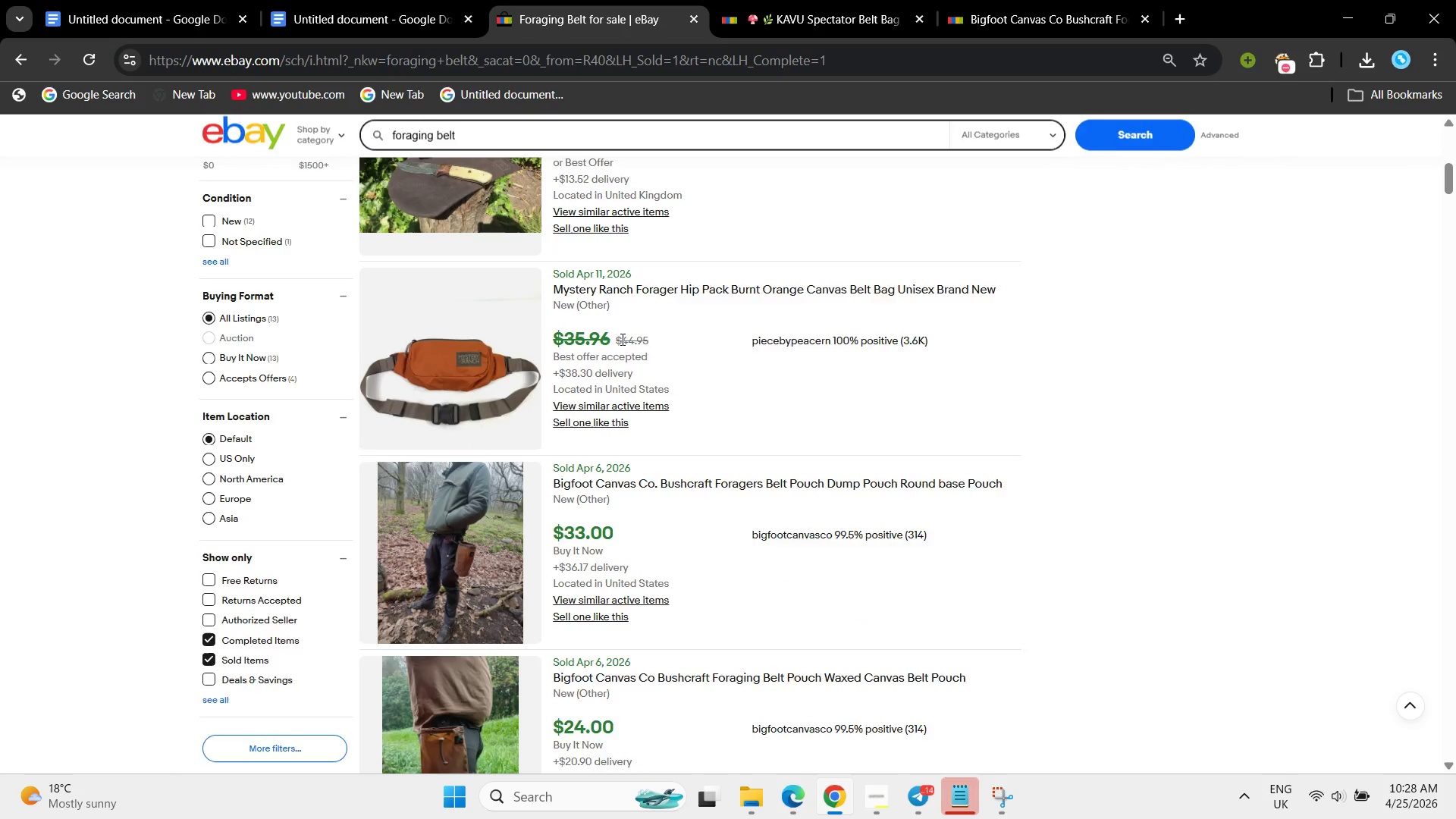 
scroll: coordinate [622, 321], scroll_direction: down, amount: 7.0
 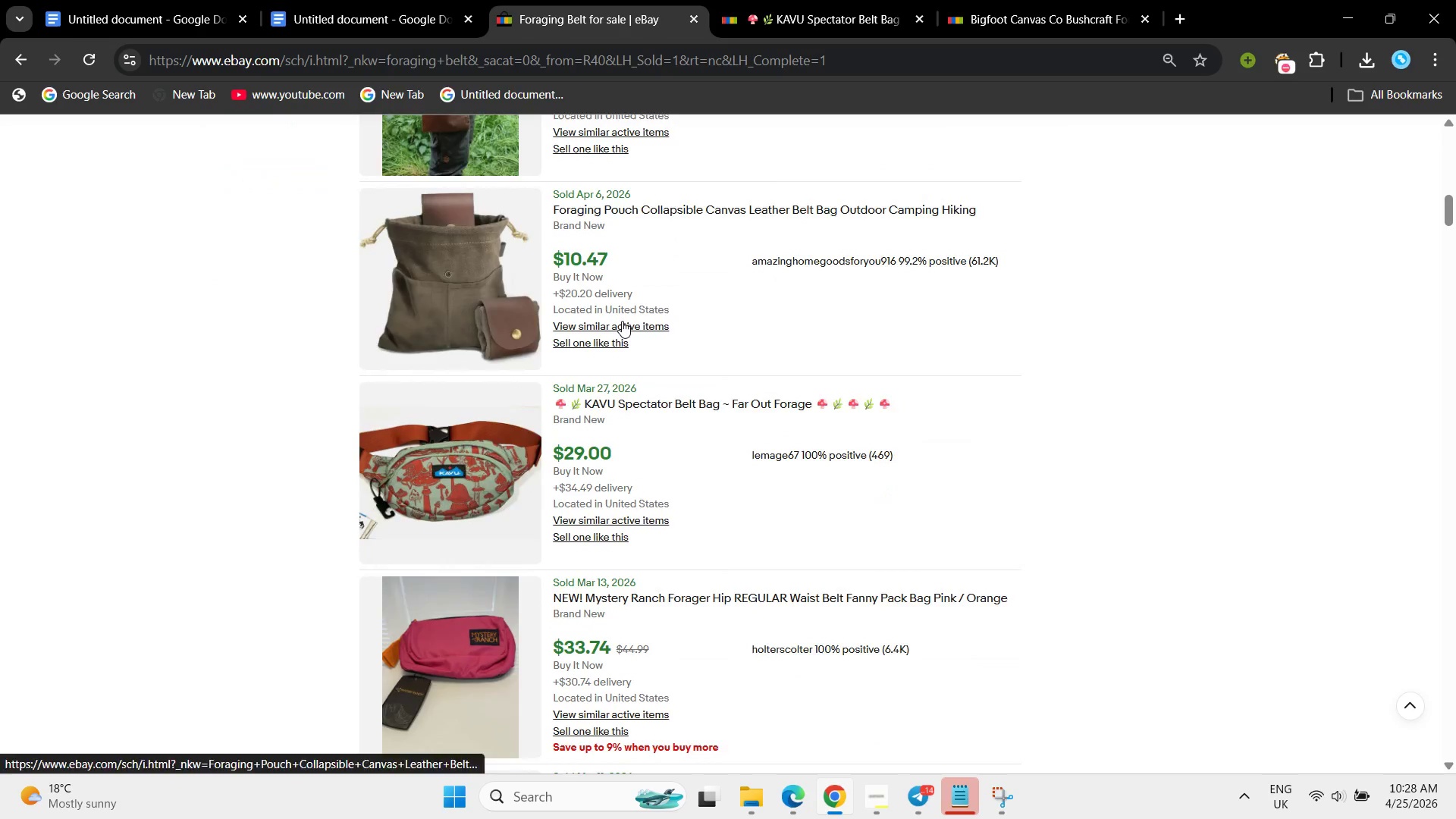 
scroll: coordinate [622, 321], scroll_direction: up, amount: 13.0
 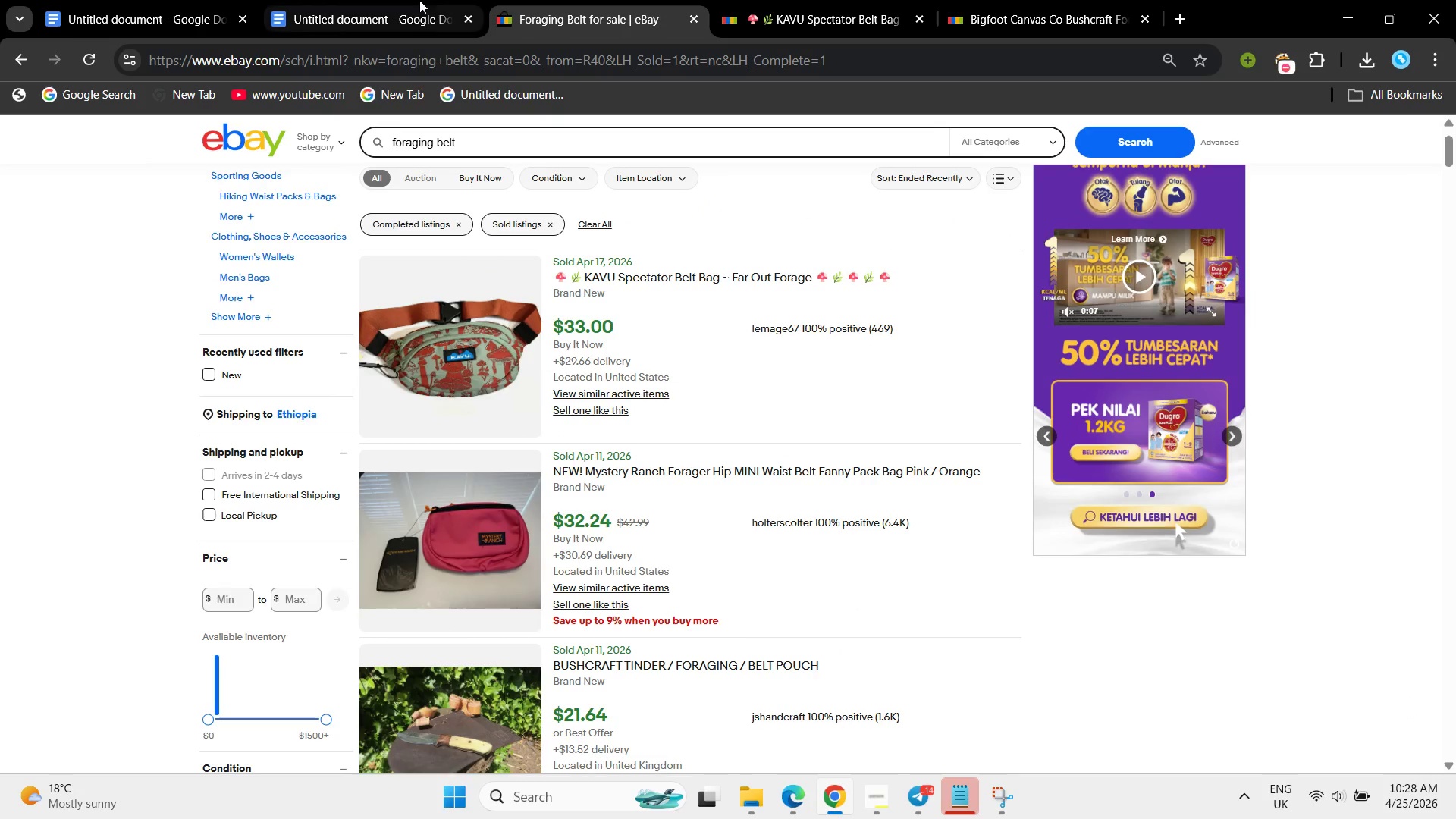 
left_click([413, 0])
 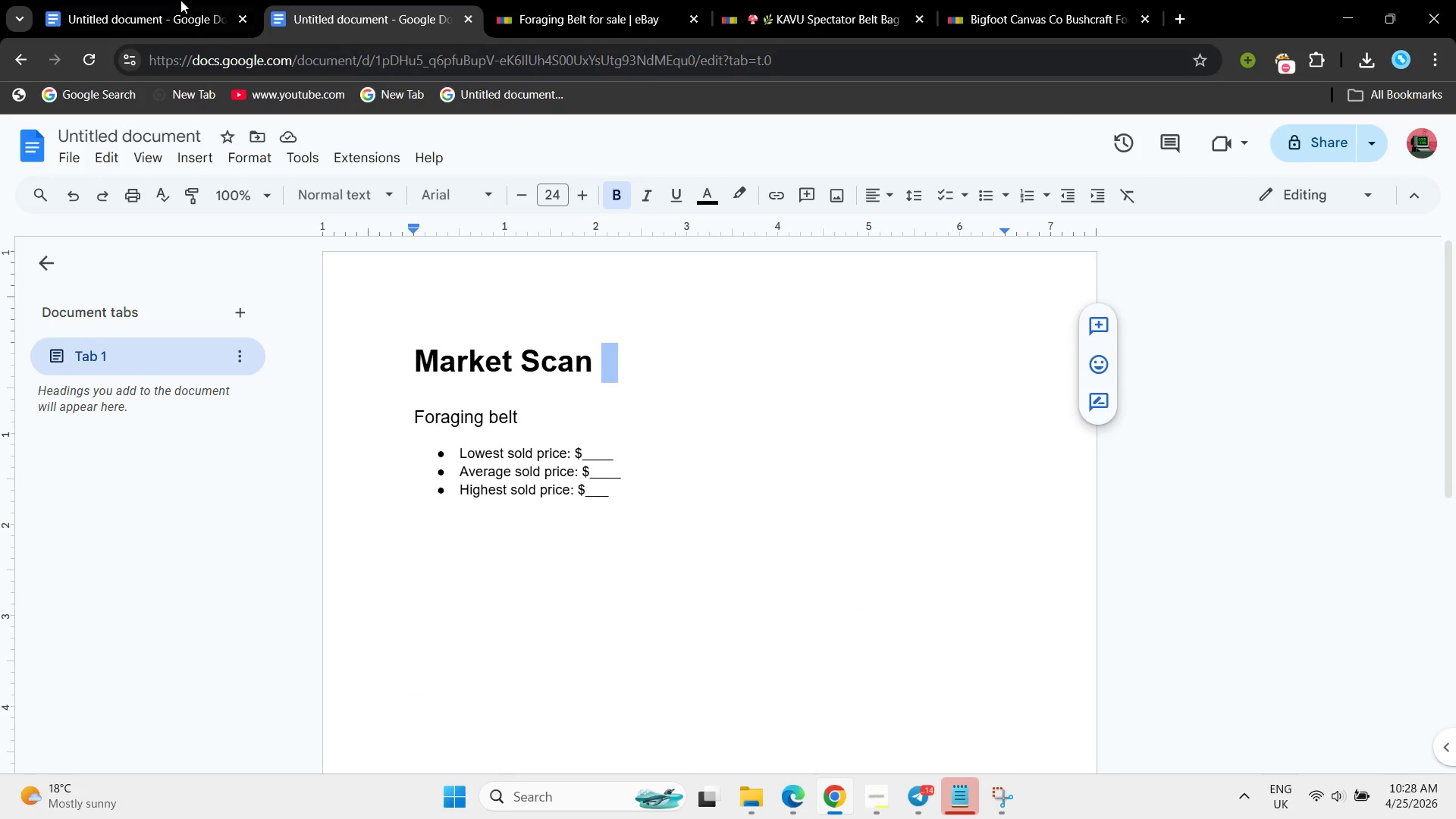 
left_click([180, 0])
 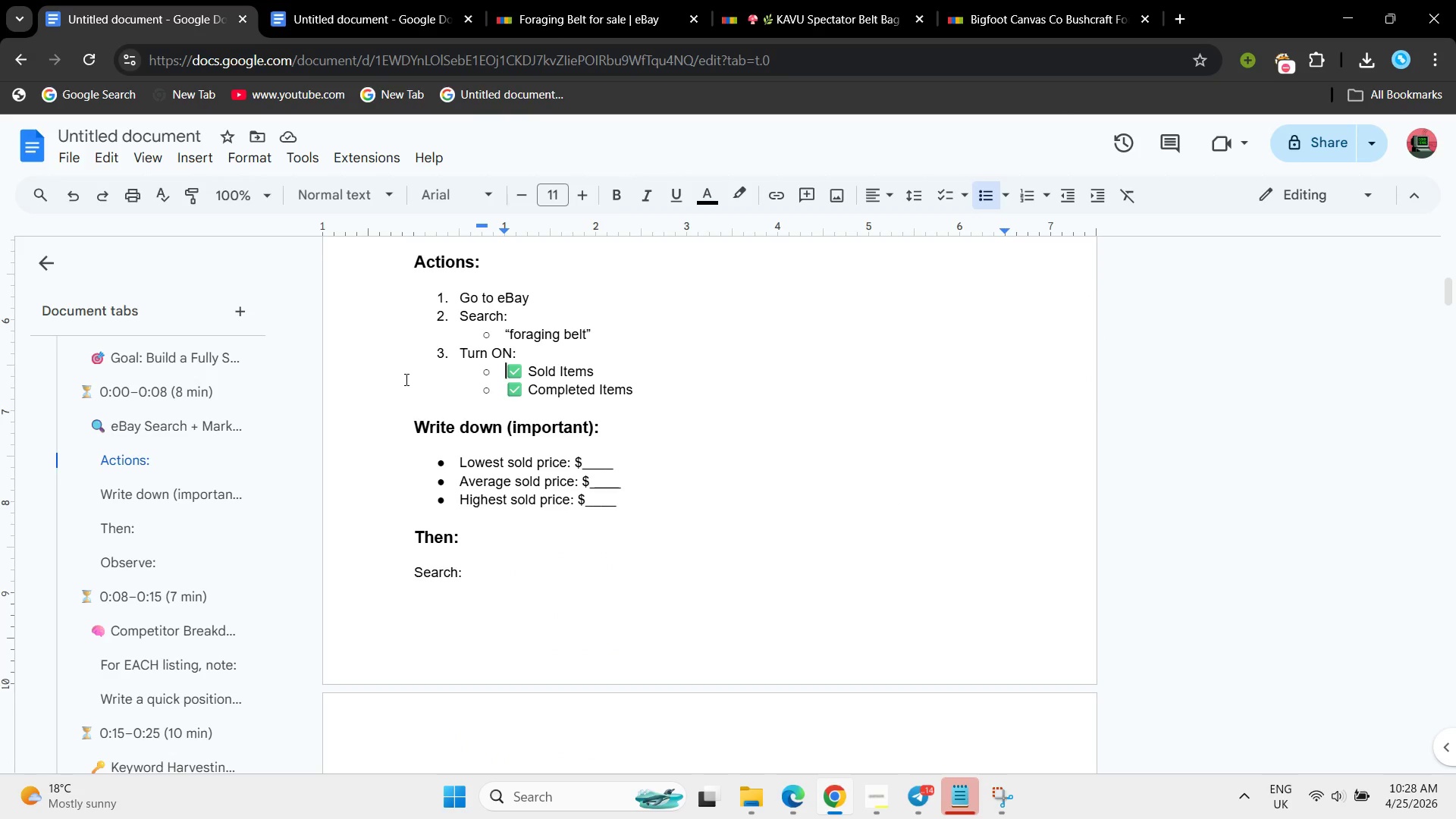 
scroll: coordinate [405, 378], scroll_direction: down, amount: 2.0
 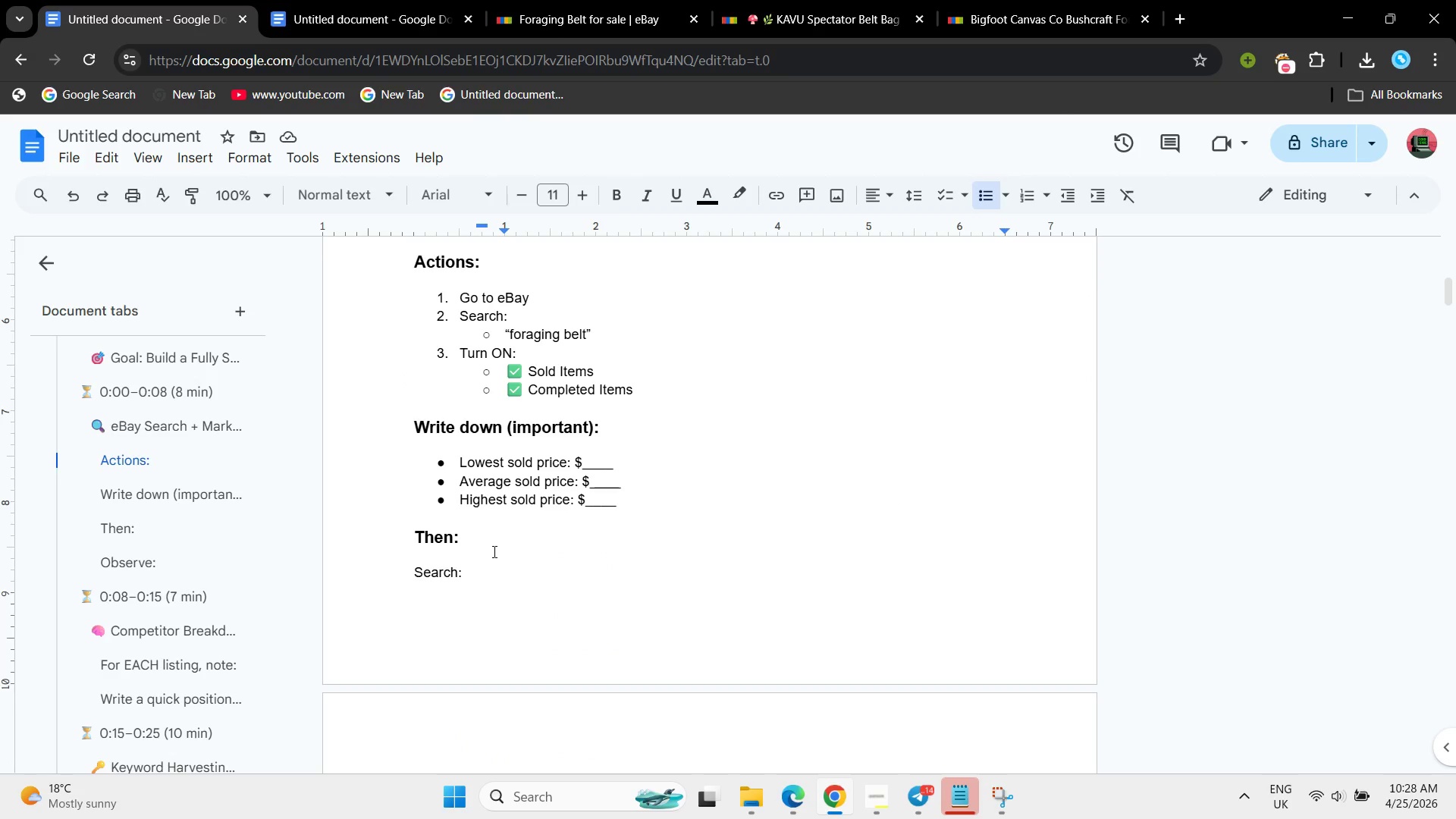 
left_click([493, 551])
 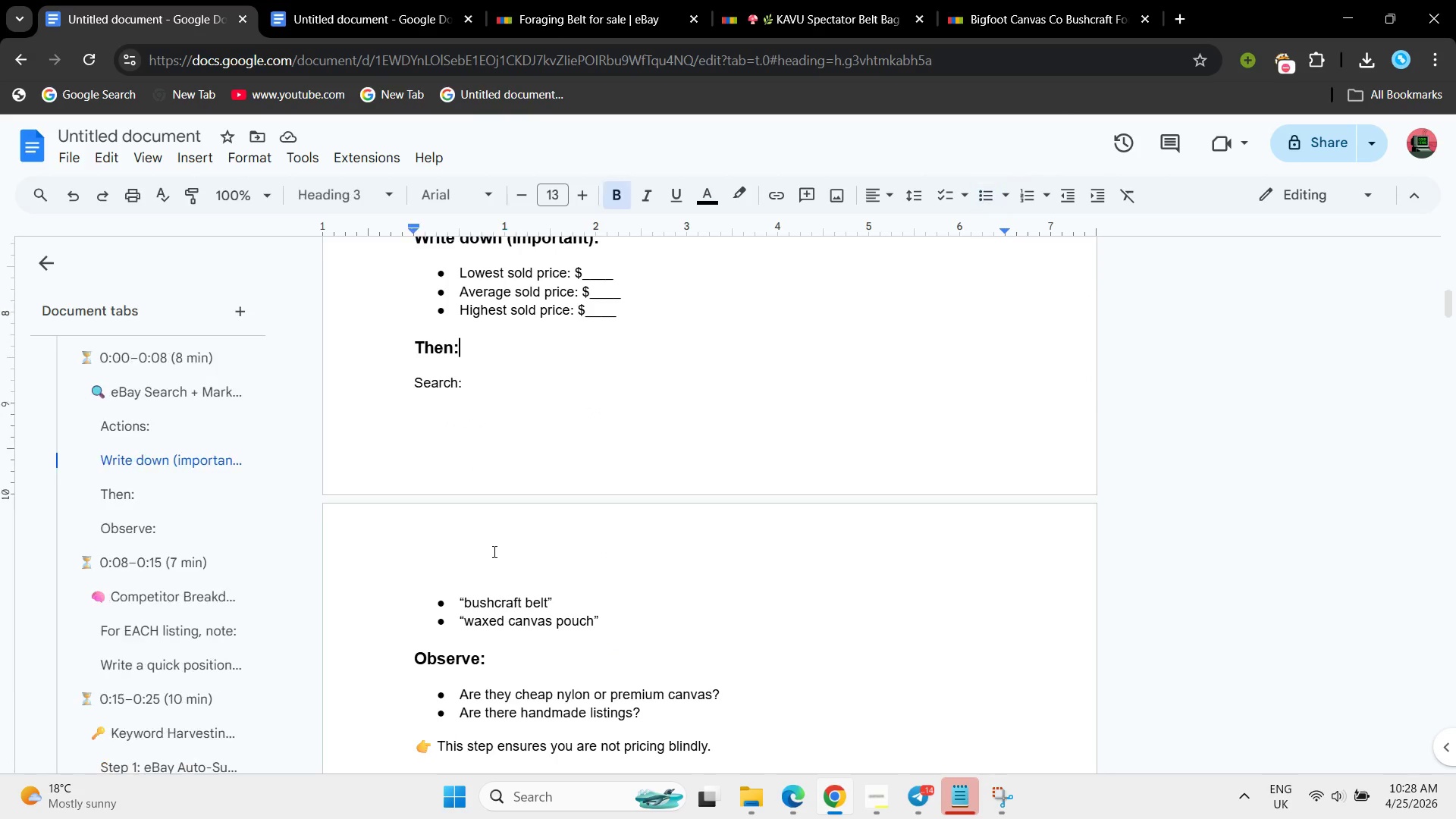 
scroll: coordinate [493, 551], scroll_direction: up, amount: 12.0
 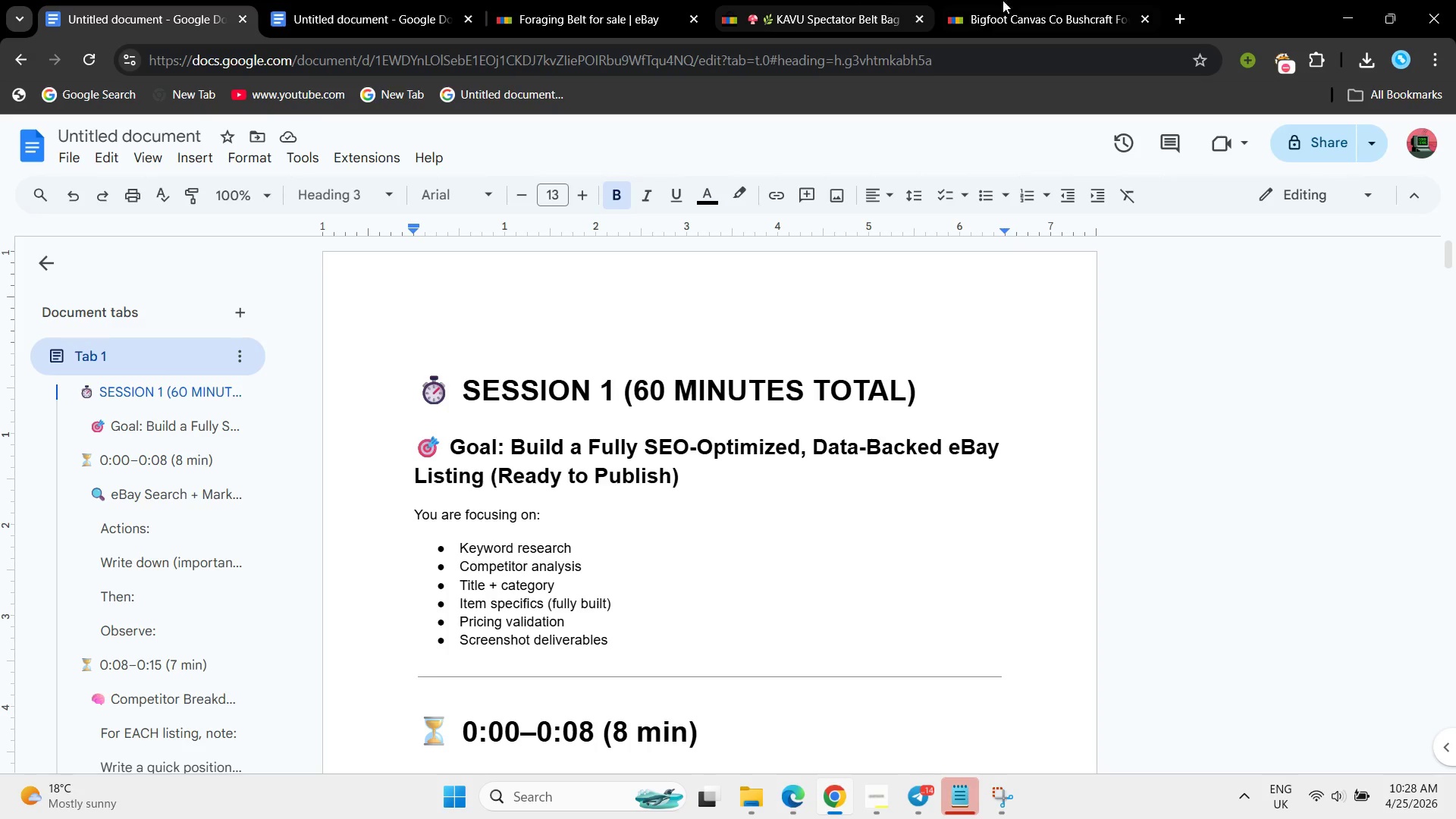 
left_click([1064, 0])
 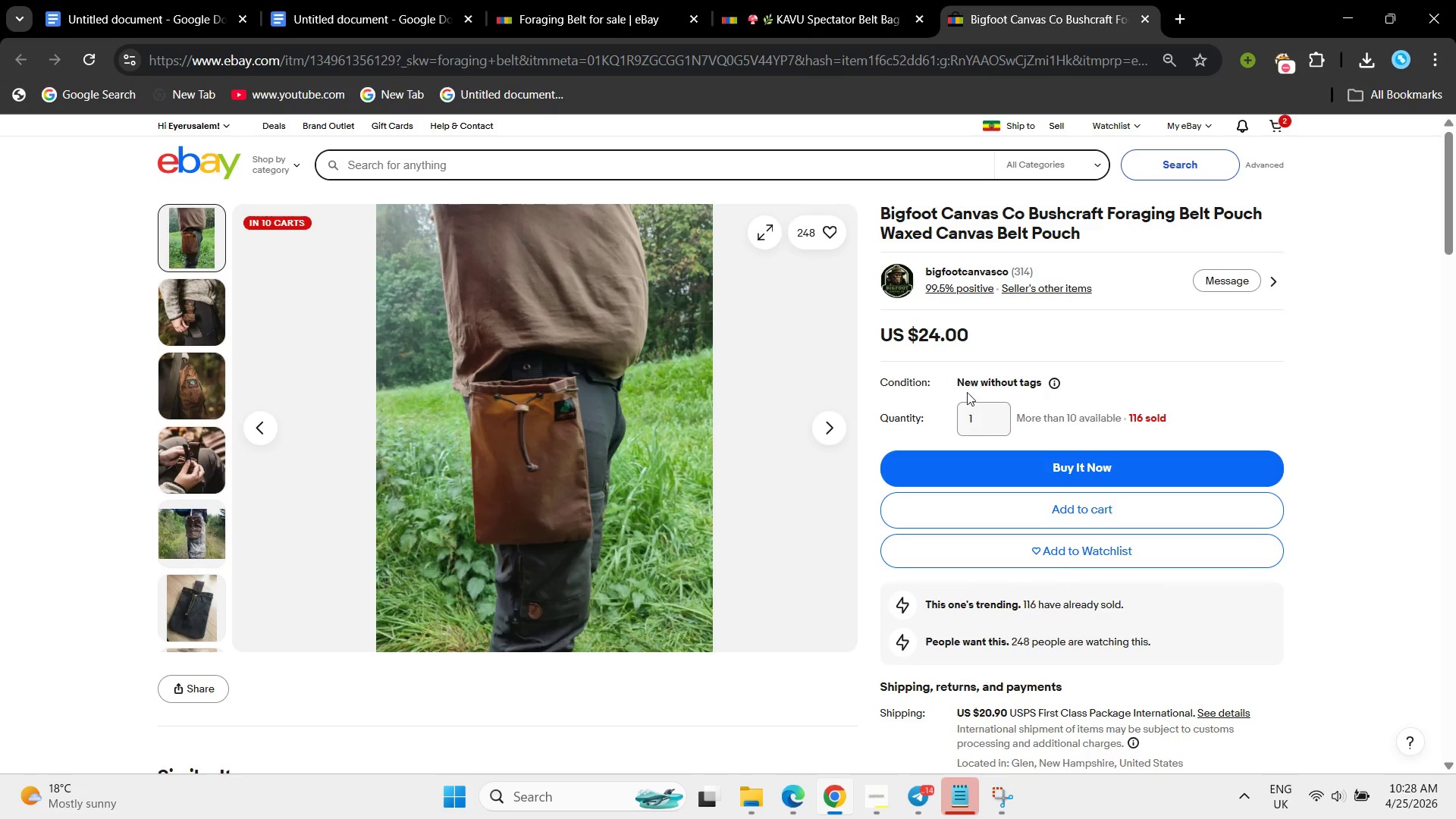 
wait(7.02)
 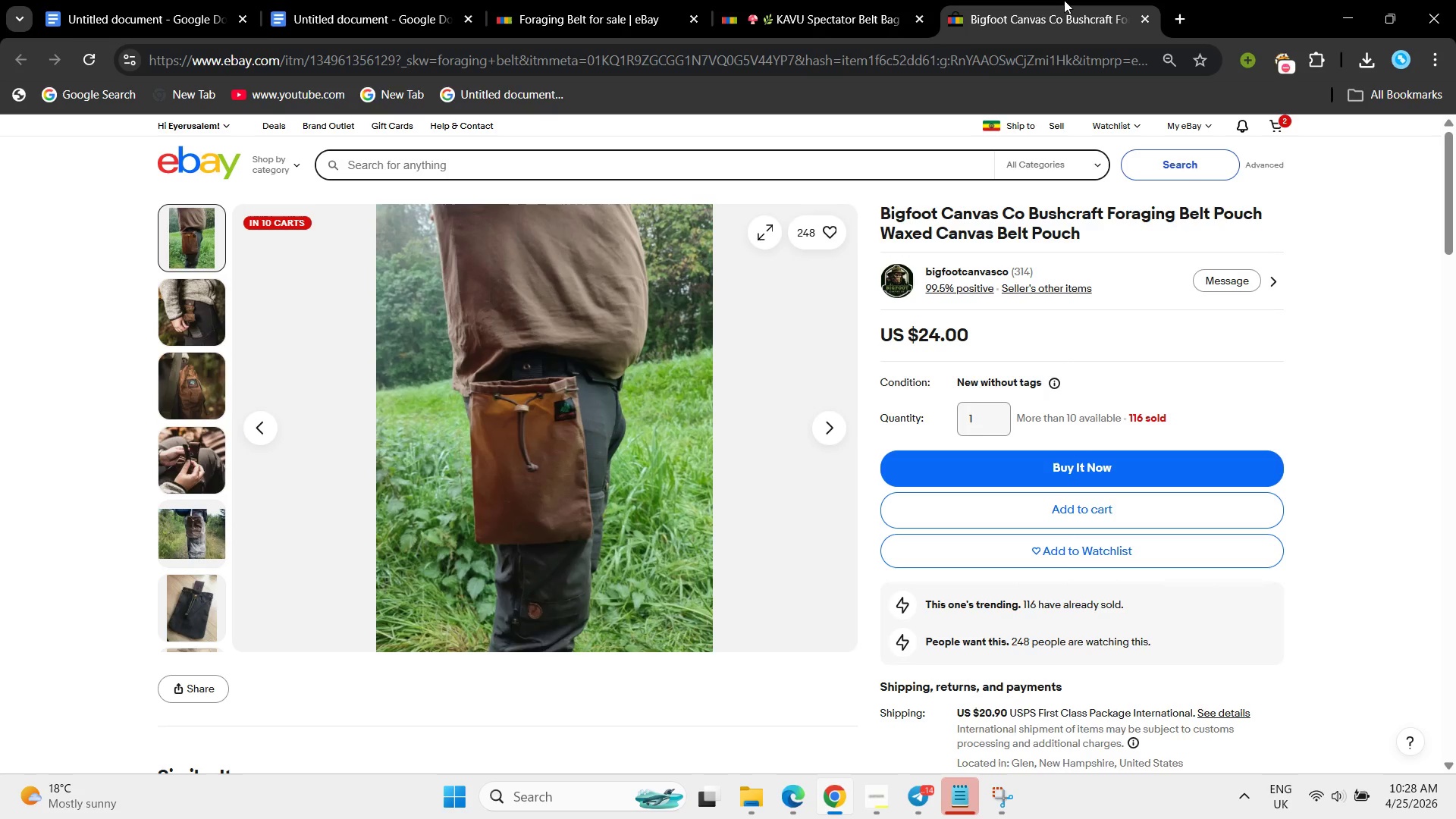 
left_click([648, 0])
 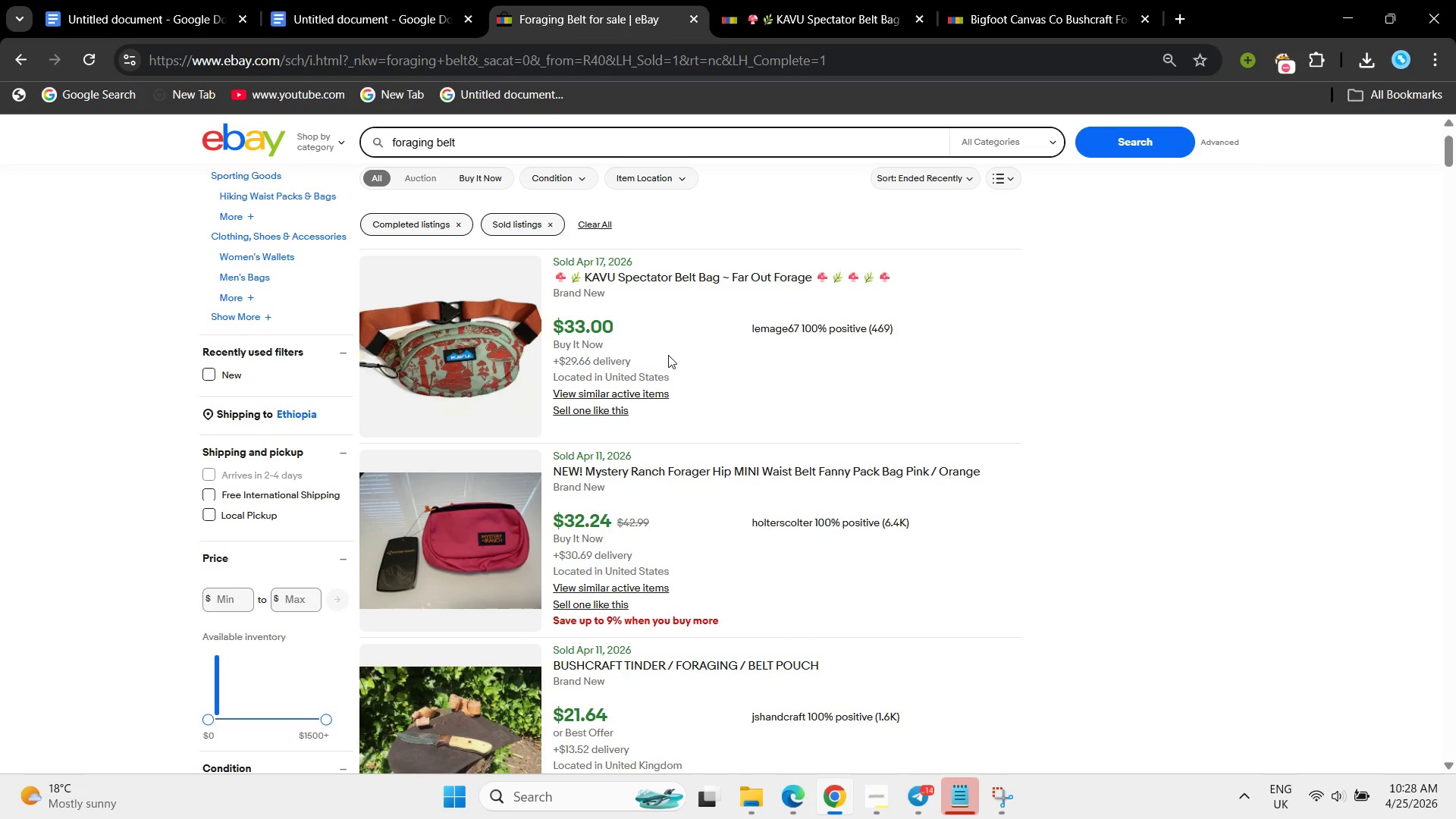 
wait(7.75)
 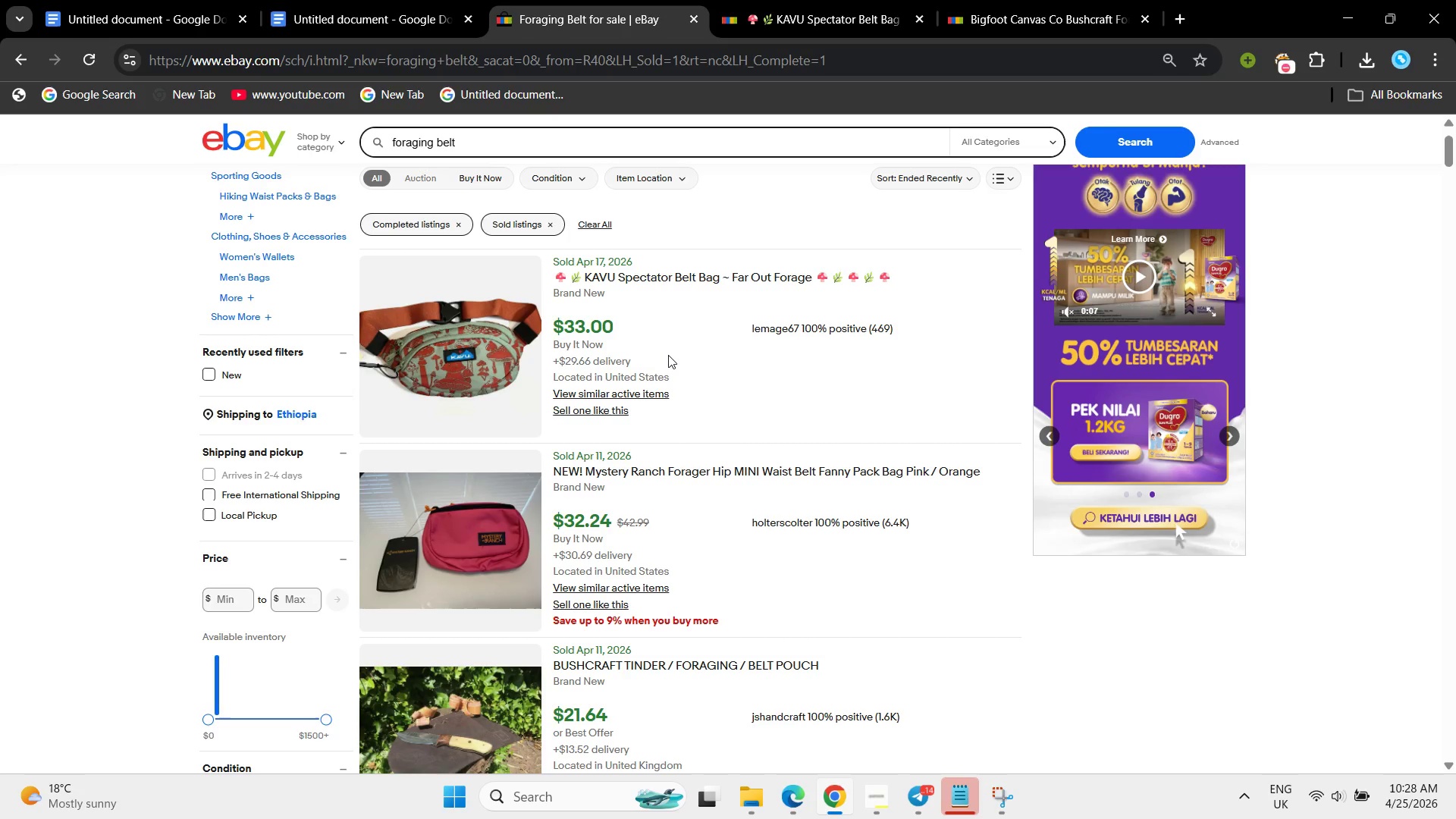 
scroll: coordinate [668, 355], scroll_direction: down, amount: 2.0
 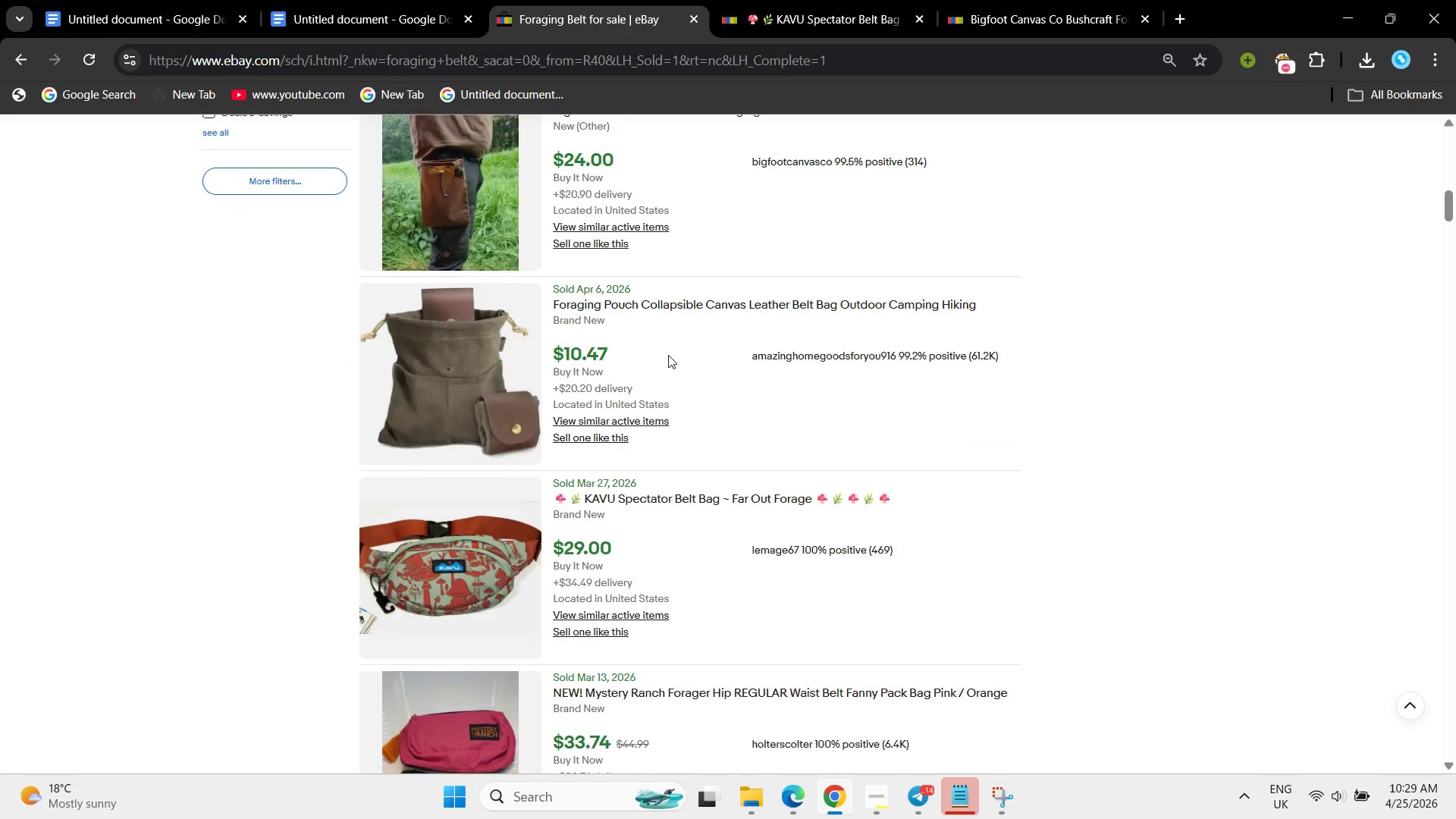 
scroll: coordinate [668, 355], scroll_direction: up, amount: 7.0
 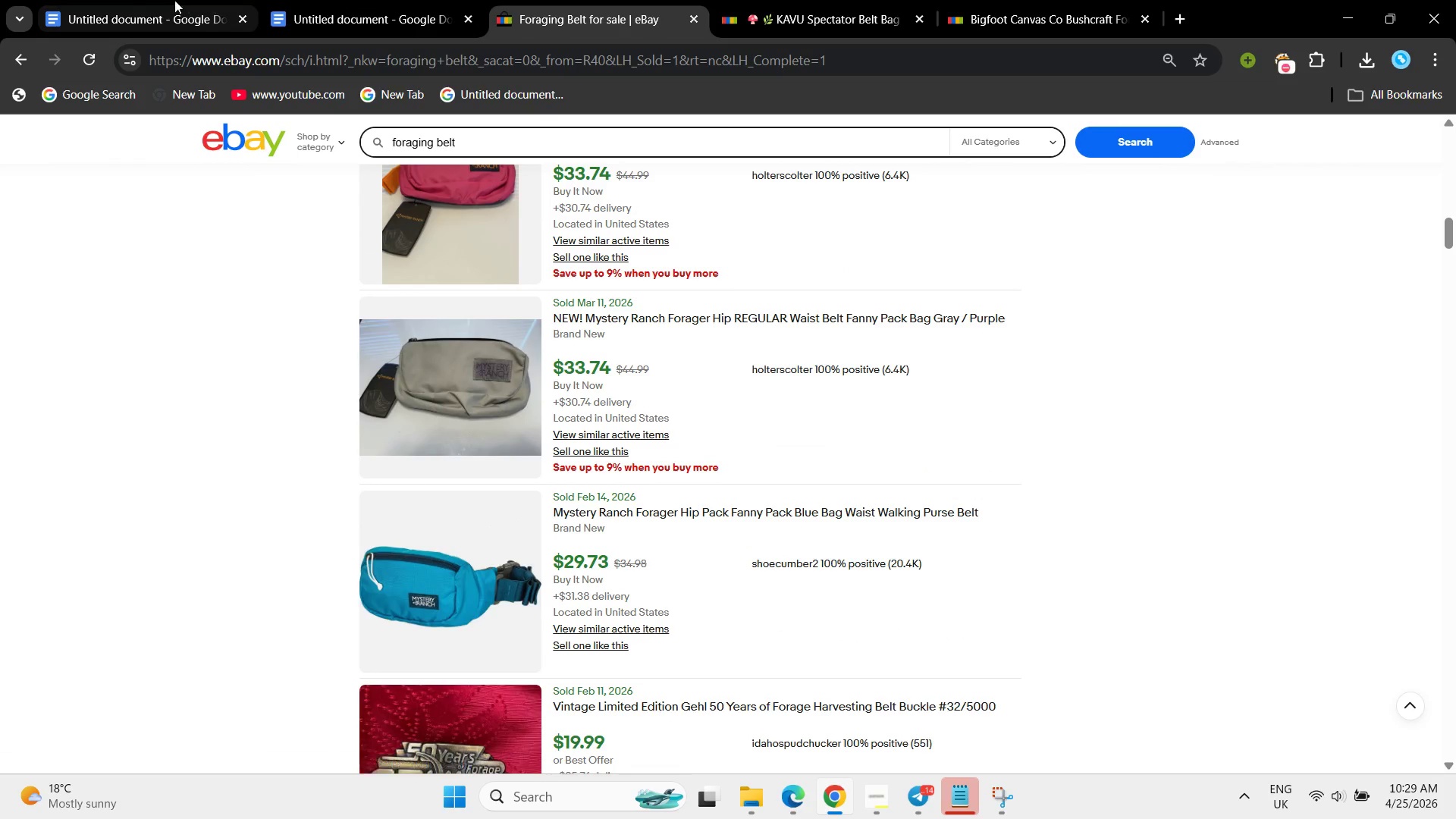 
left_click([174, 0])
 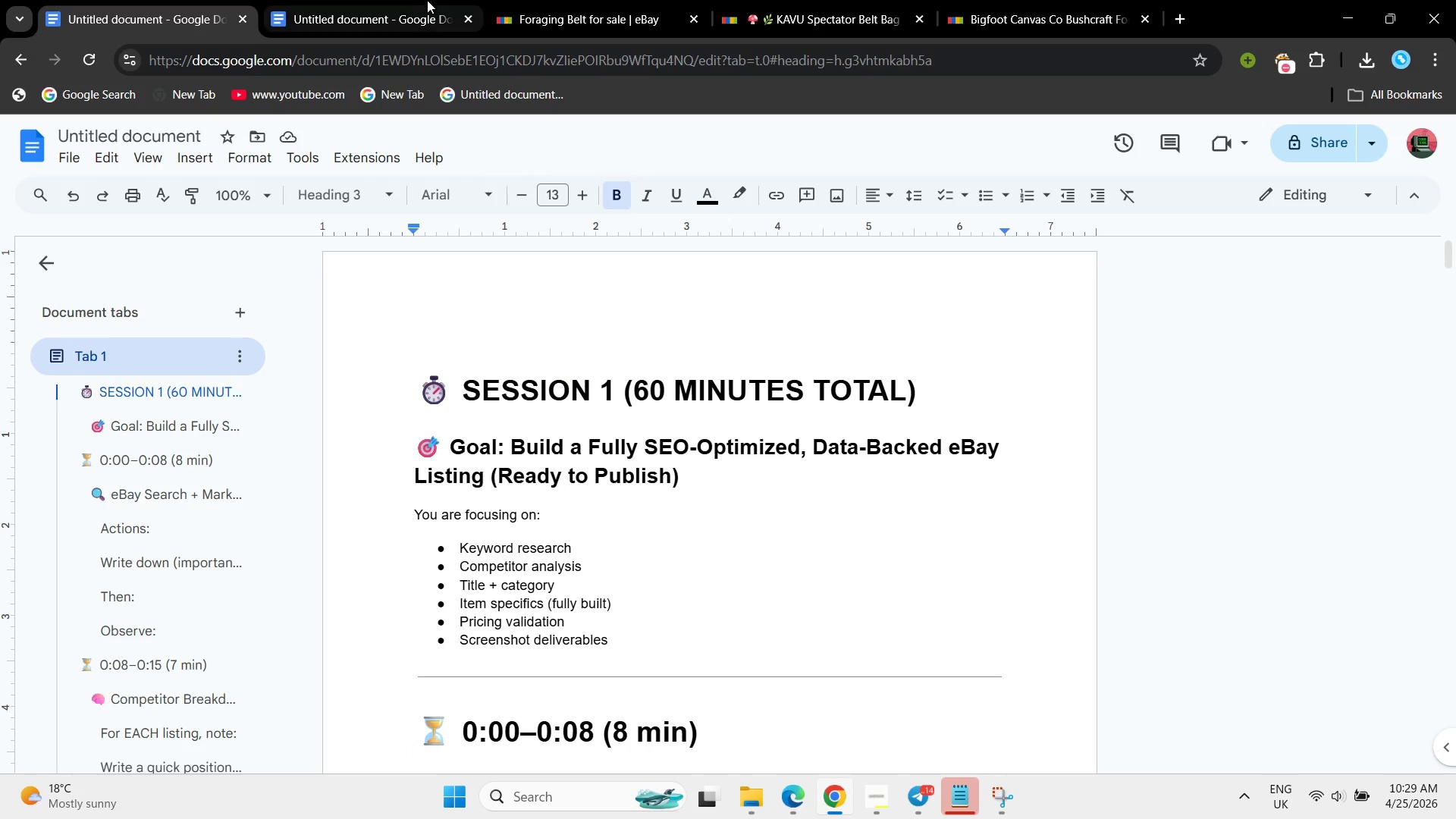 
left_click([411, 0])
 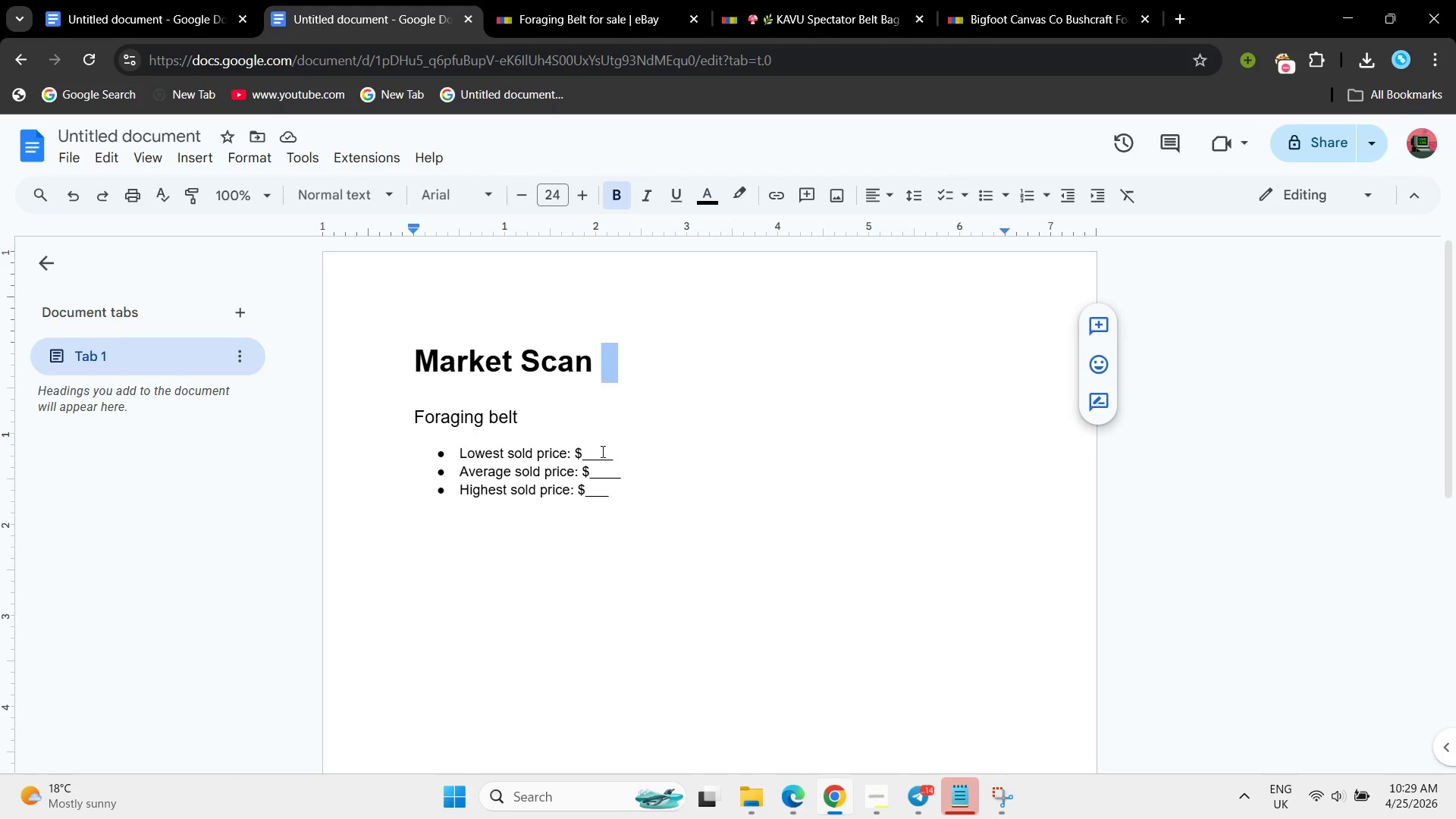 
left_click([584, 444])
 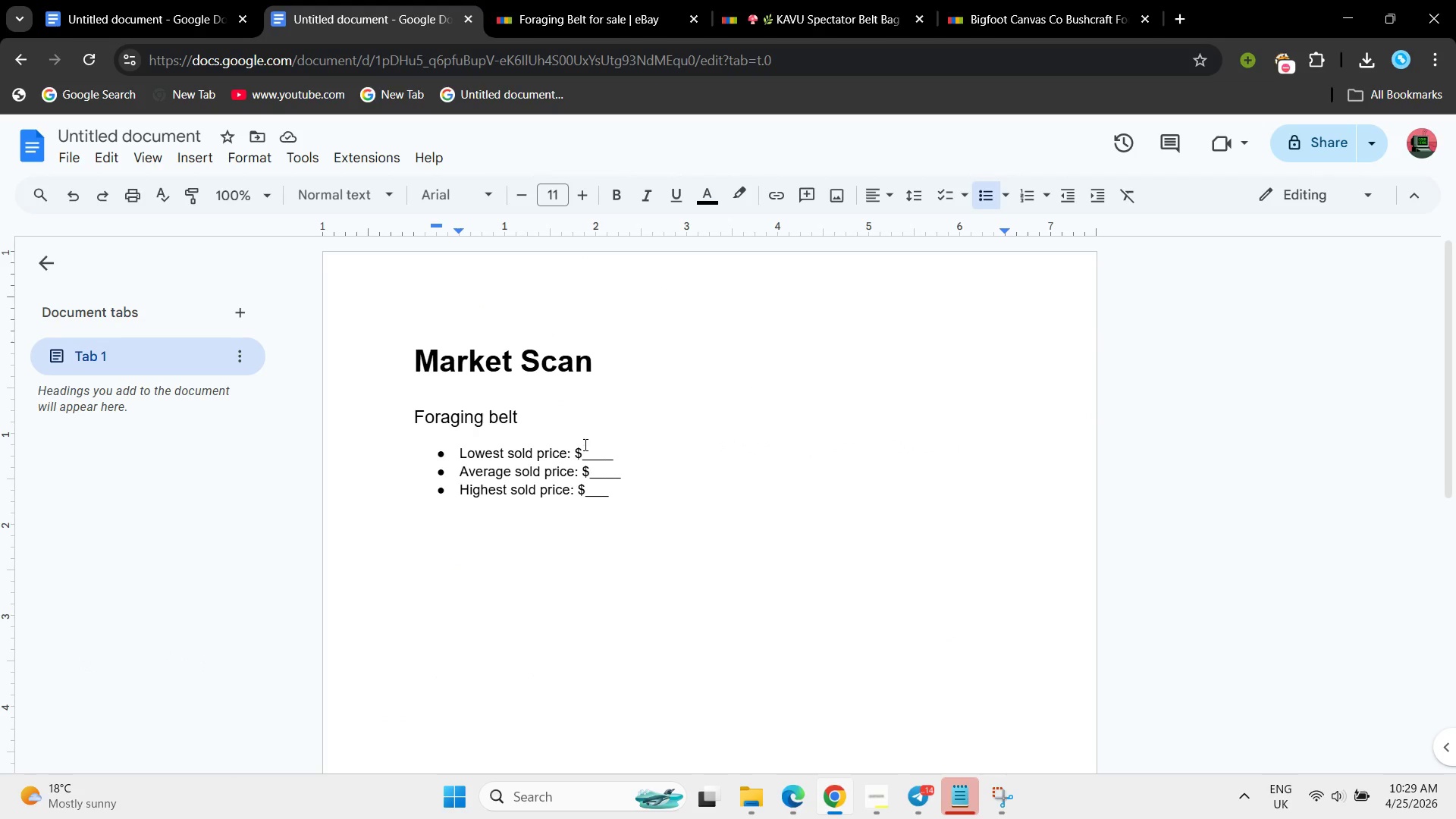 
type(10)
 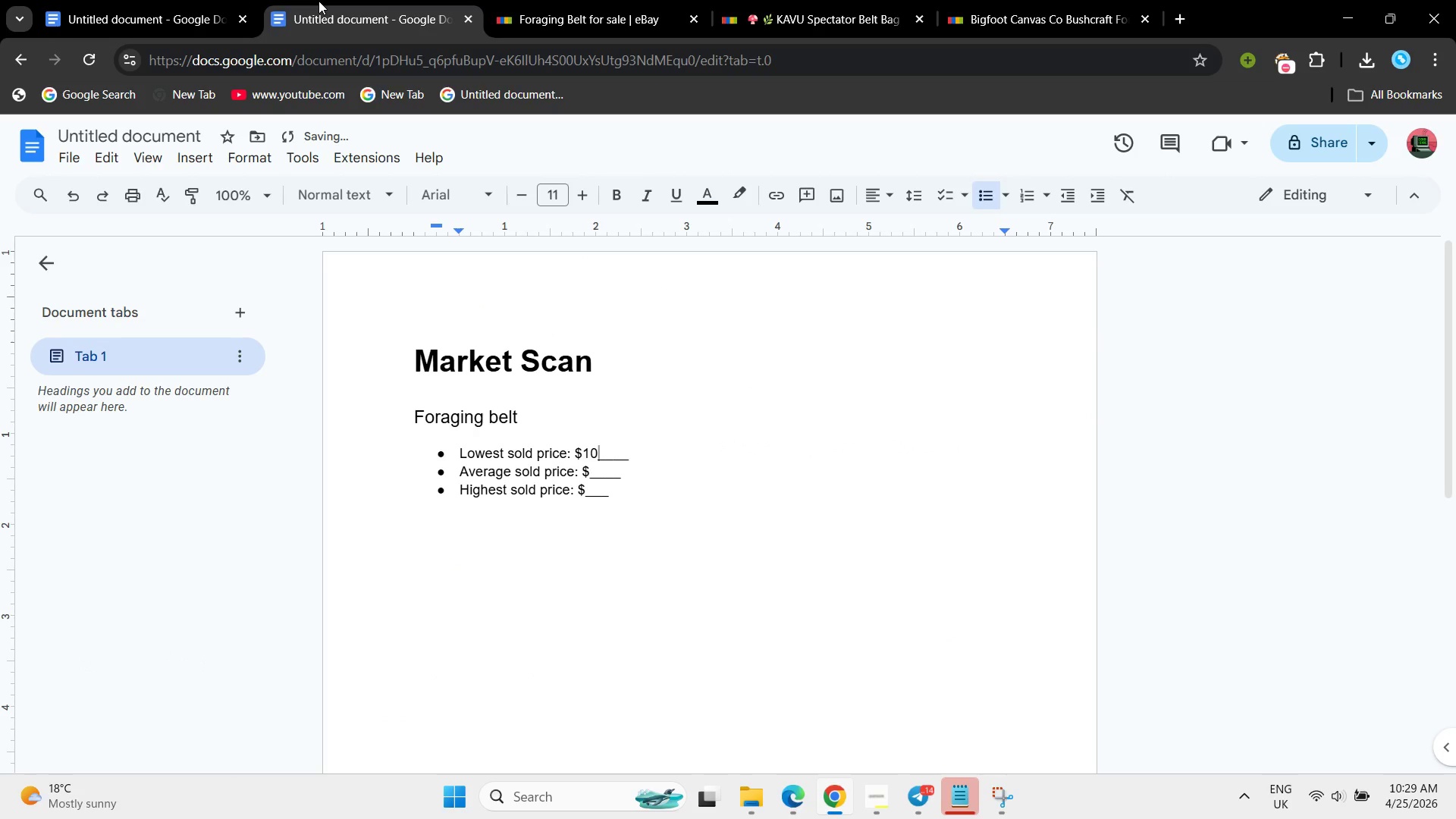 
mouse_move([348, 15])
 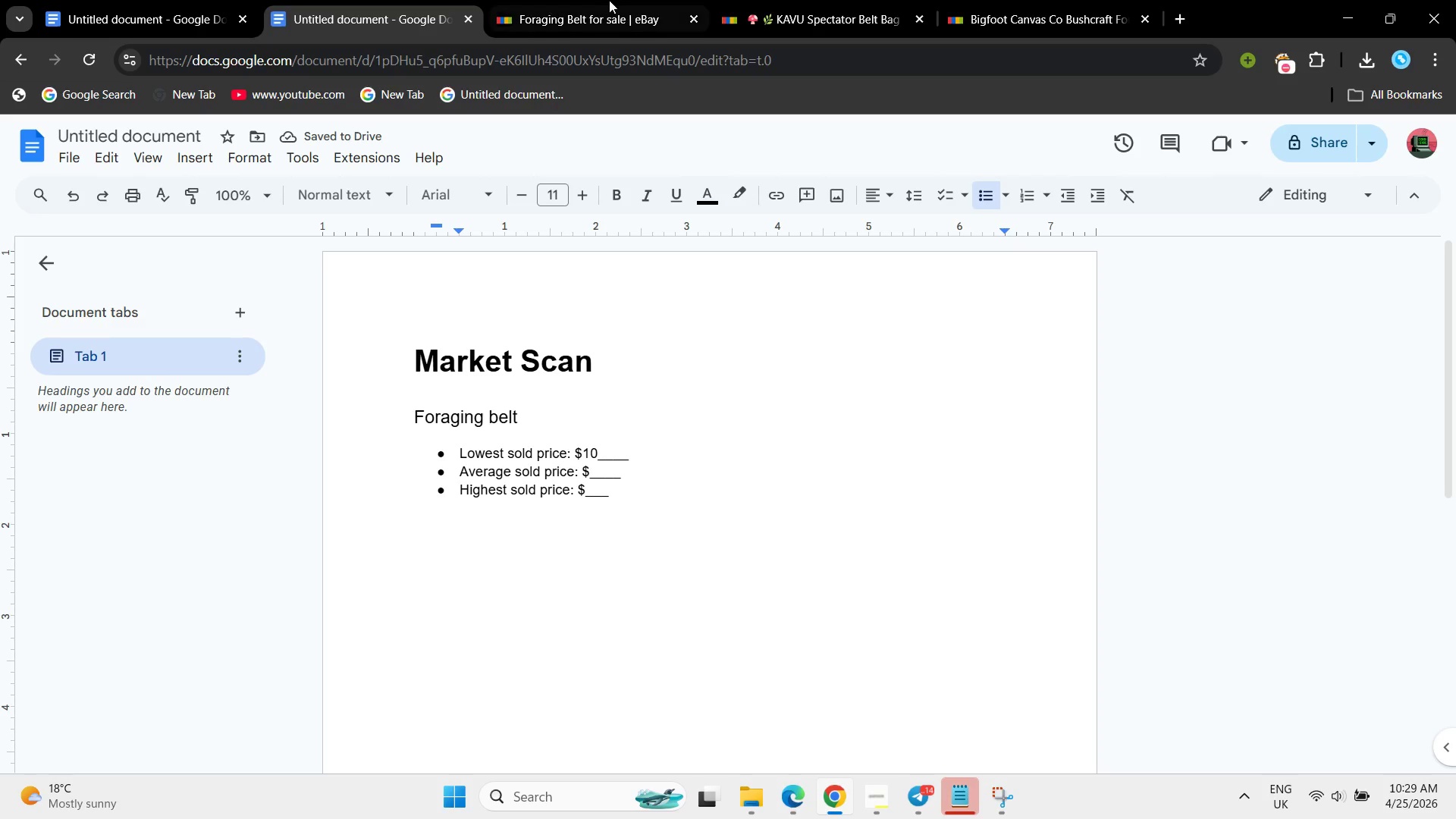 
left_click([610, 0])
 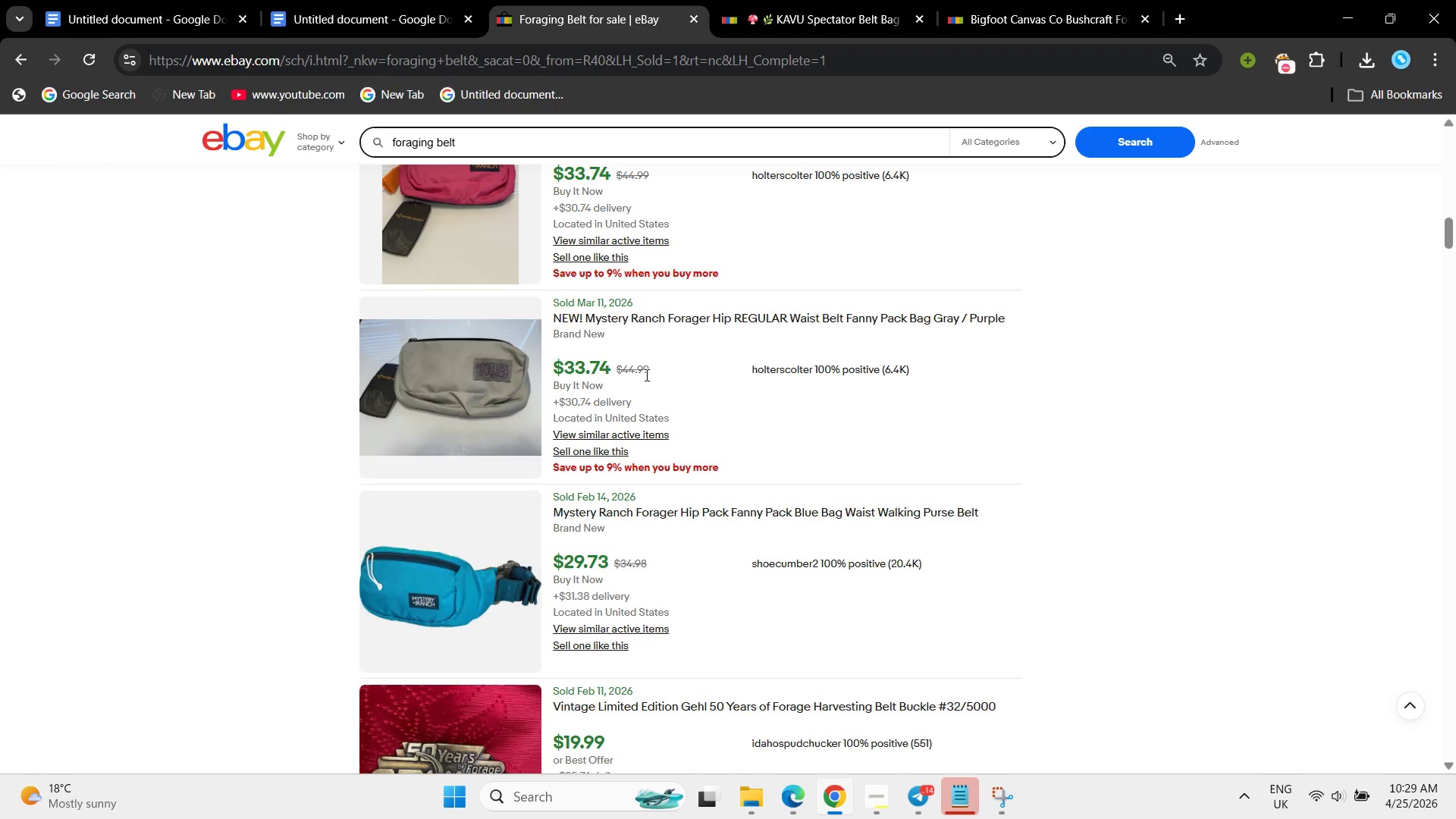 
scroll: coordinate [645, 375], scroll_direction: up, amount: 5.0
 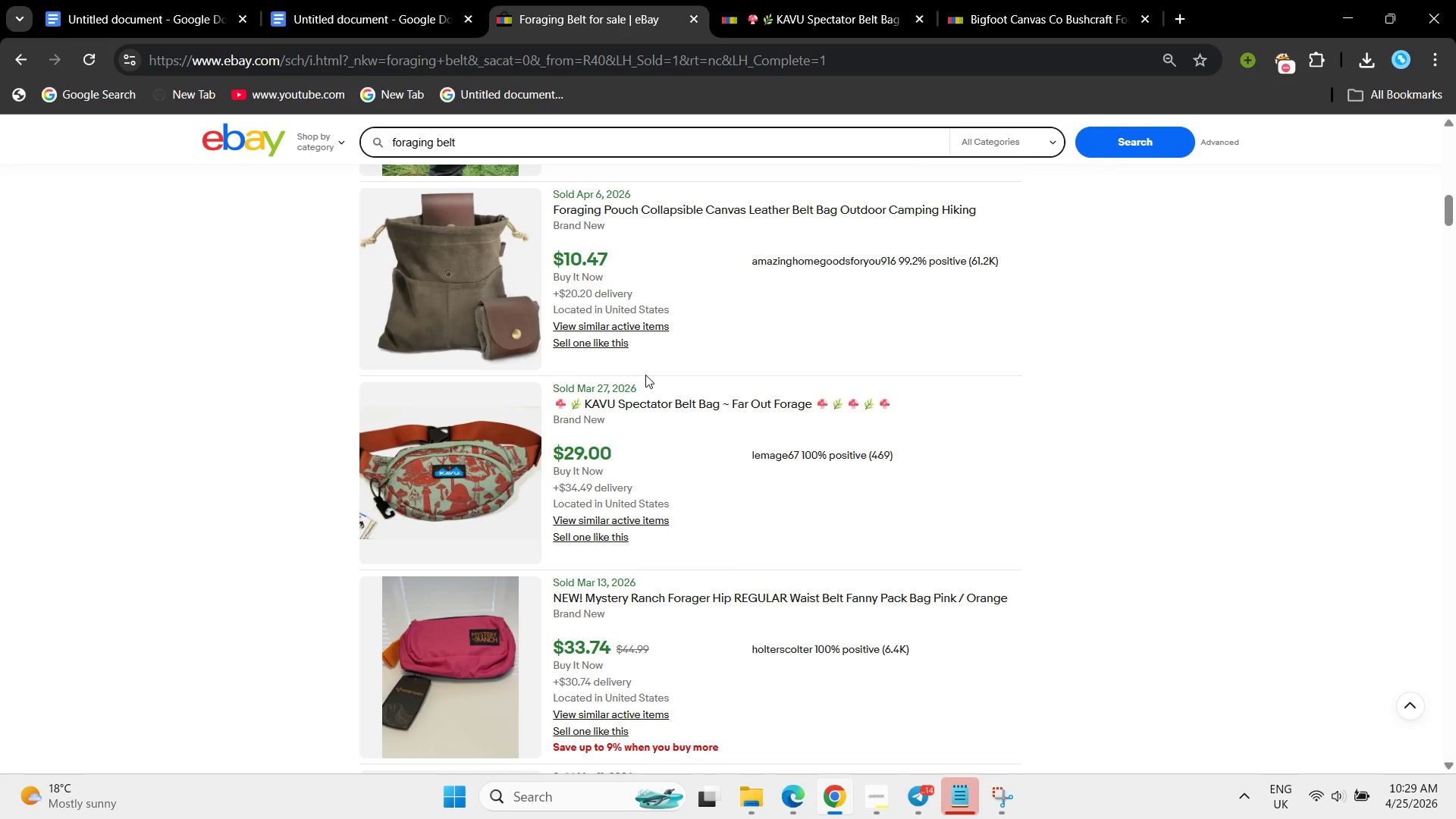 
wait(47.63)
 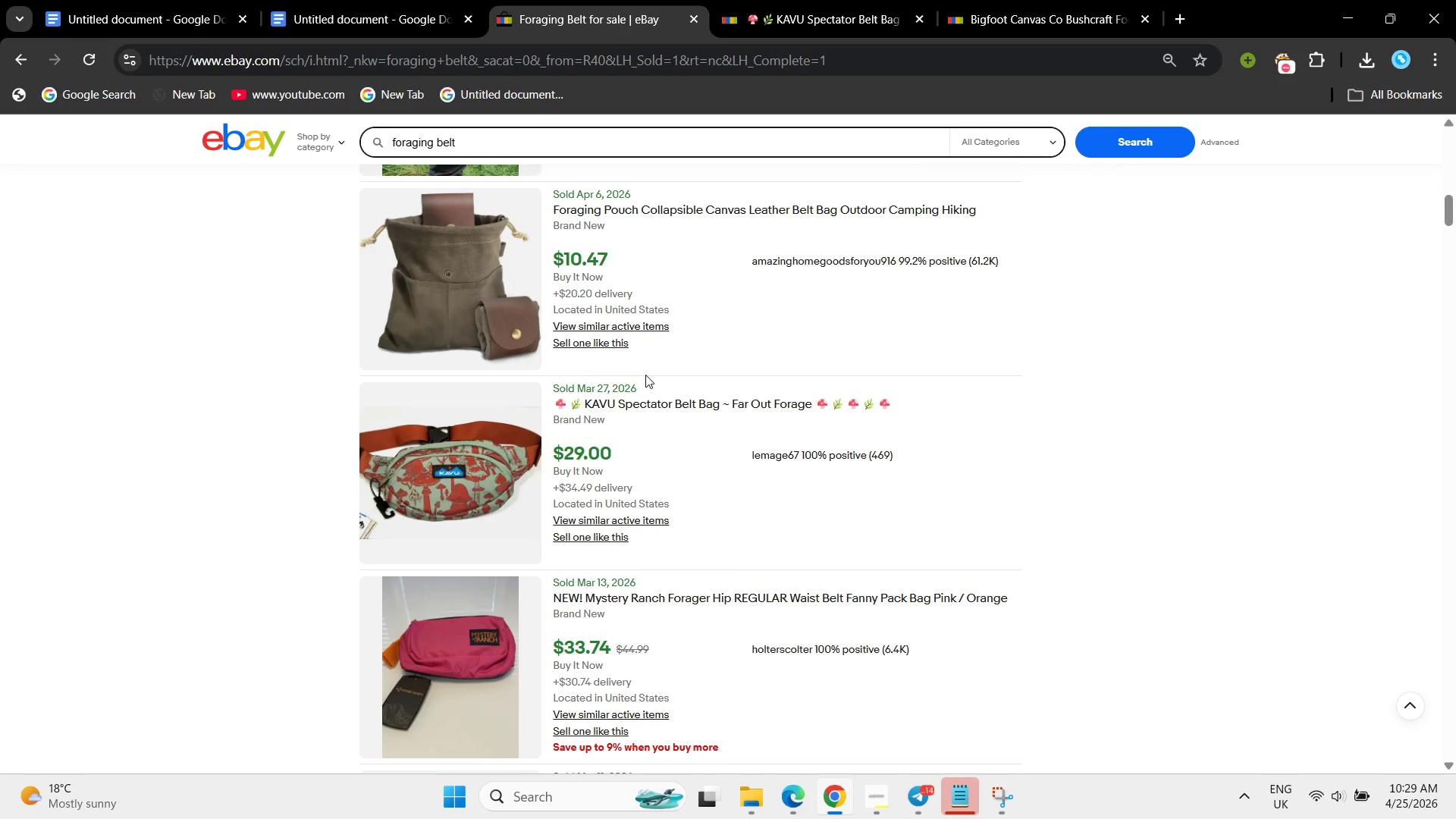 
scroll: coordinate [639, 361], scroll_direction: up, amount: 8.0
 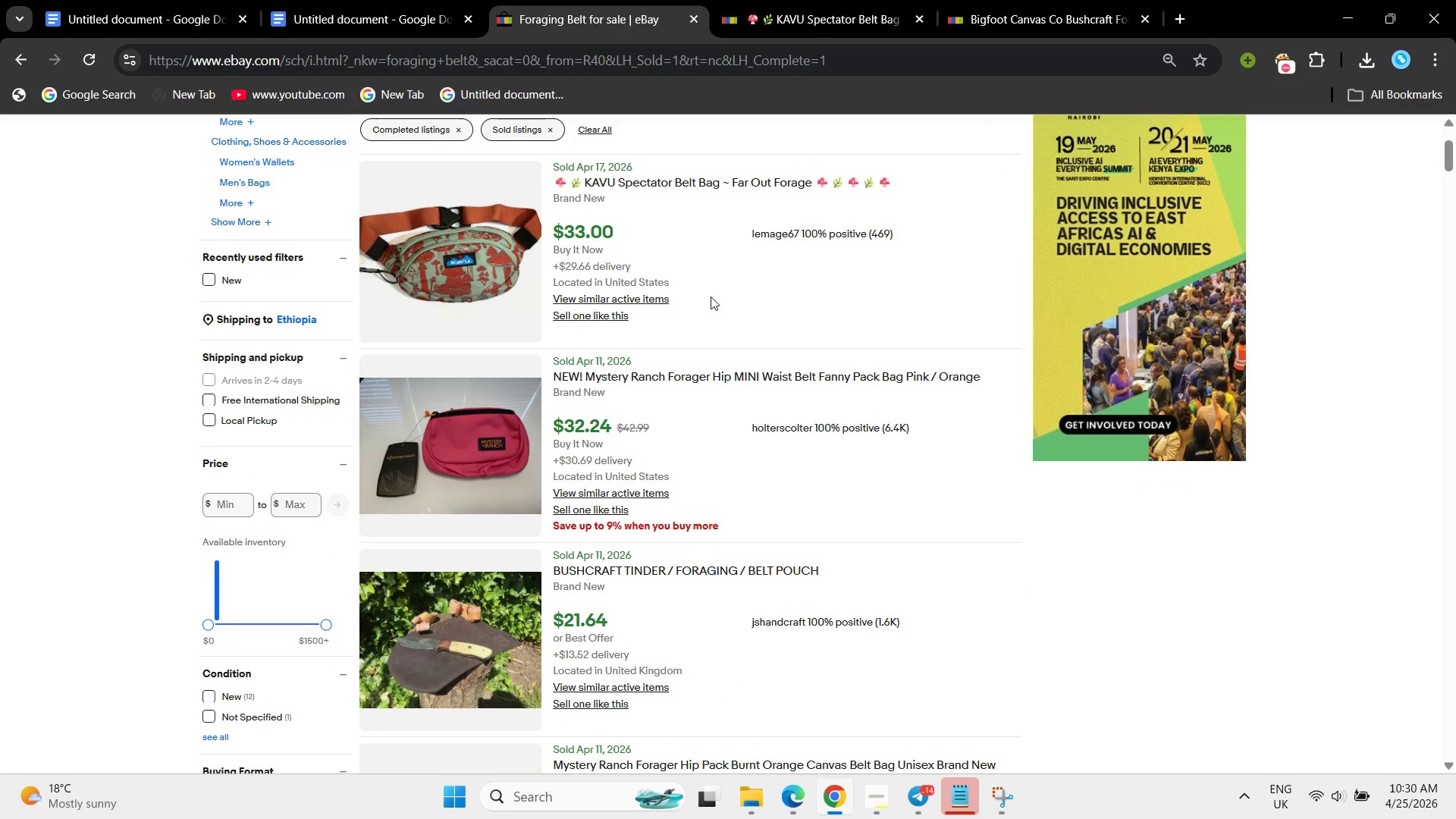 
scroll: coordinate [711, 287], scroll_direction: down, amount: 3.0
 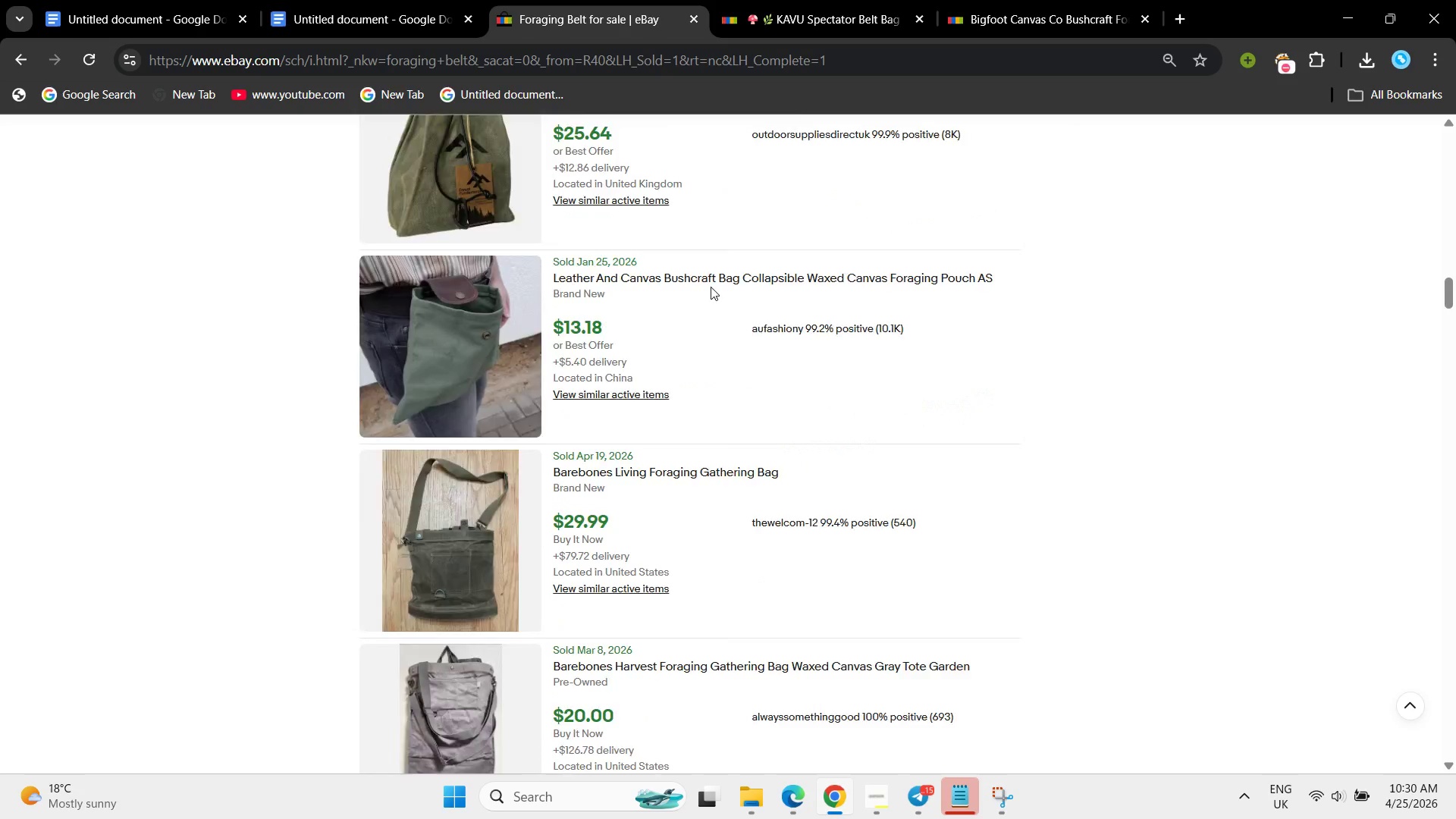 
scroll: coordinate [711, 287], scroll_direction: up, amount: 27.0
 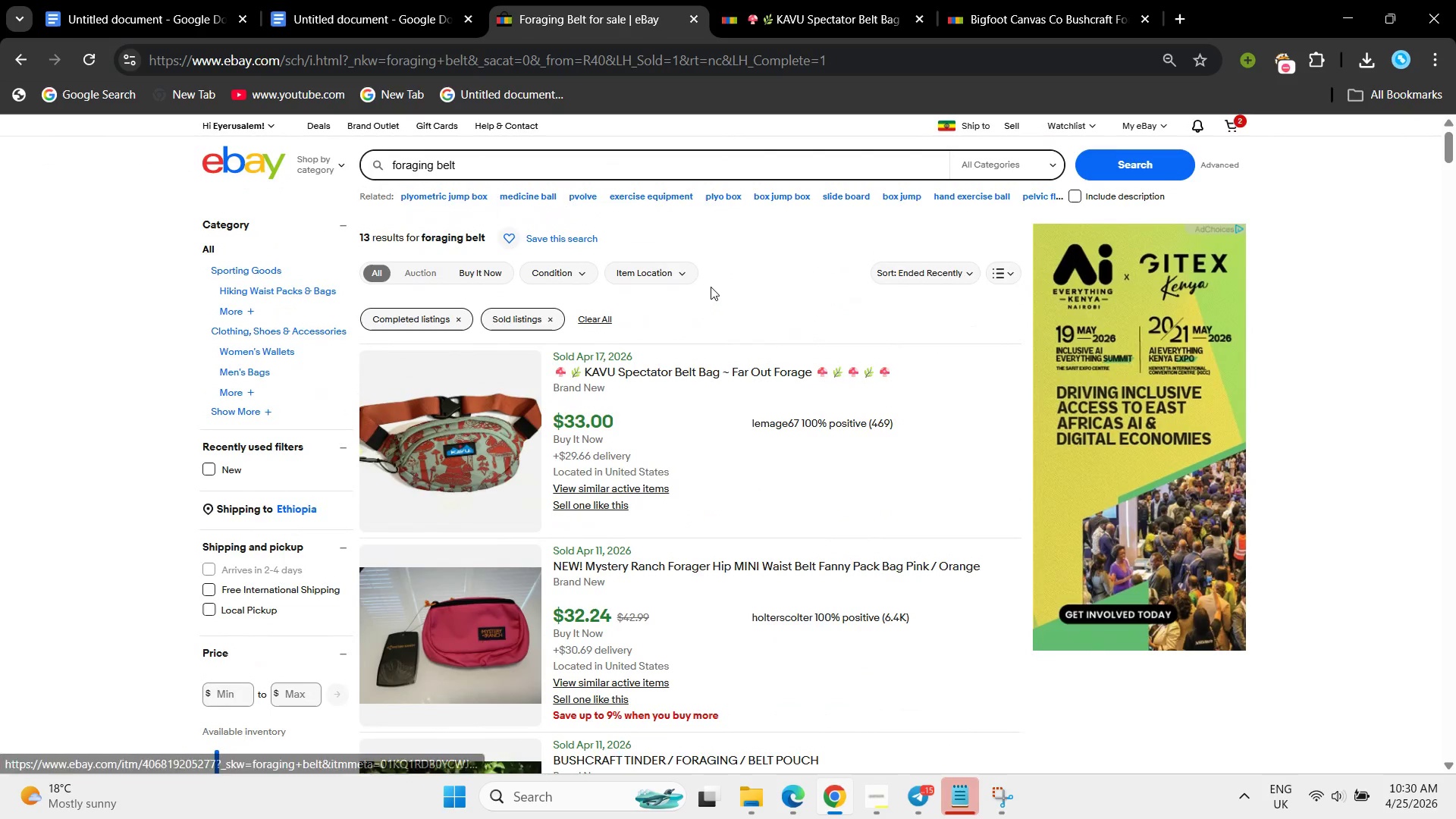 
scroll: coordinate [711, 287], scroll_direction: down, amount: 3.0
 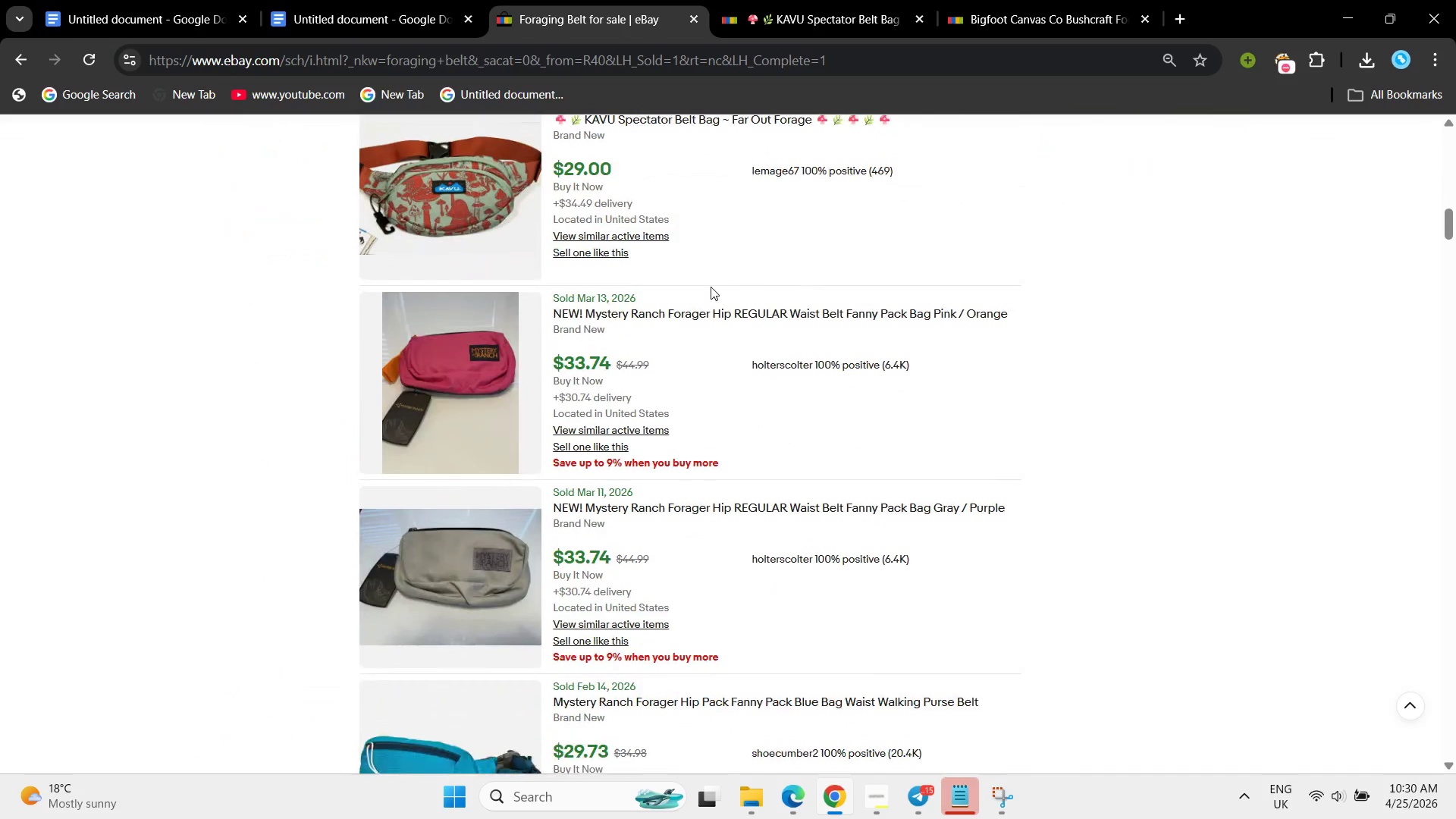 
scroll: coordinate [716, 264], scroll_direction: up, amount: 10.0
 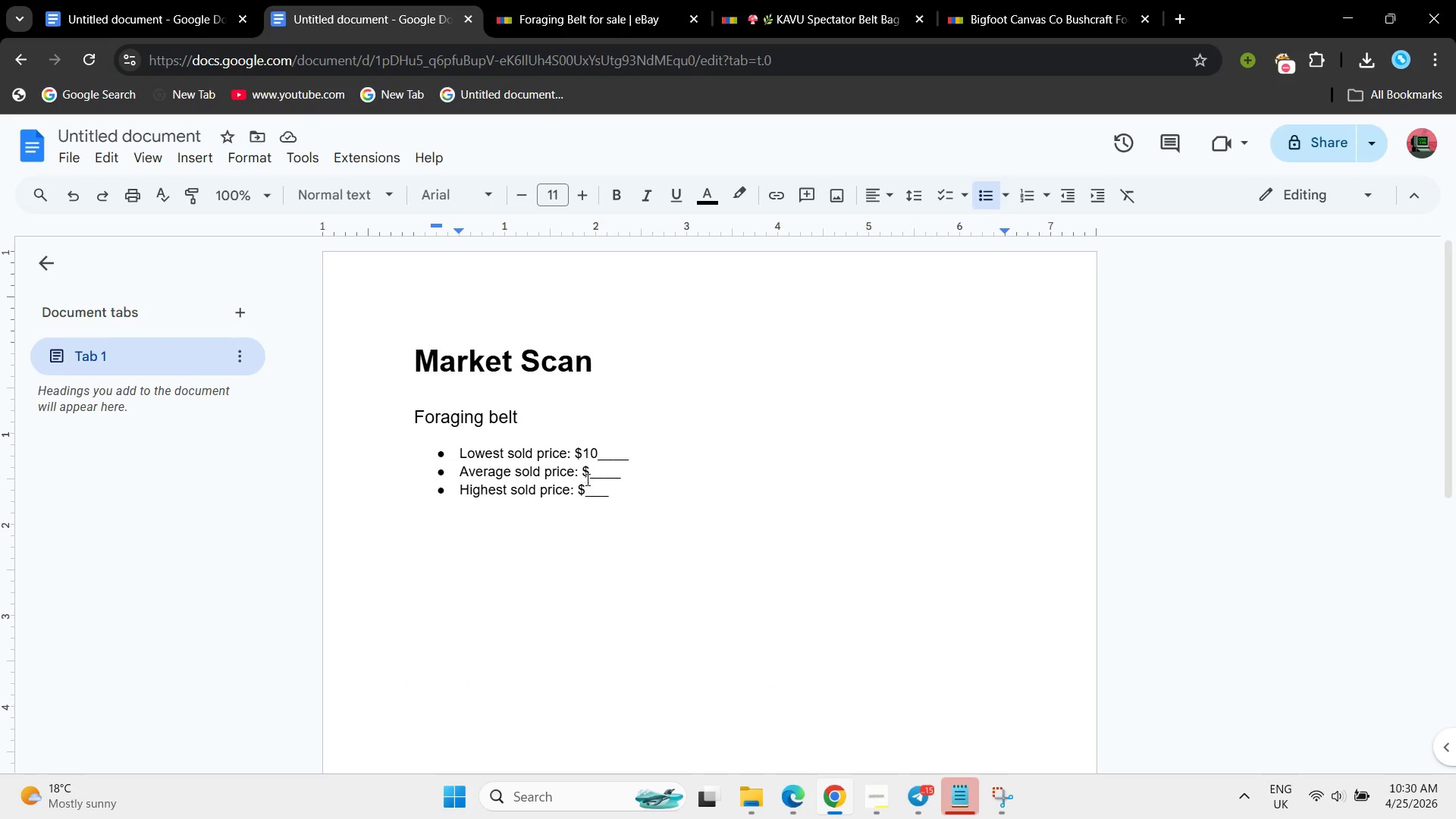 
left_click([596, 485])
 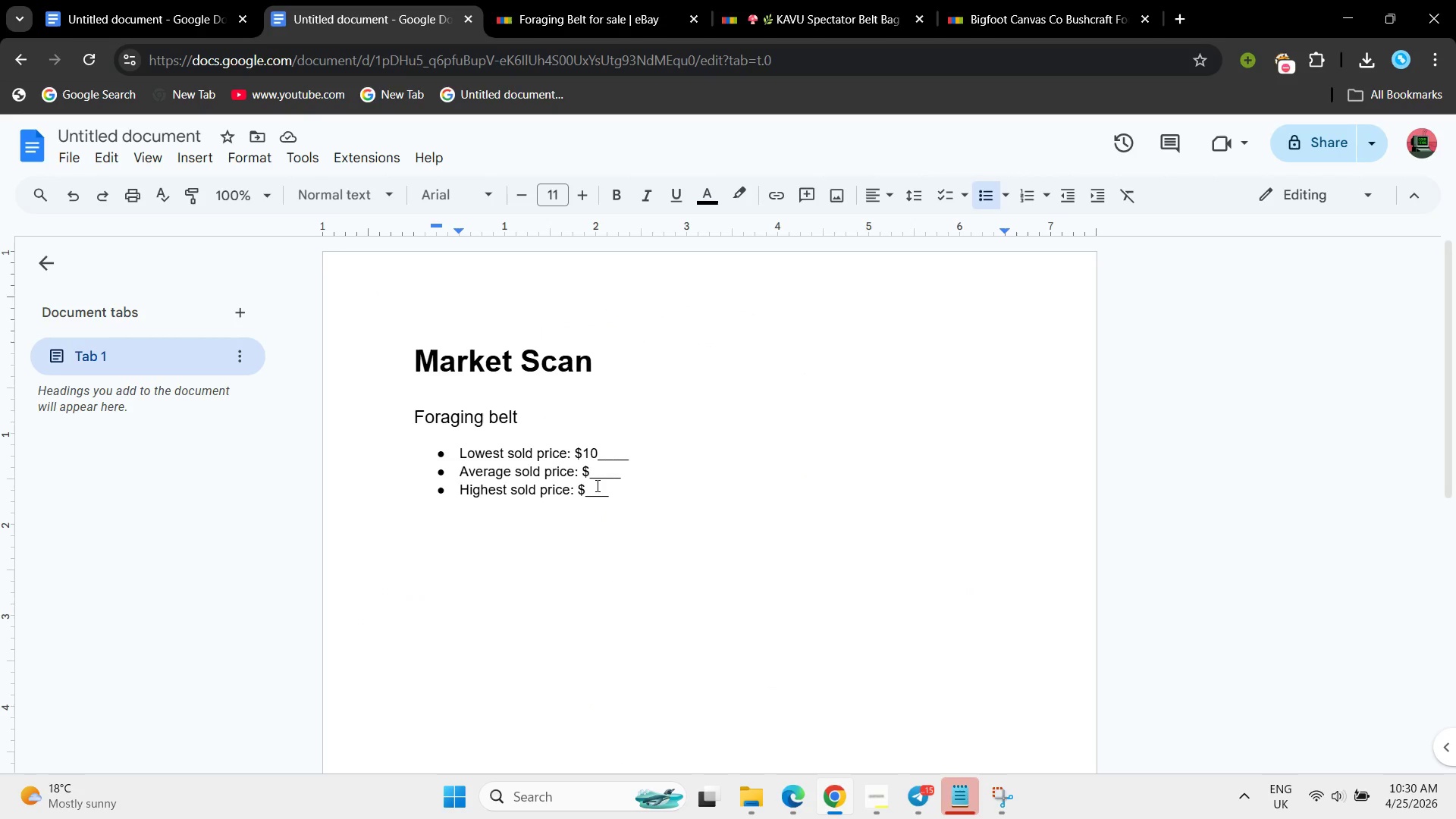 
type(333)
 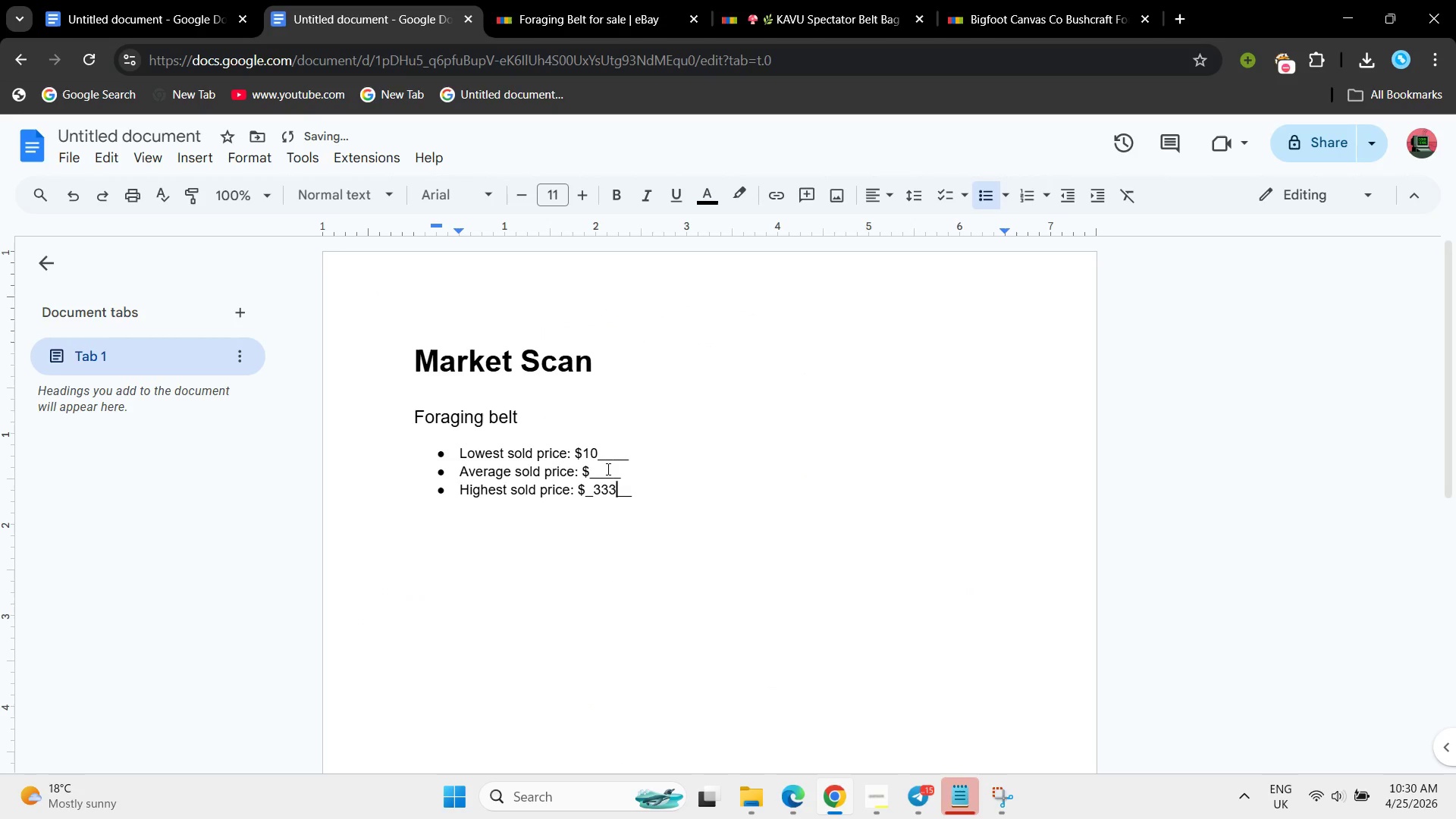 
key(Backspace)
 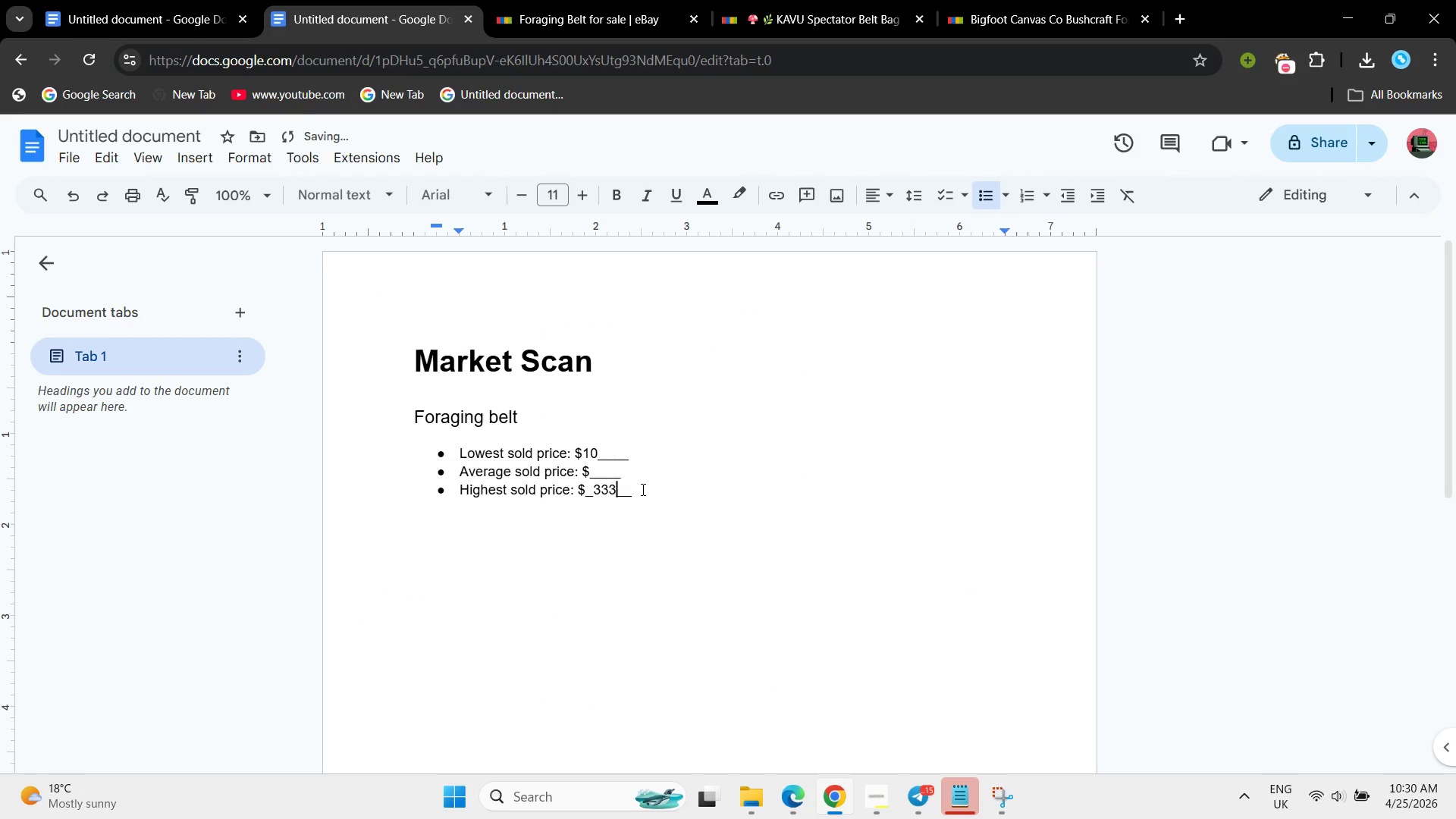 
key(Backspace)
 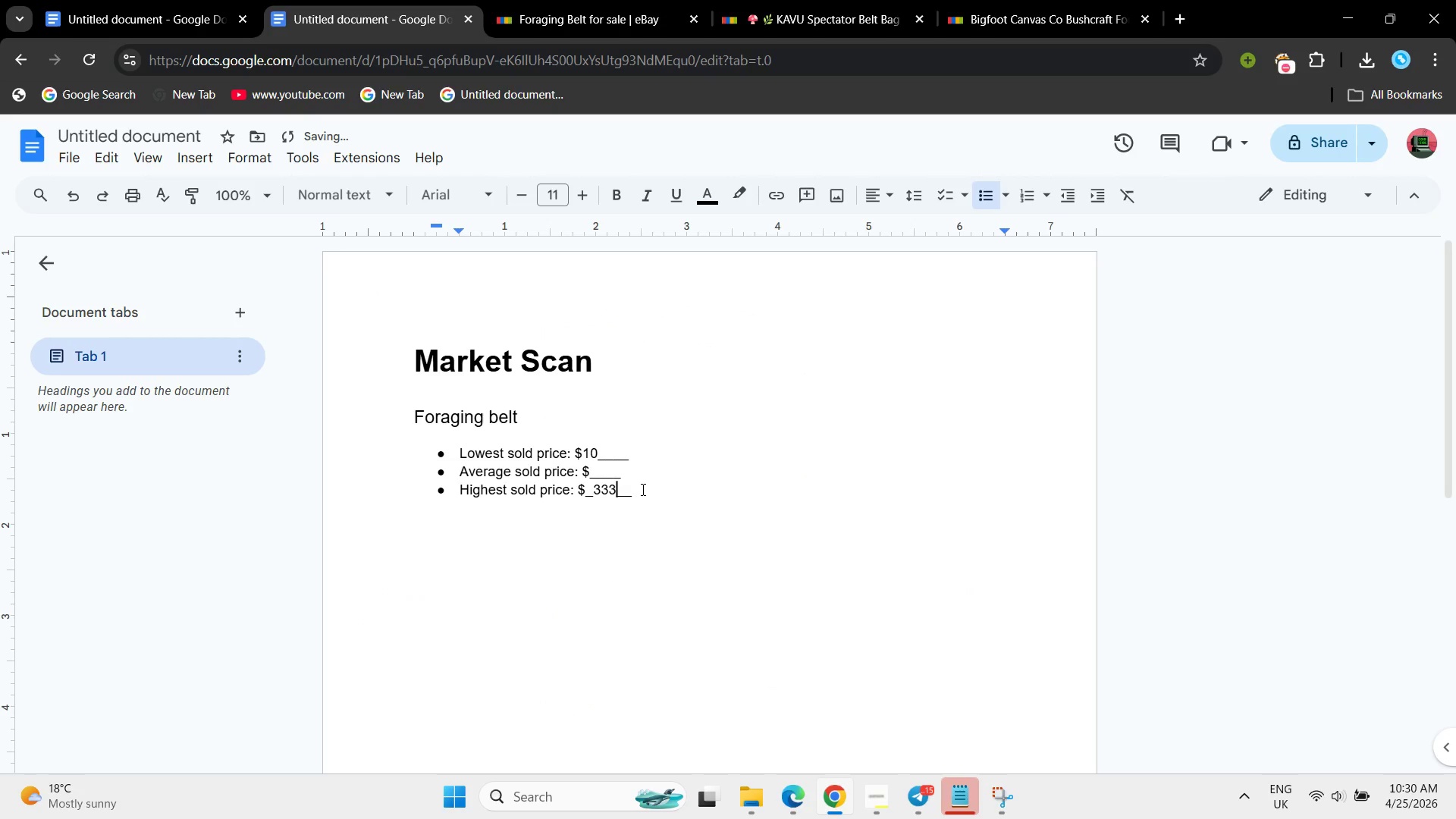 
key(Backspace)
 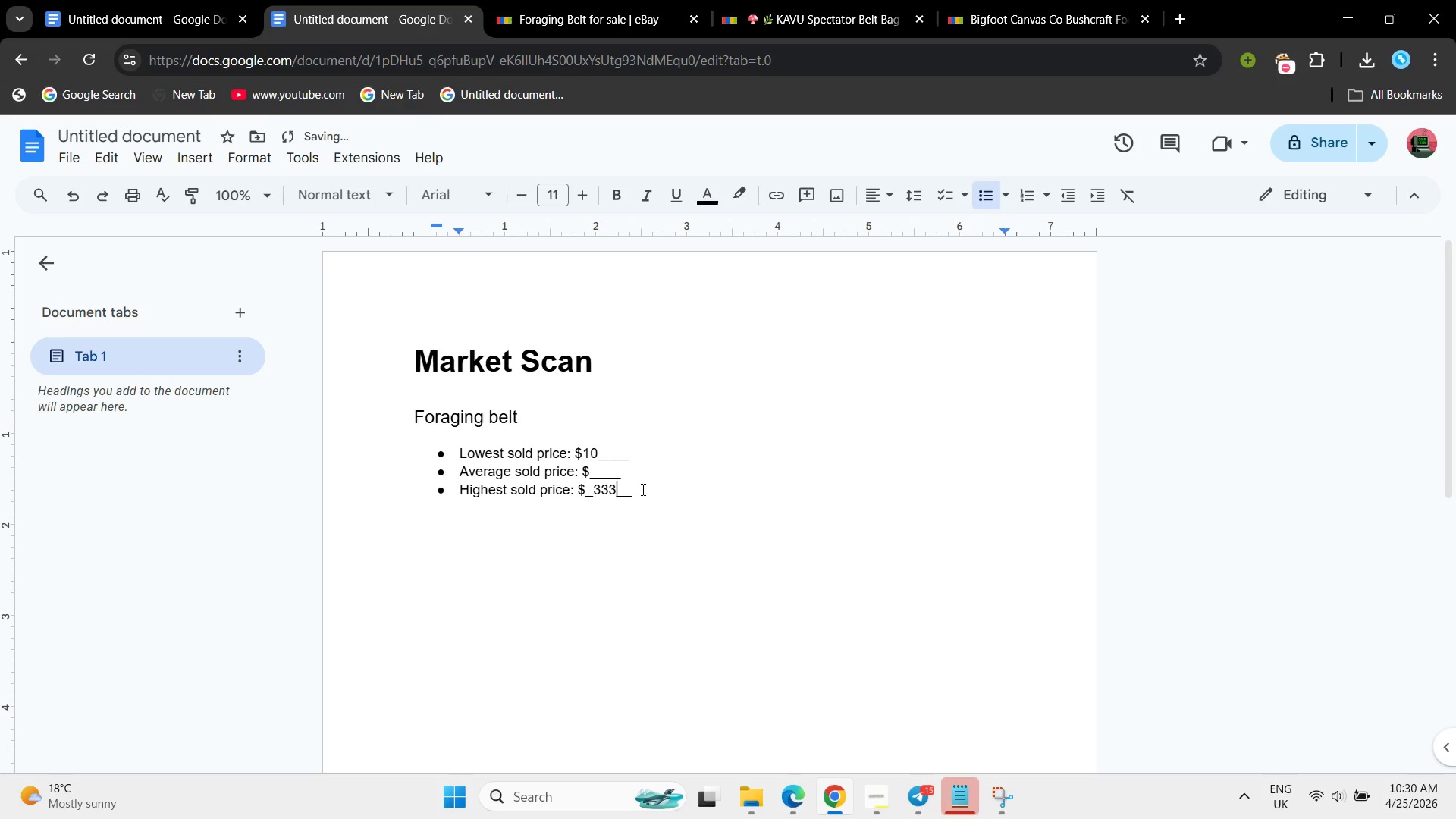 
key(Backspace)
 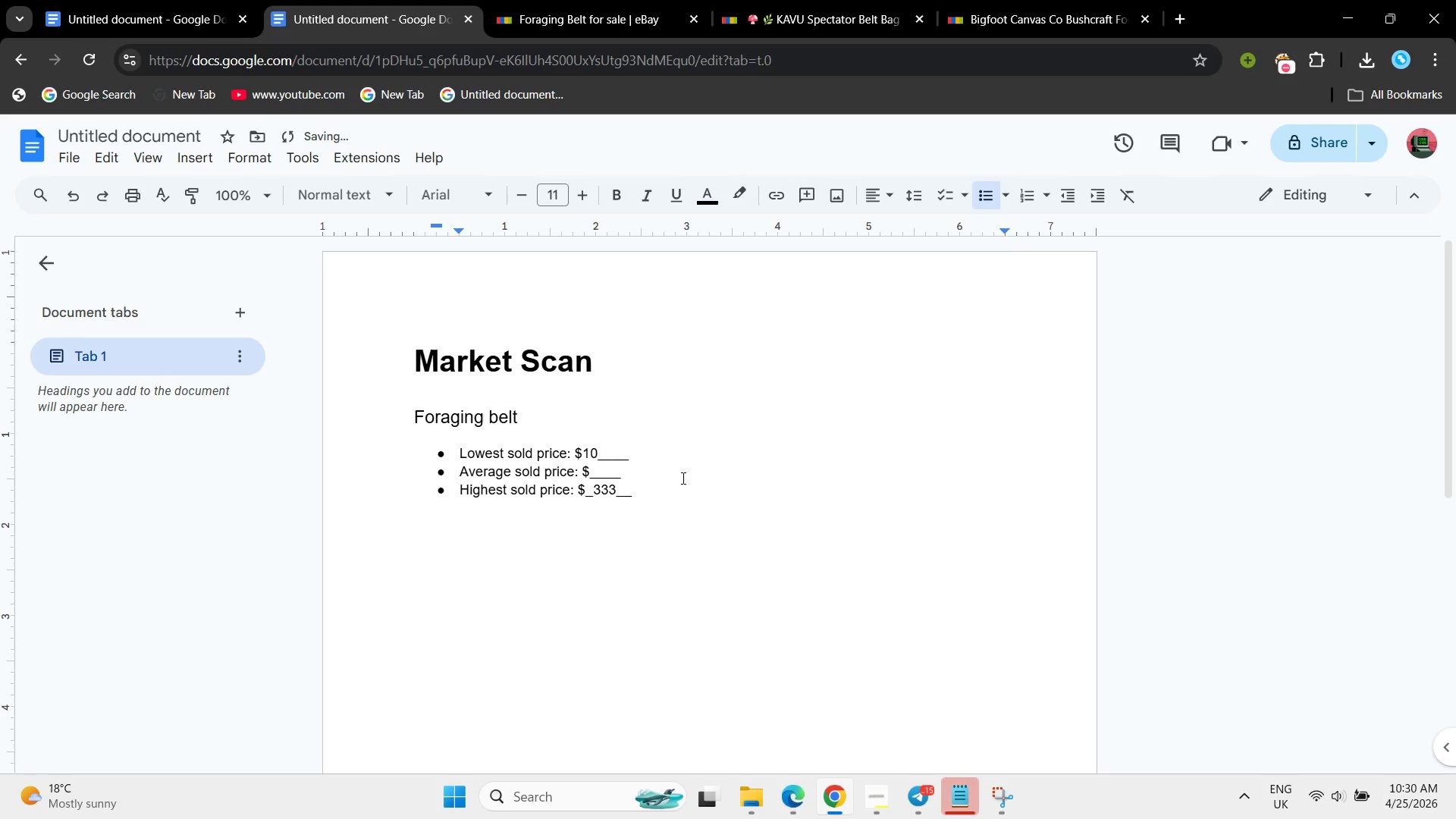 
left_click([682, 478])
 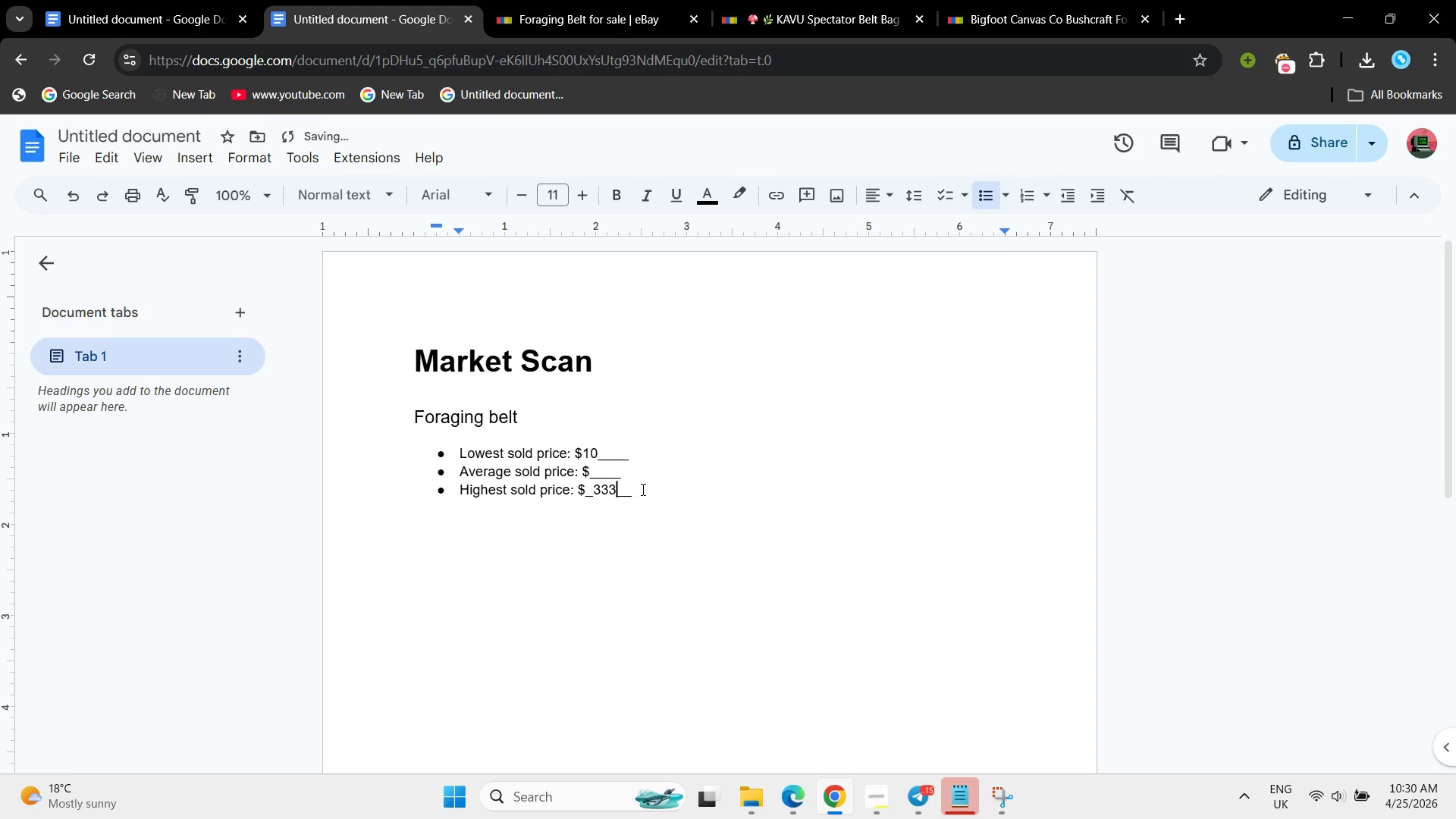 
key(Backspace)
 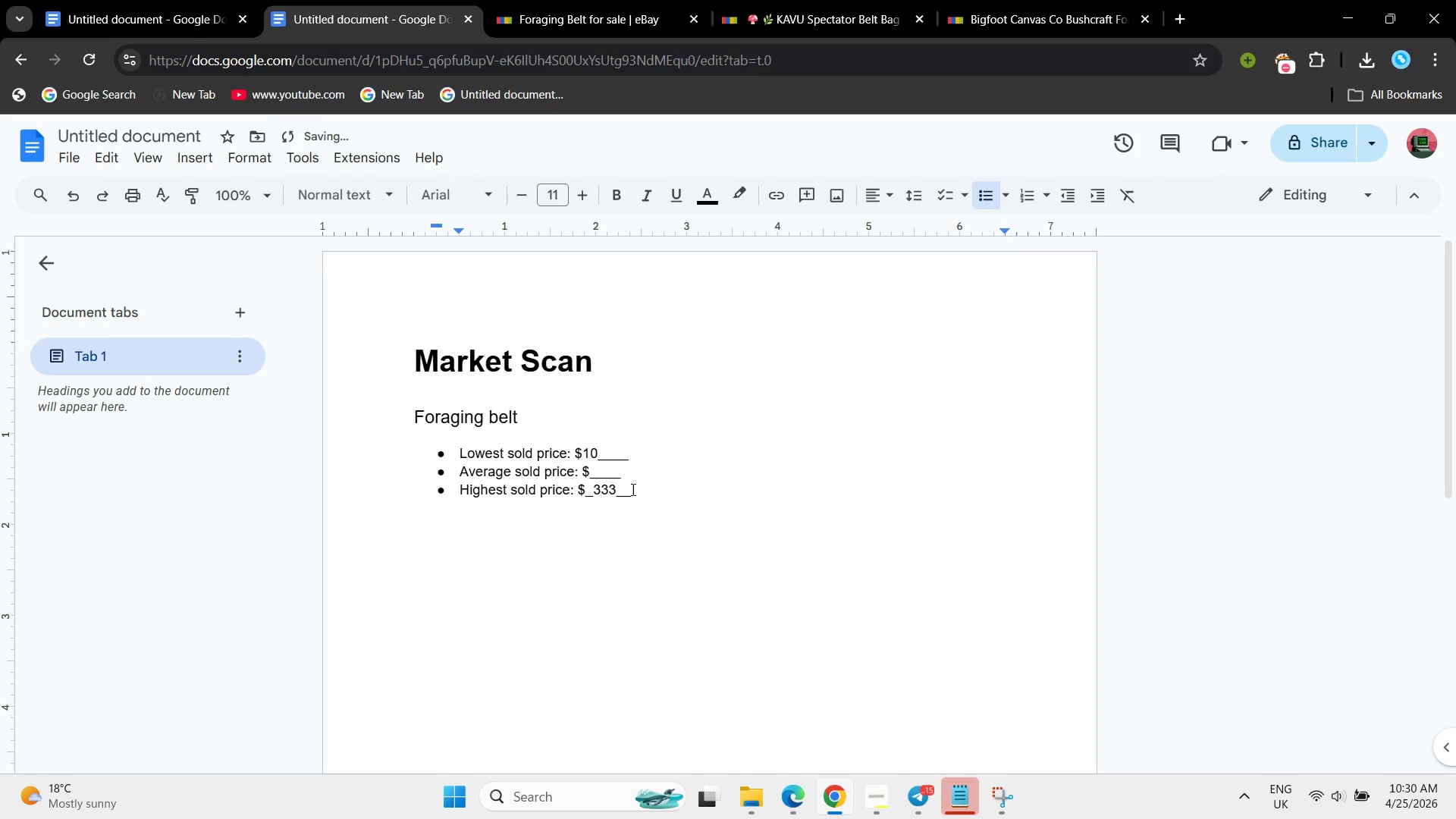 
key(Backspace)
 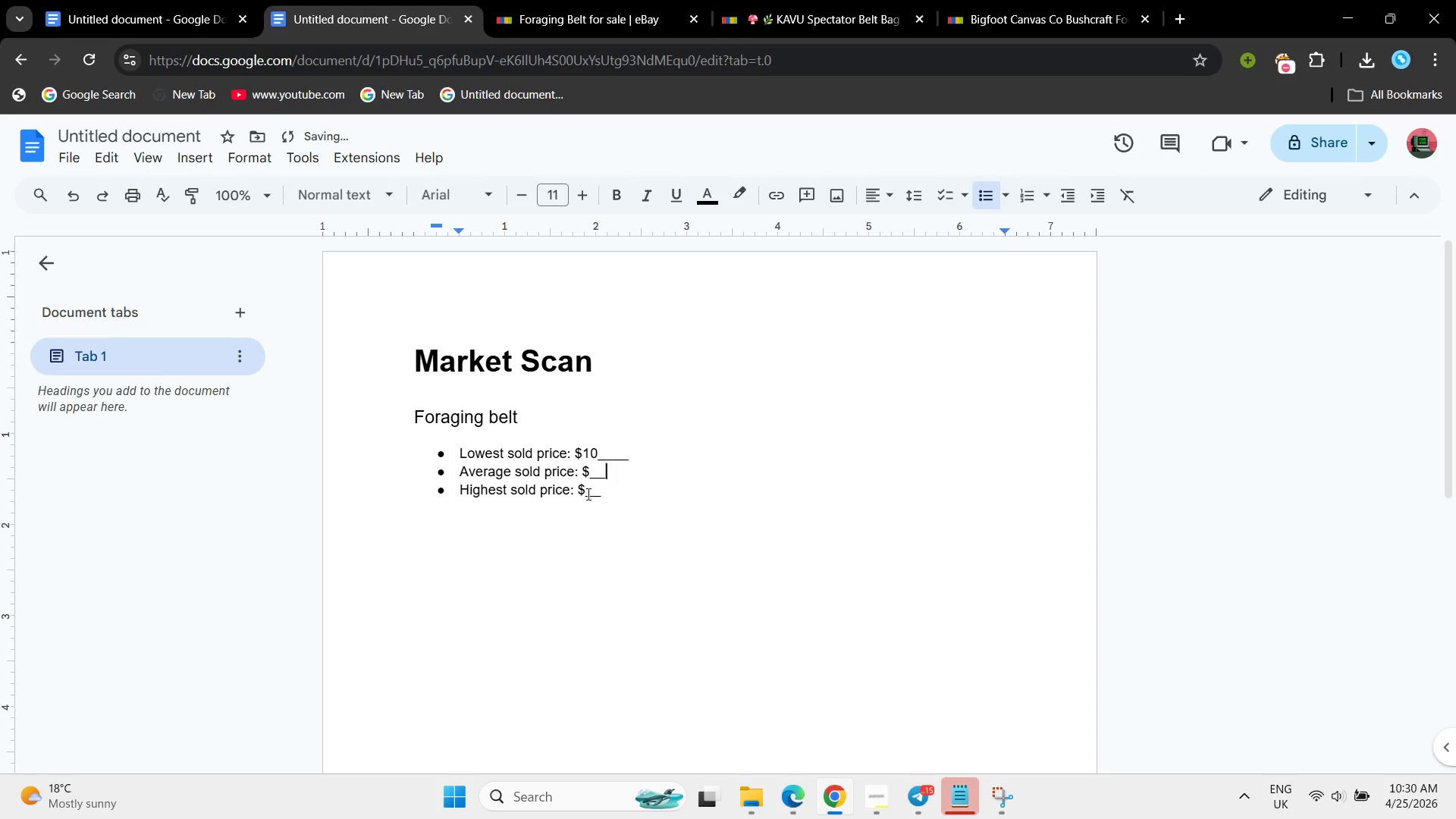 
left_click([587, 494])
 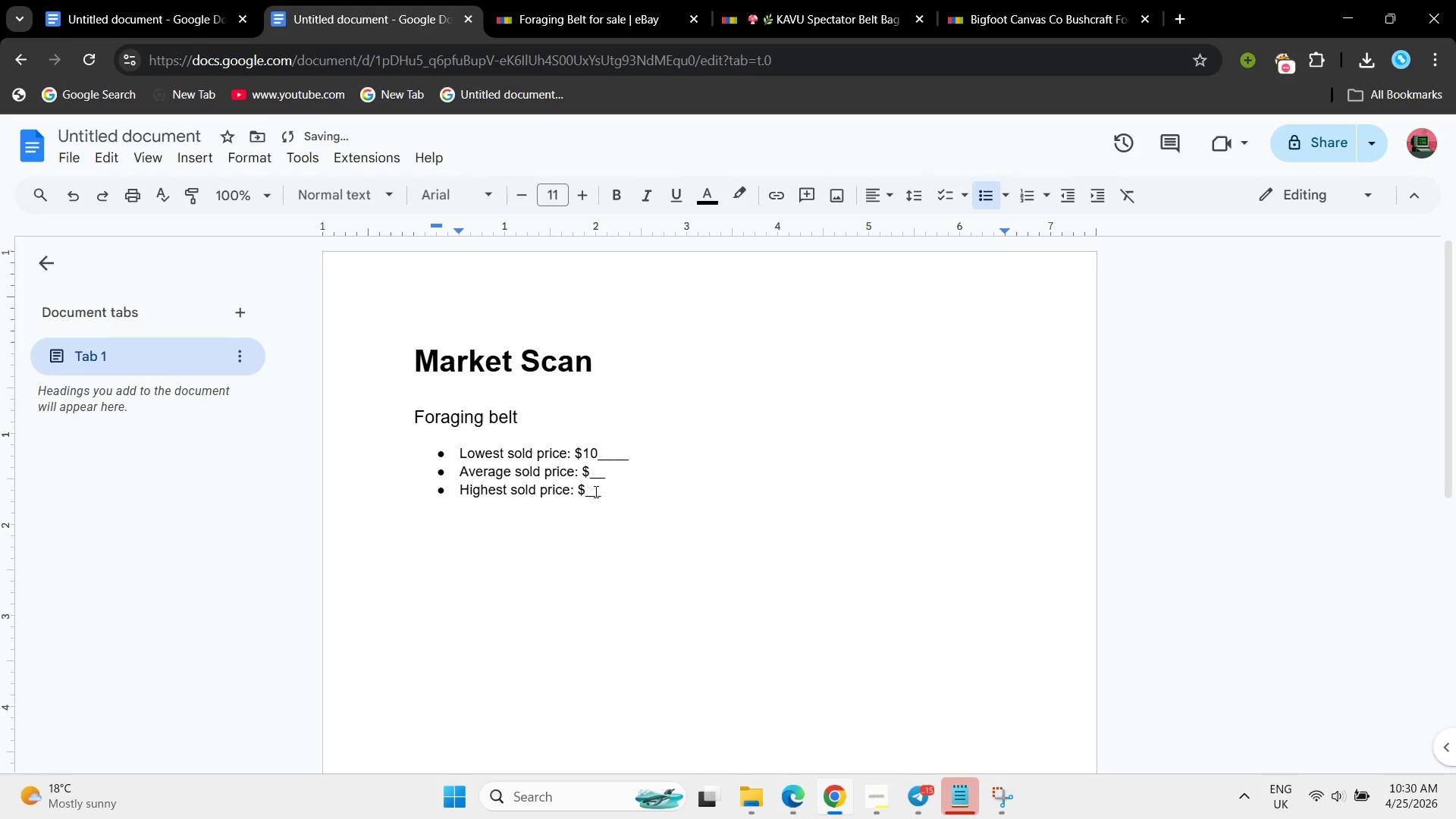 
type(33)
 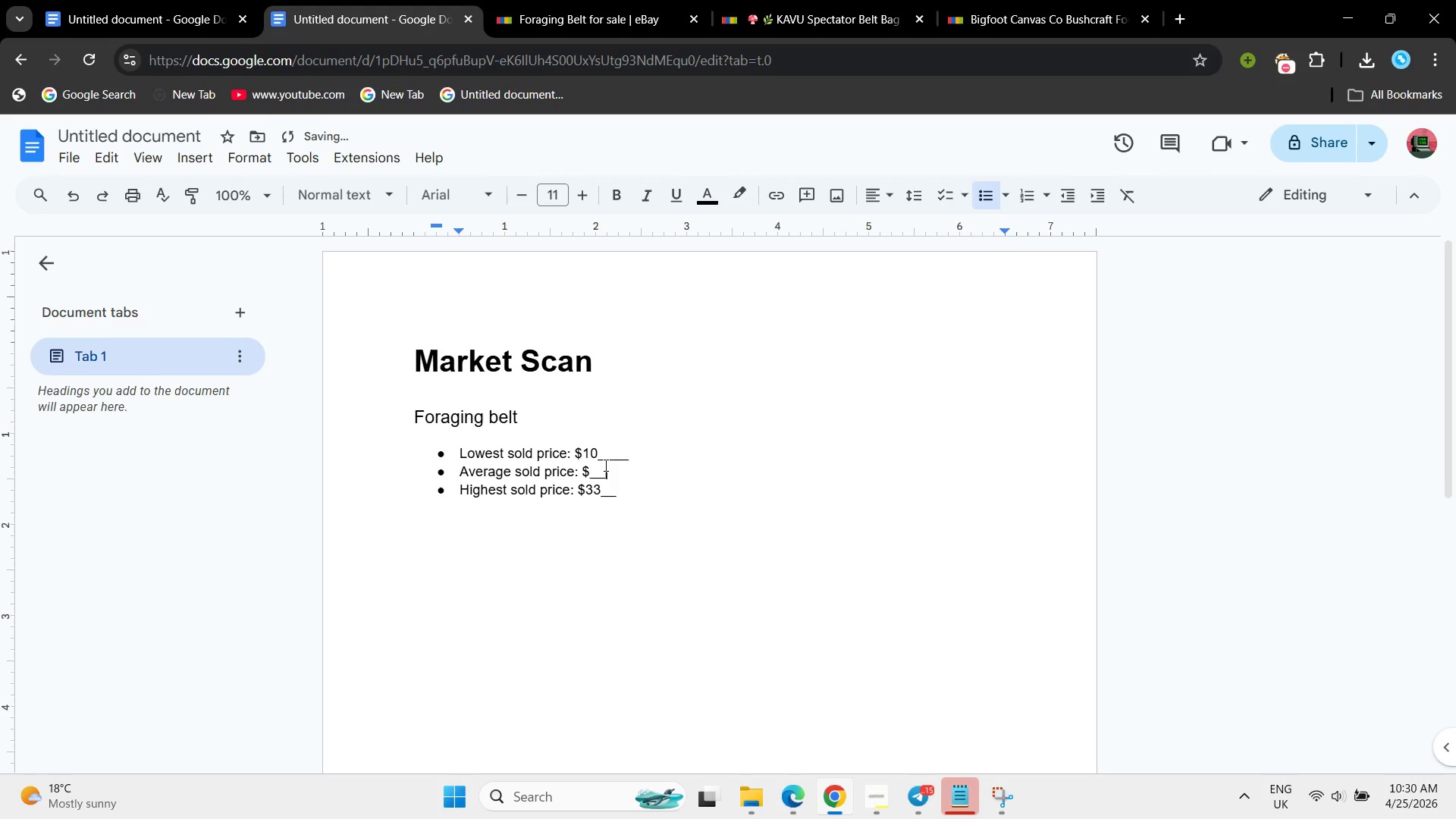 
left_click([604, 465])
 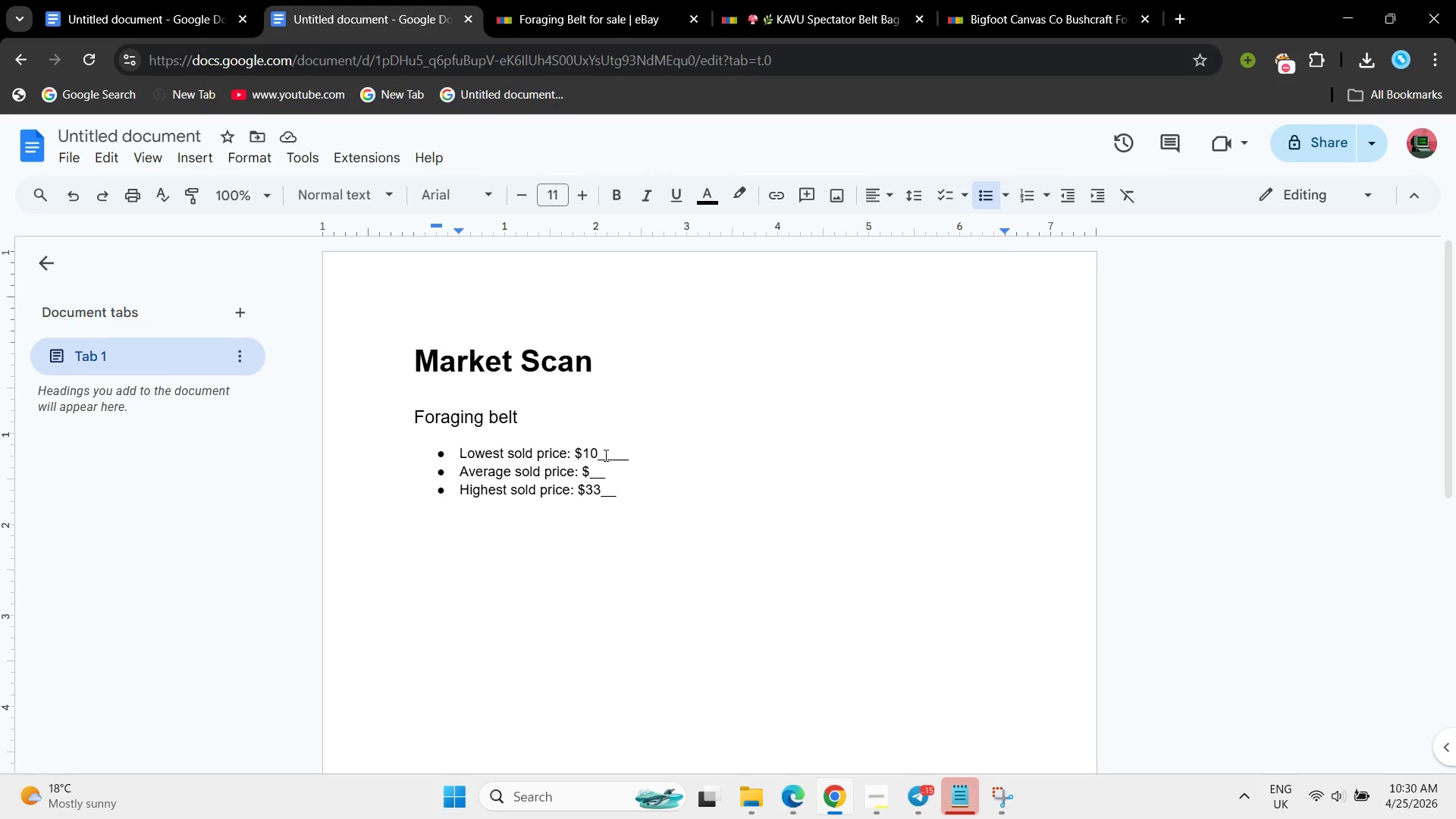 
wait(10.72)
 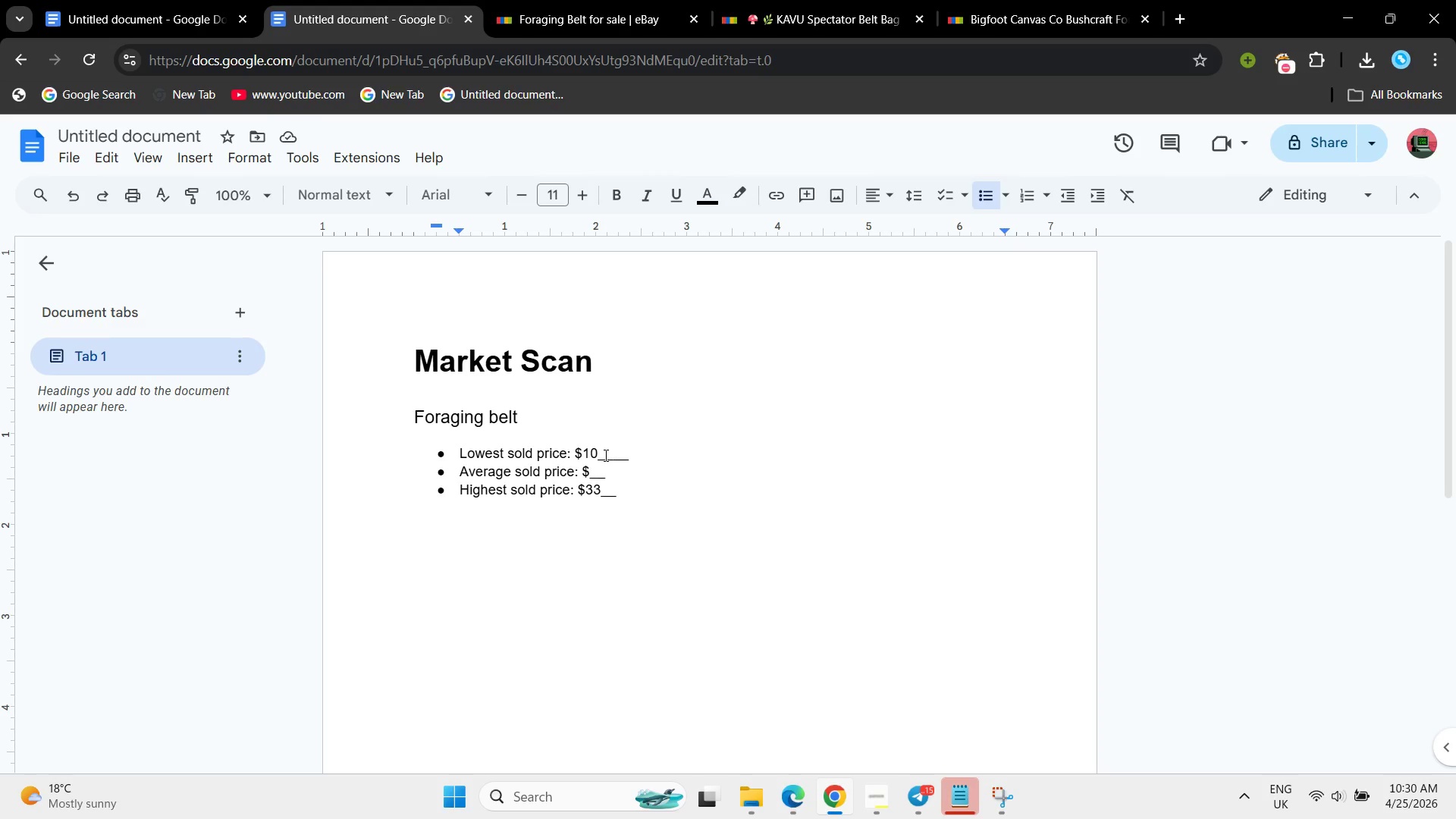 
left_click([606, 463])
 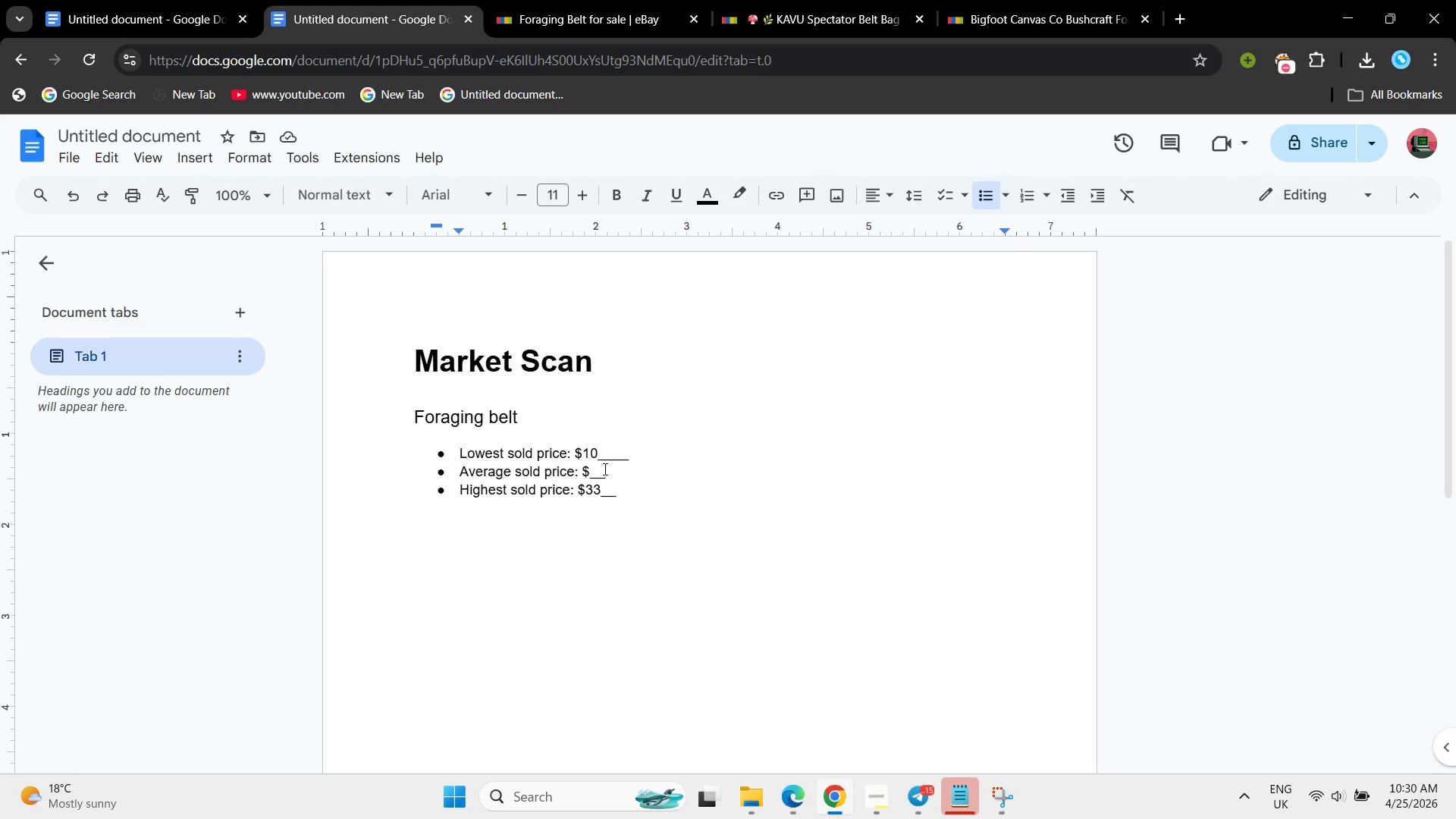 
left_click([604, 469])
 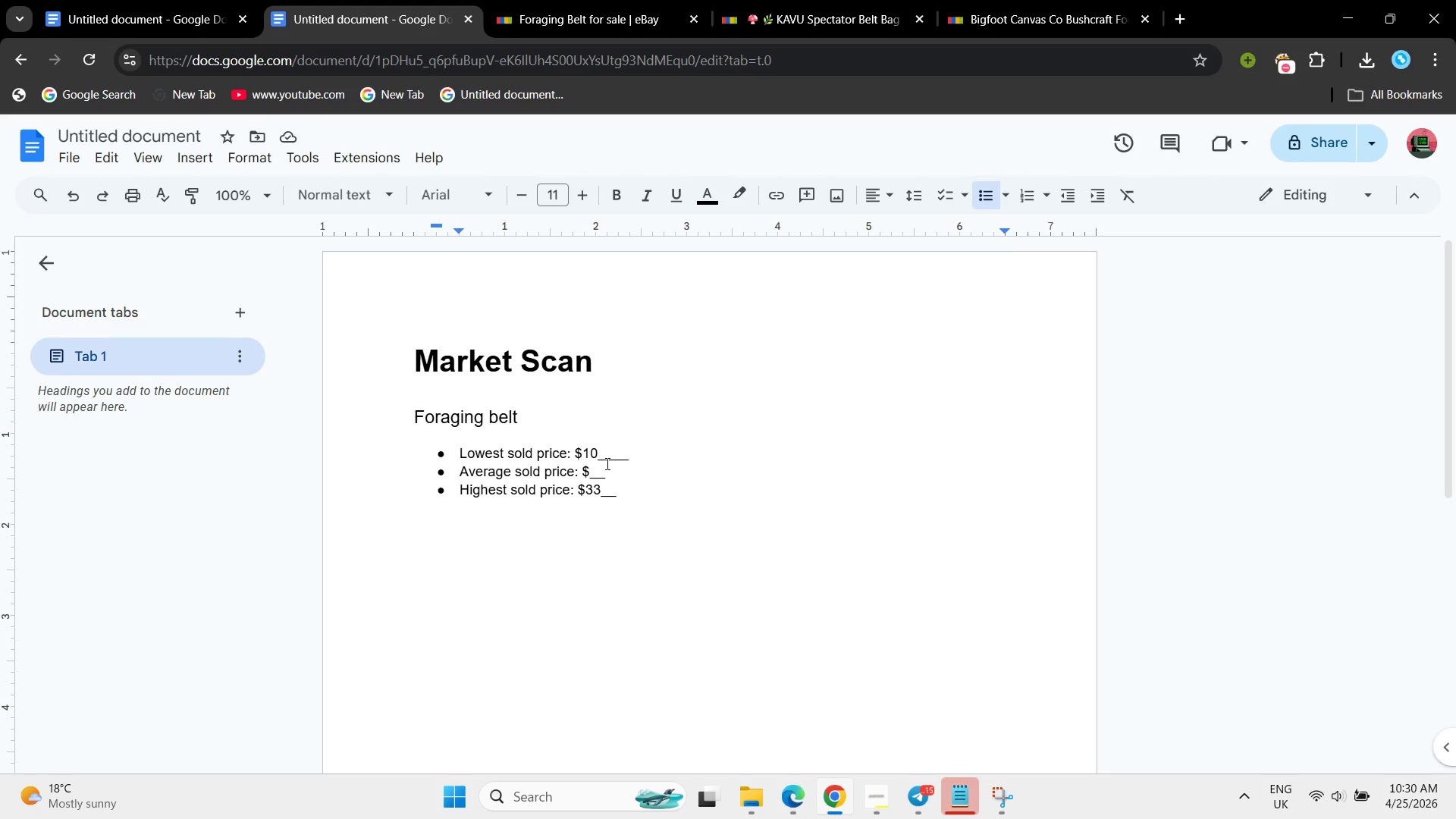 
type(21)
 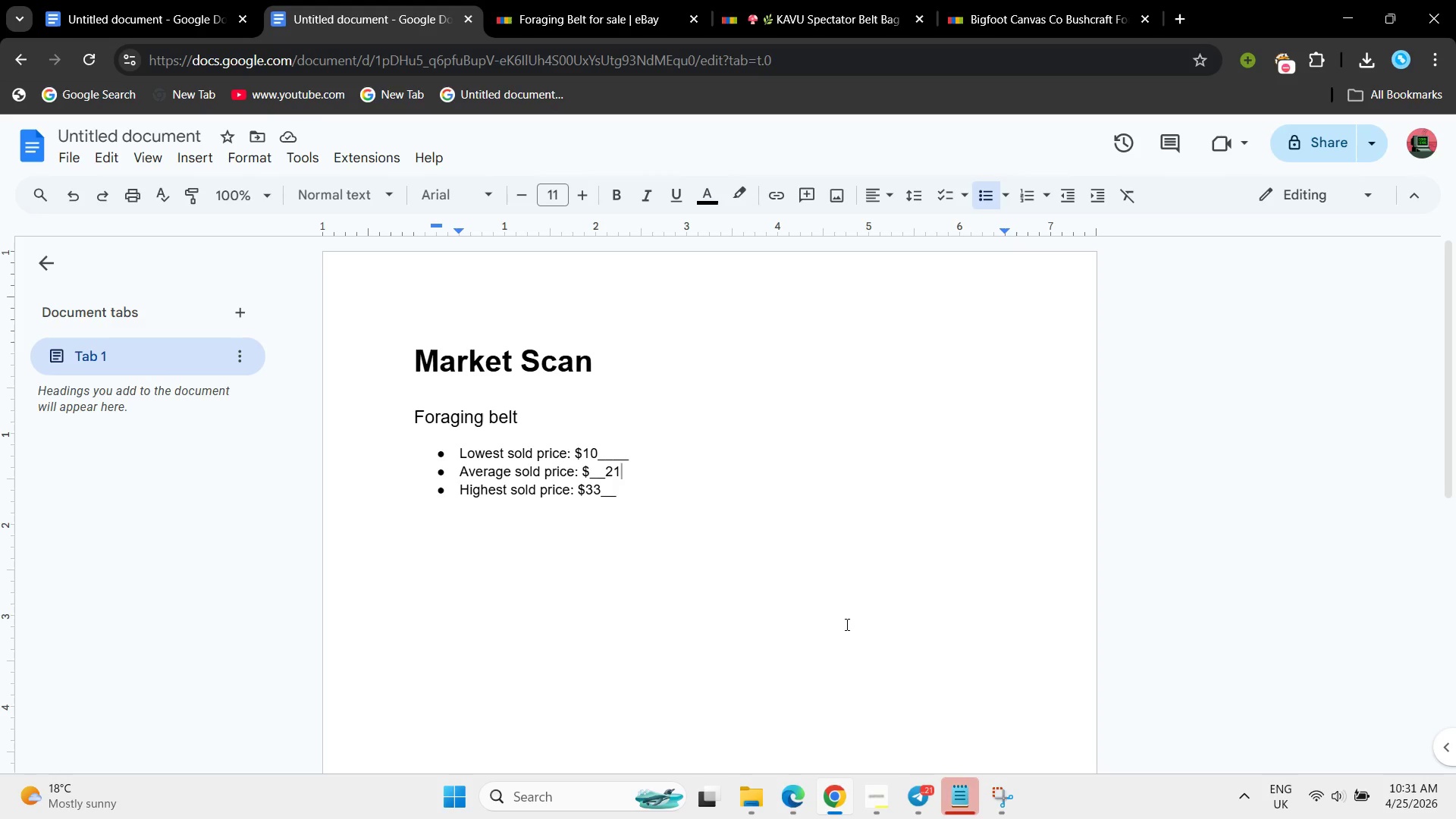 
wait(52.98)
 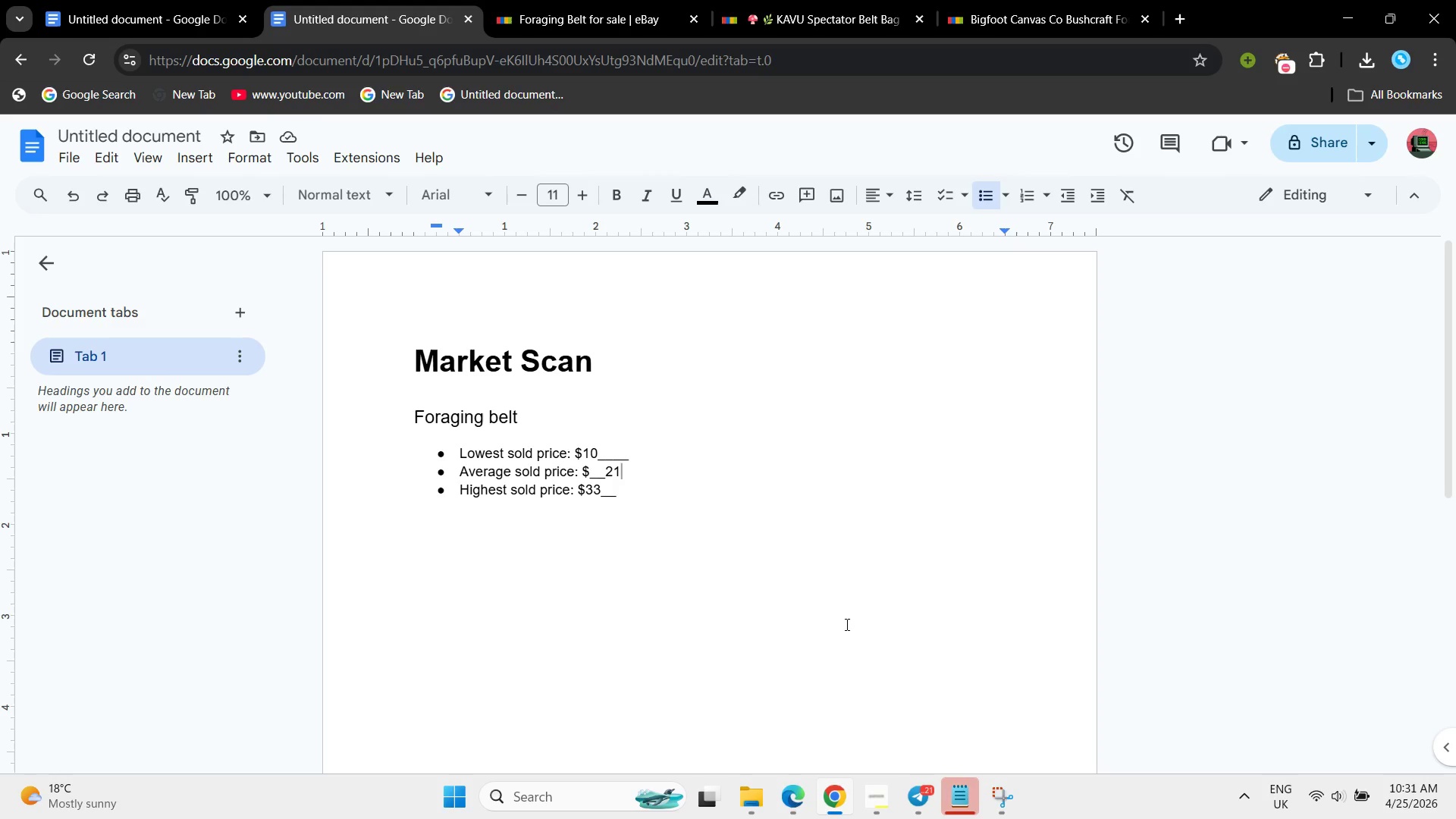 
left_click_drag(start_coordinate=[797, 818], to_coordinate=[793, 818])
 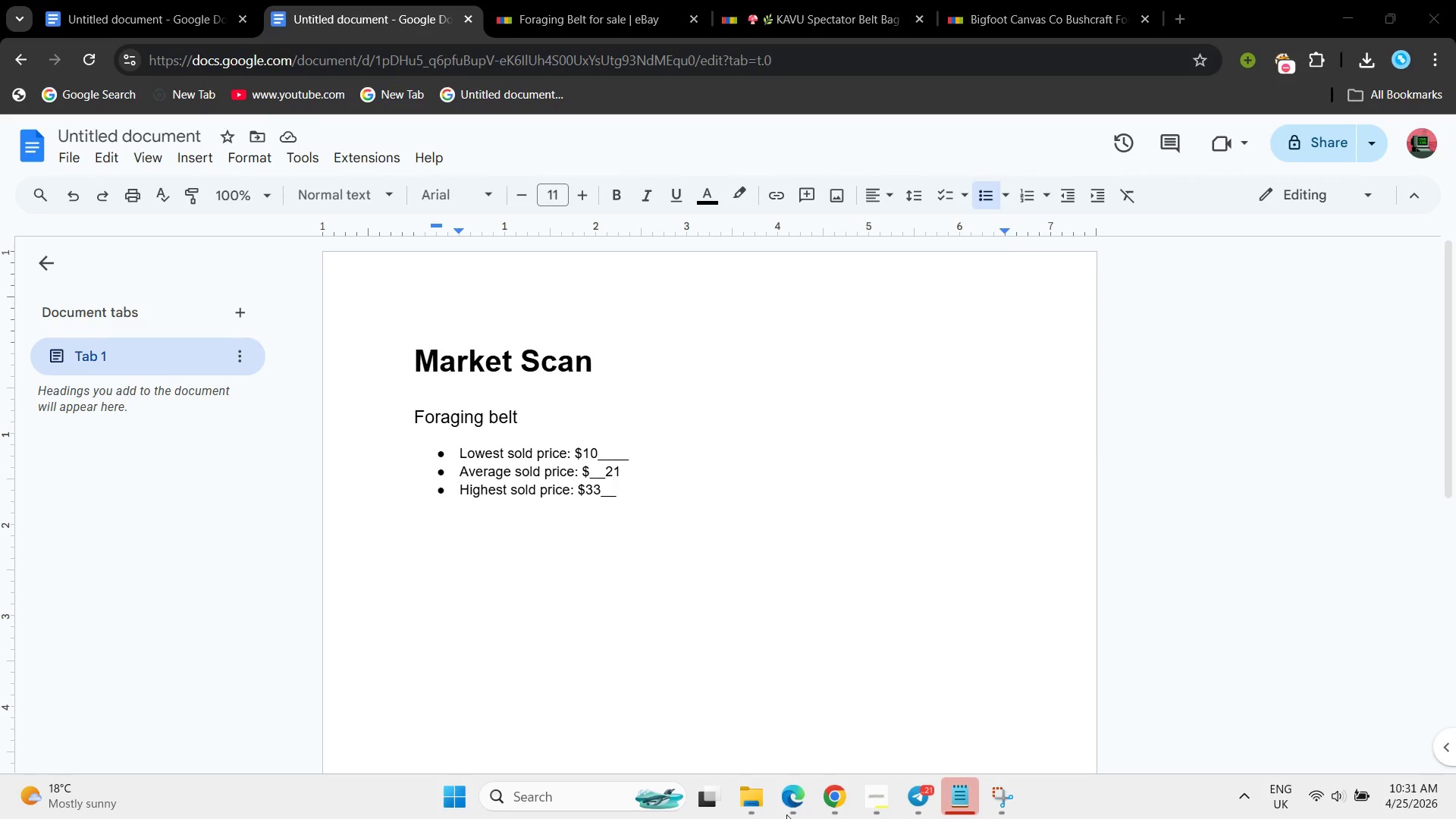 
left_click([786, 814])
 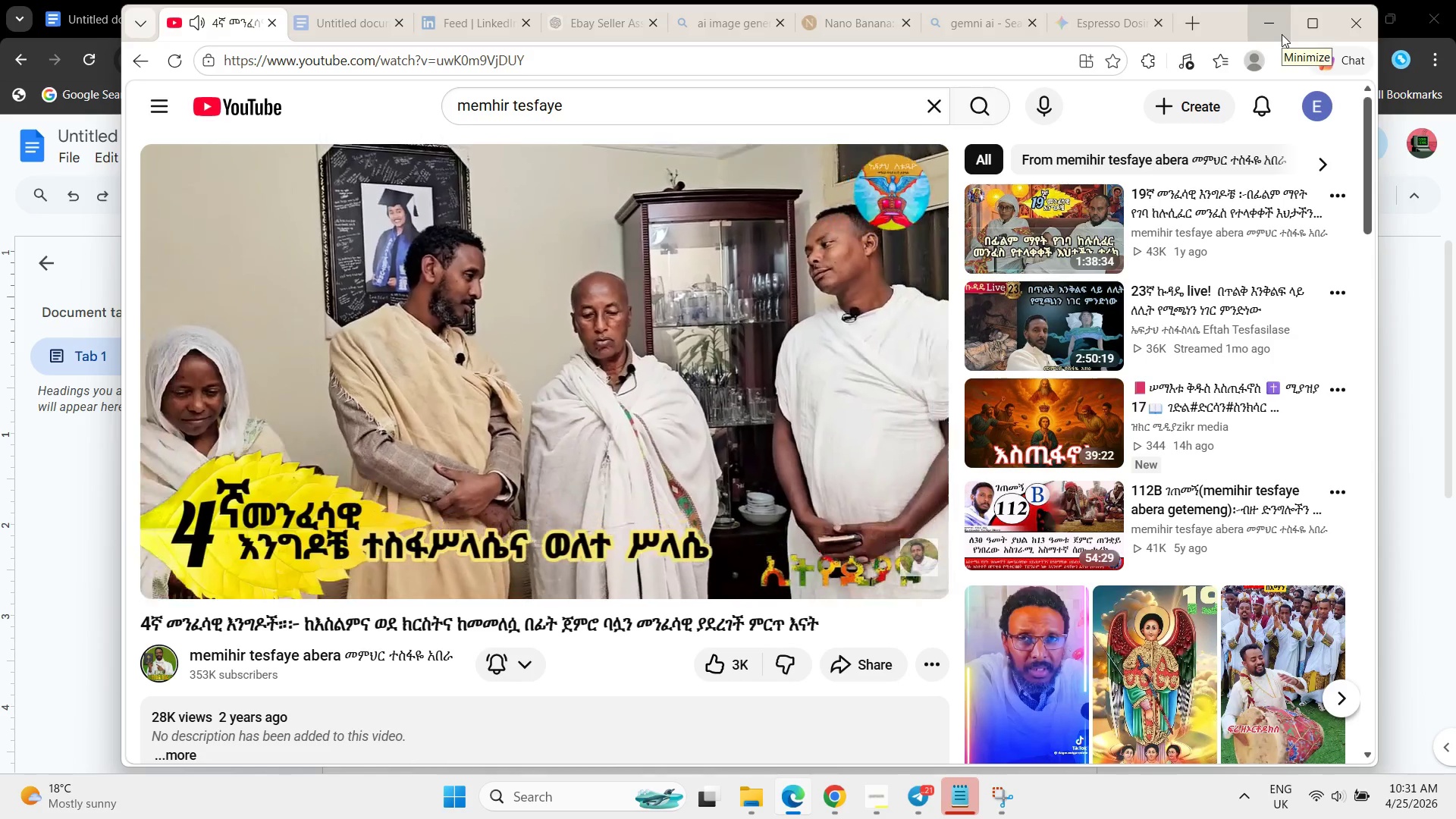 
wait(13.59)
 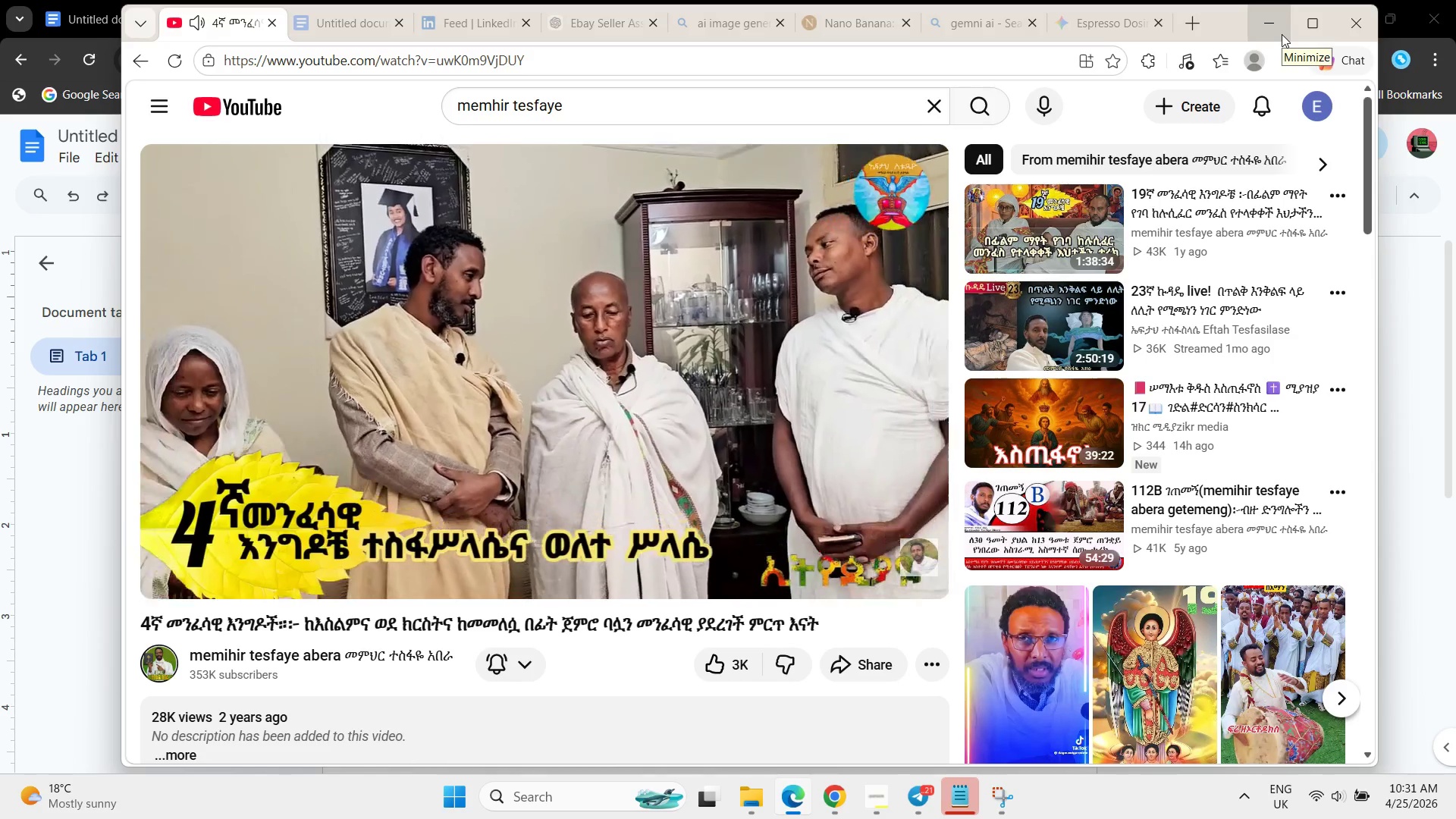 
left_click([1282, 34])
 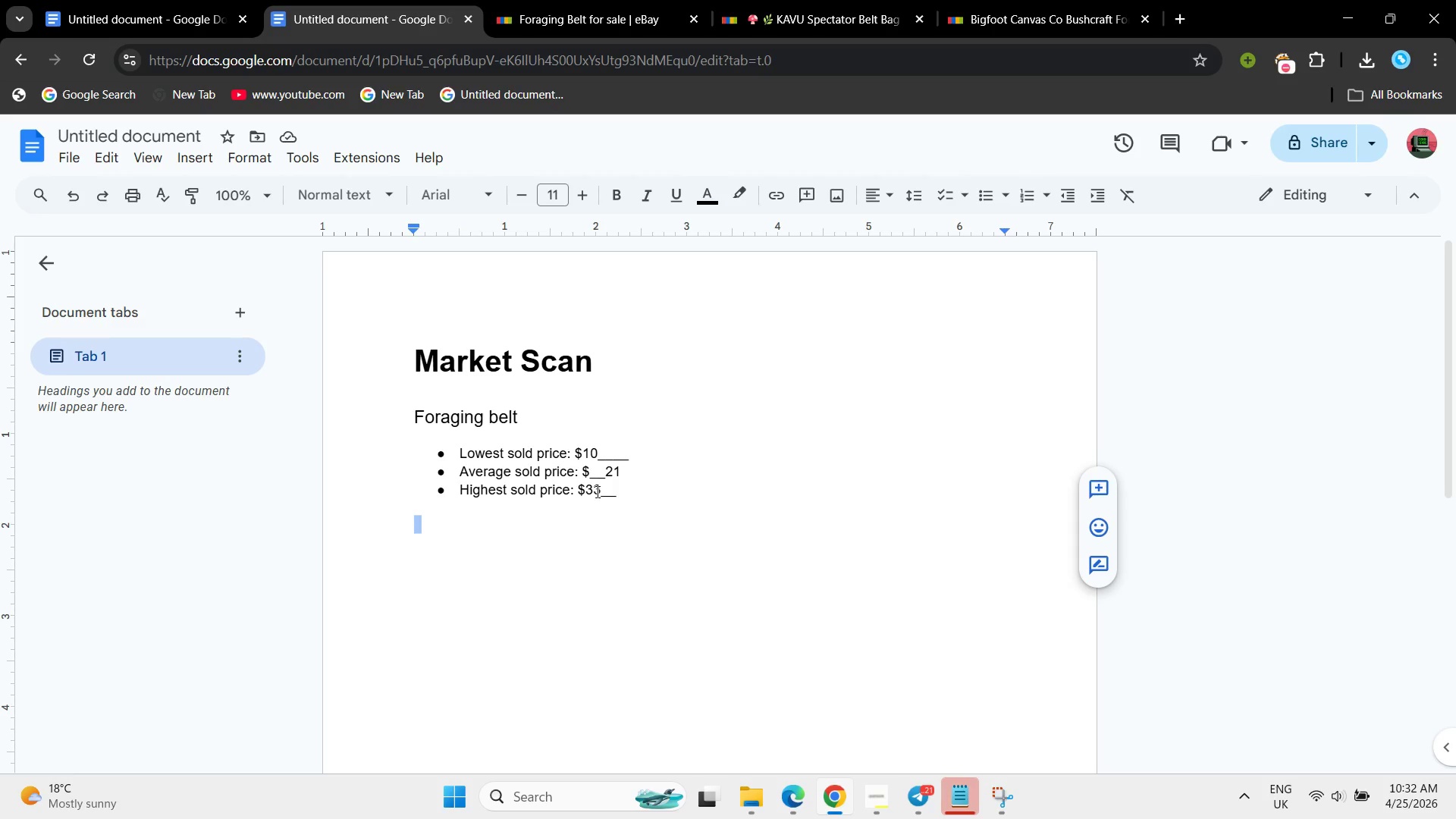 
left_click([207, 0])
 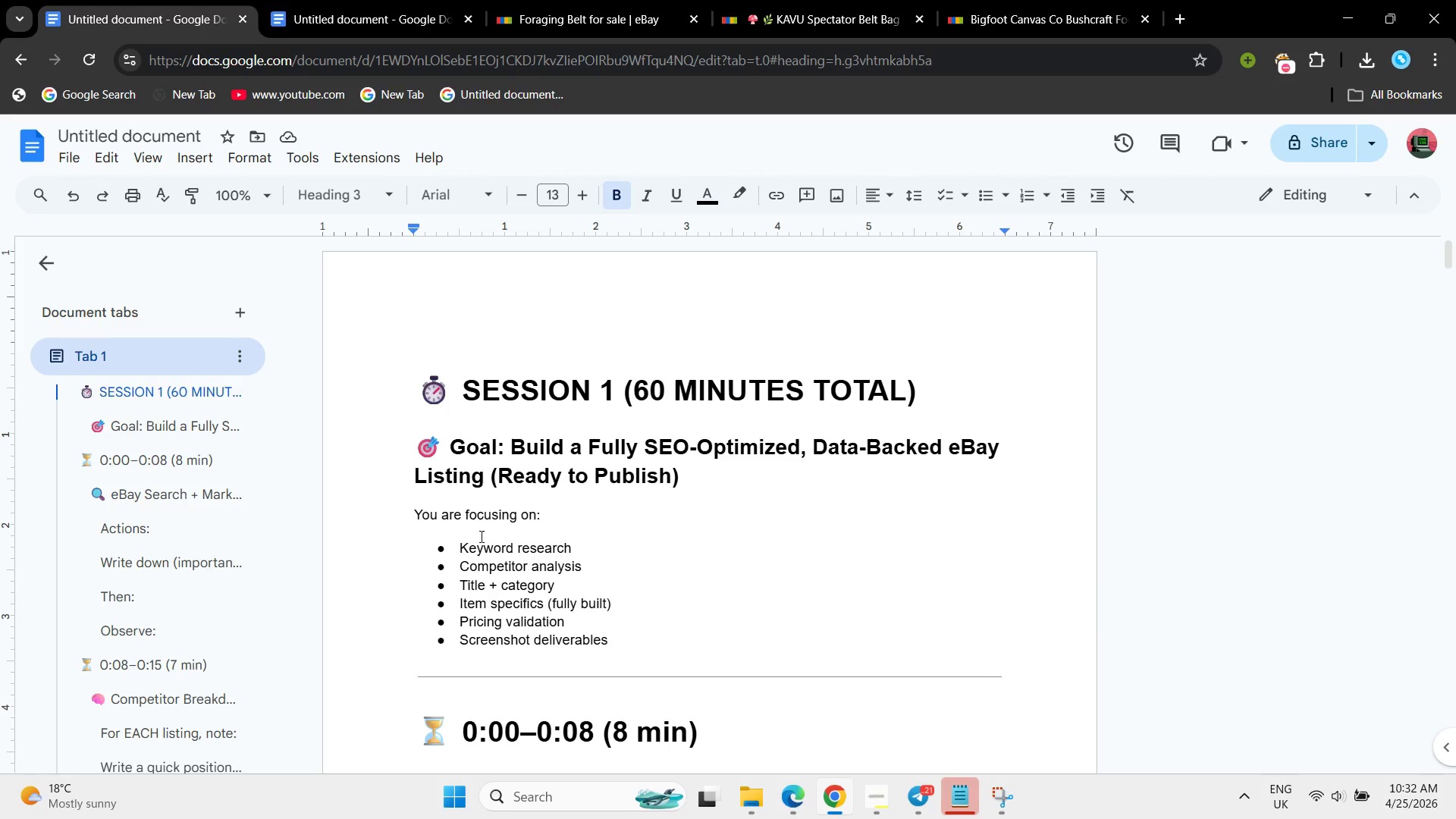 
scroll: coordinate [480, 536], scroll_direction: down, amount: 1.0
 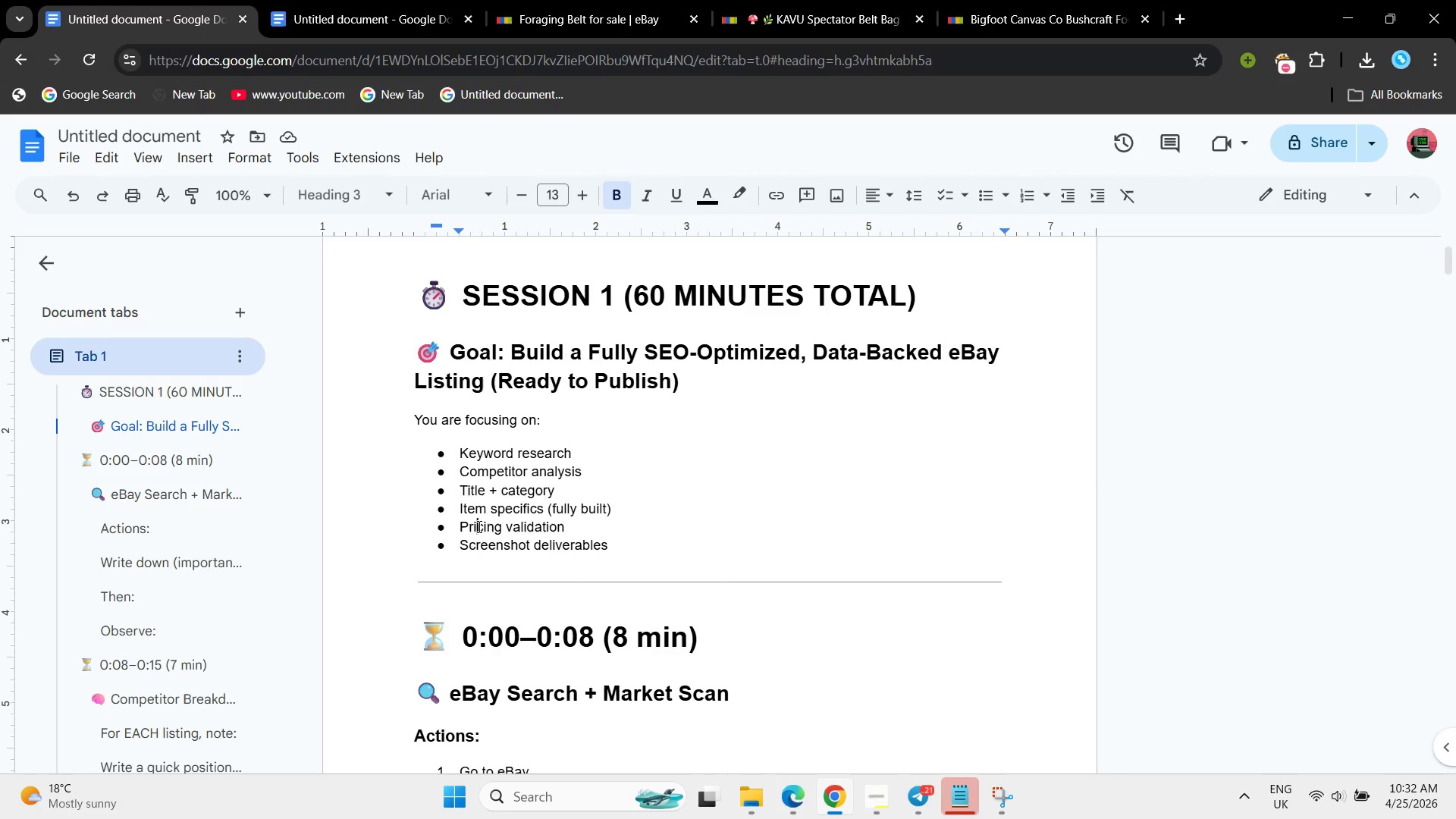 
left_click([478, 526])
 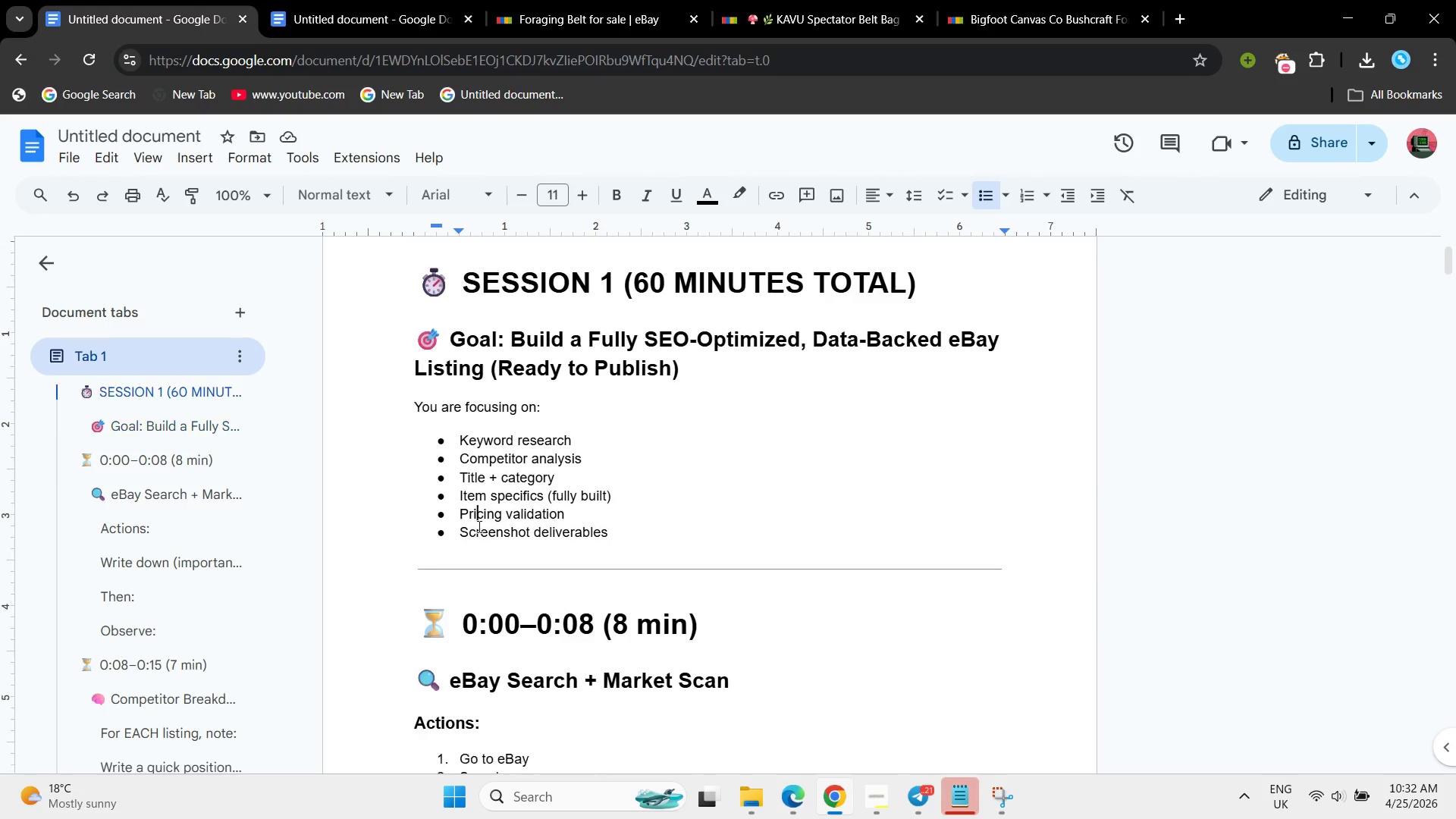 
left_click([478, 526])
 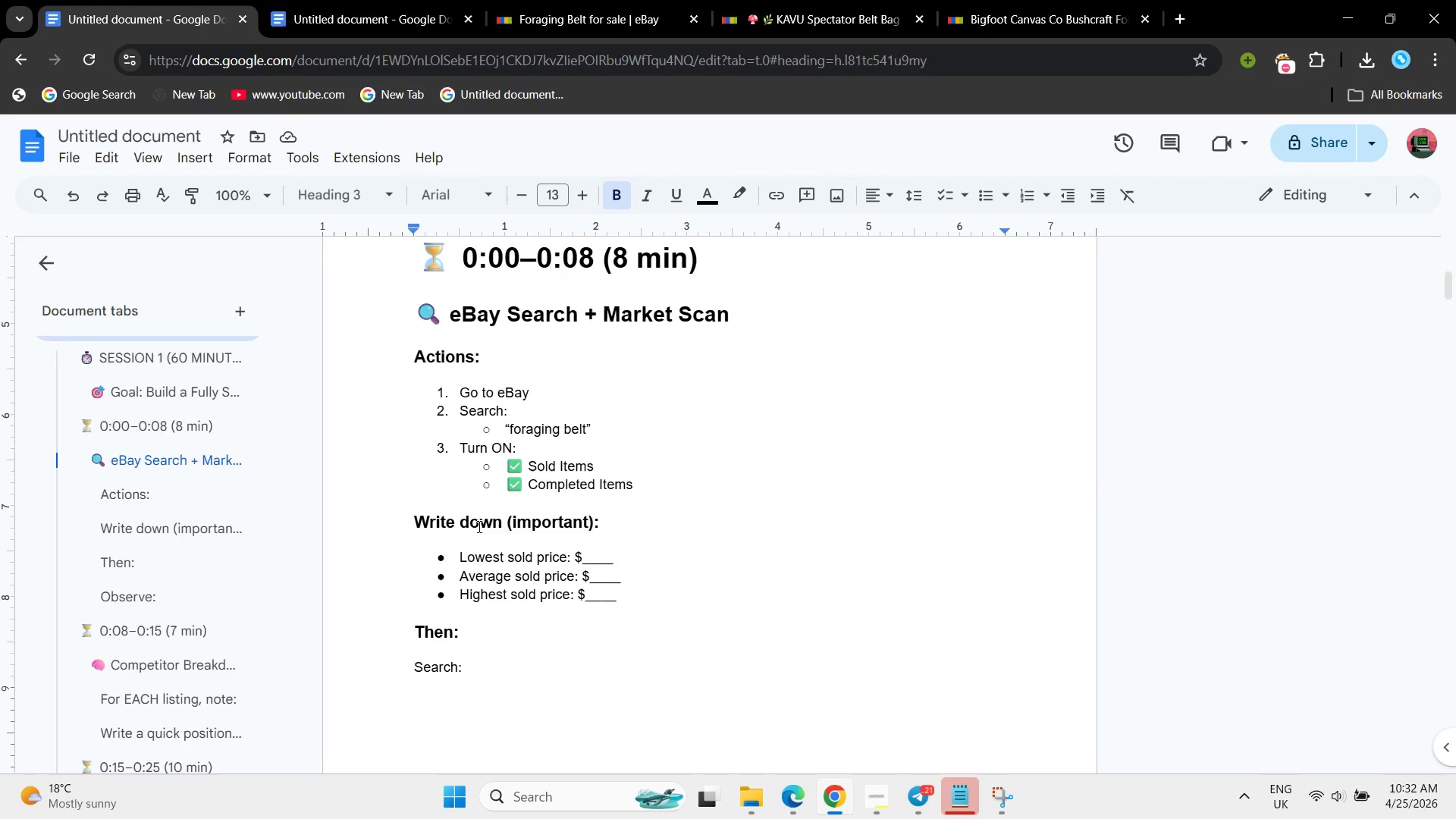 
scroll: coordinate [478, 526], scroll_direction: down, amount: 2.0
 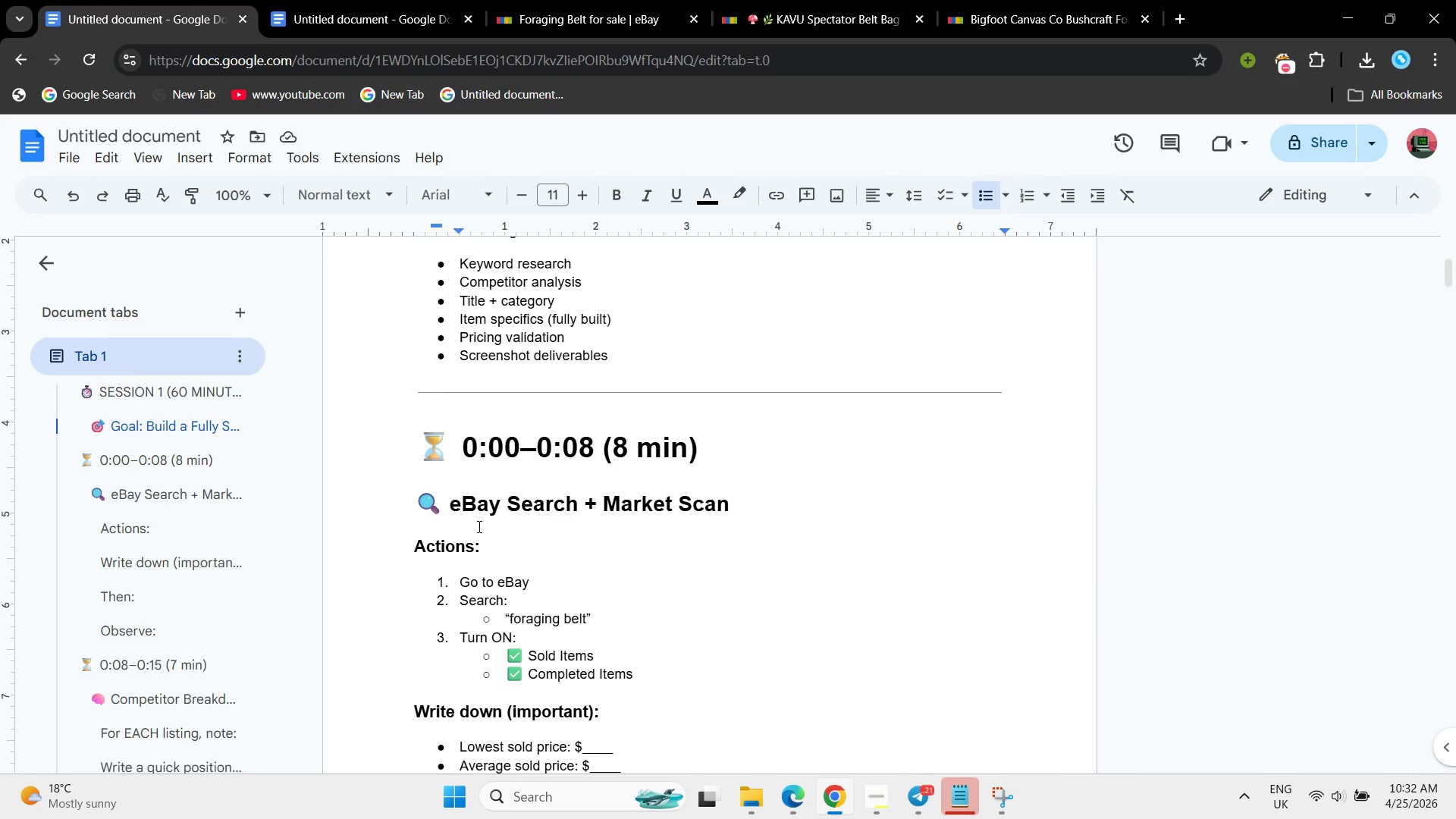 
left_click([478, 526])
 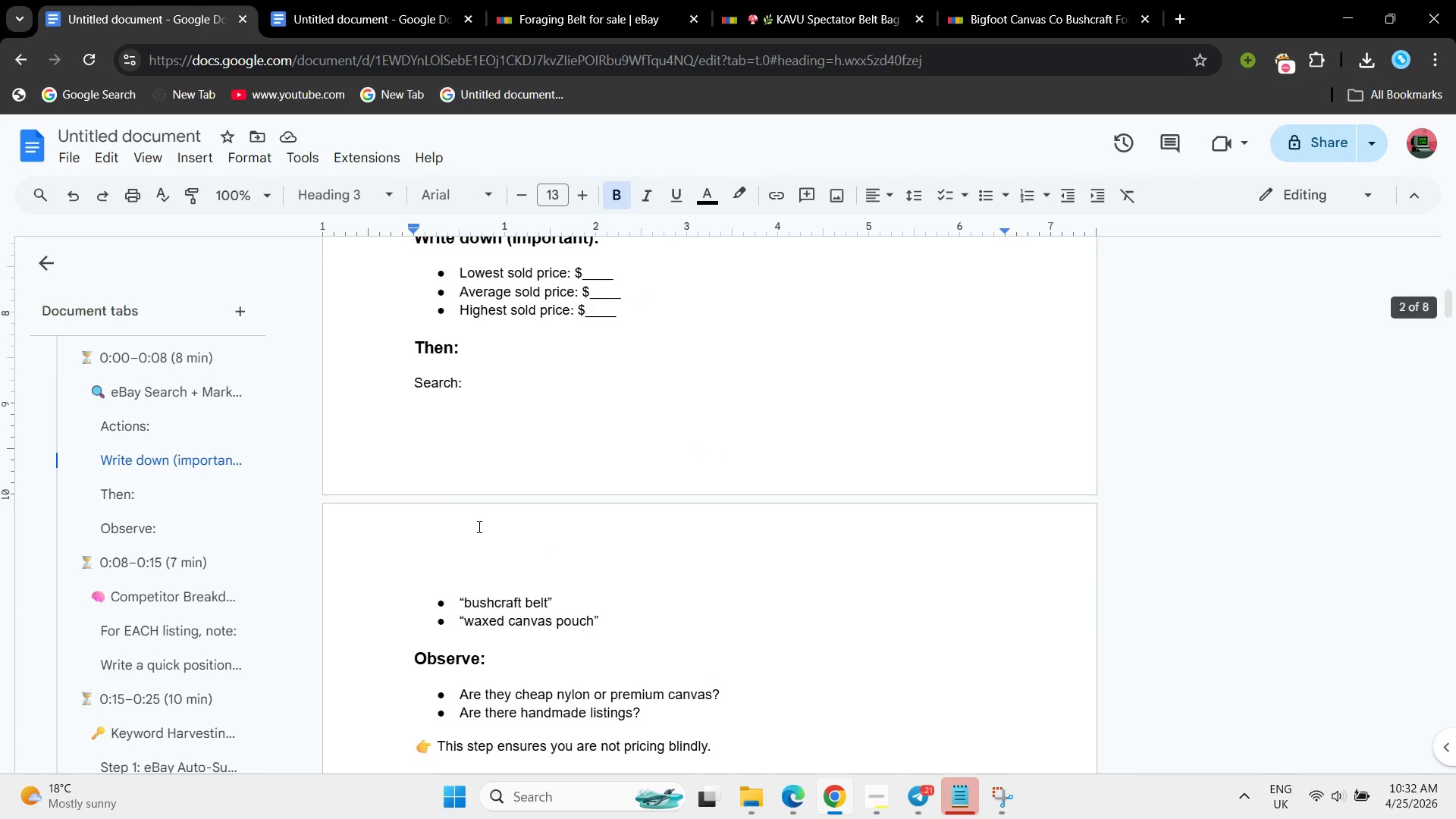 
left_click([478, 526])
 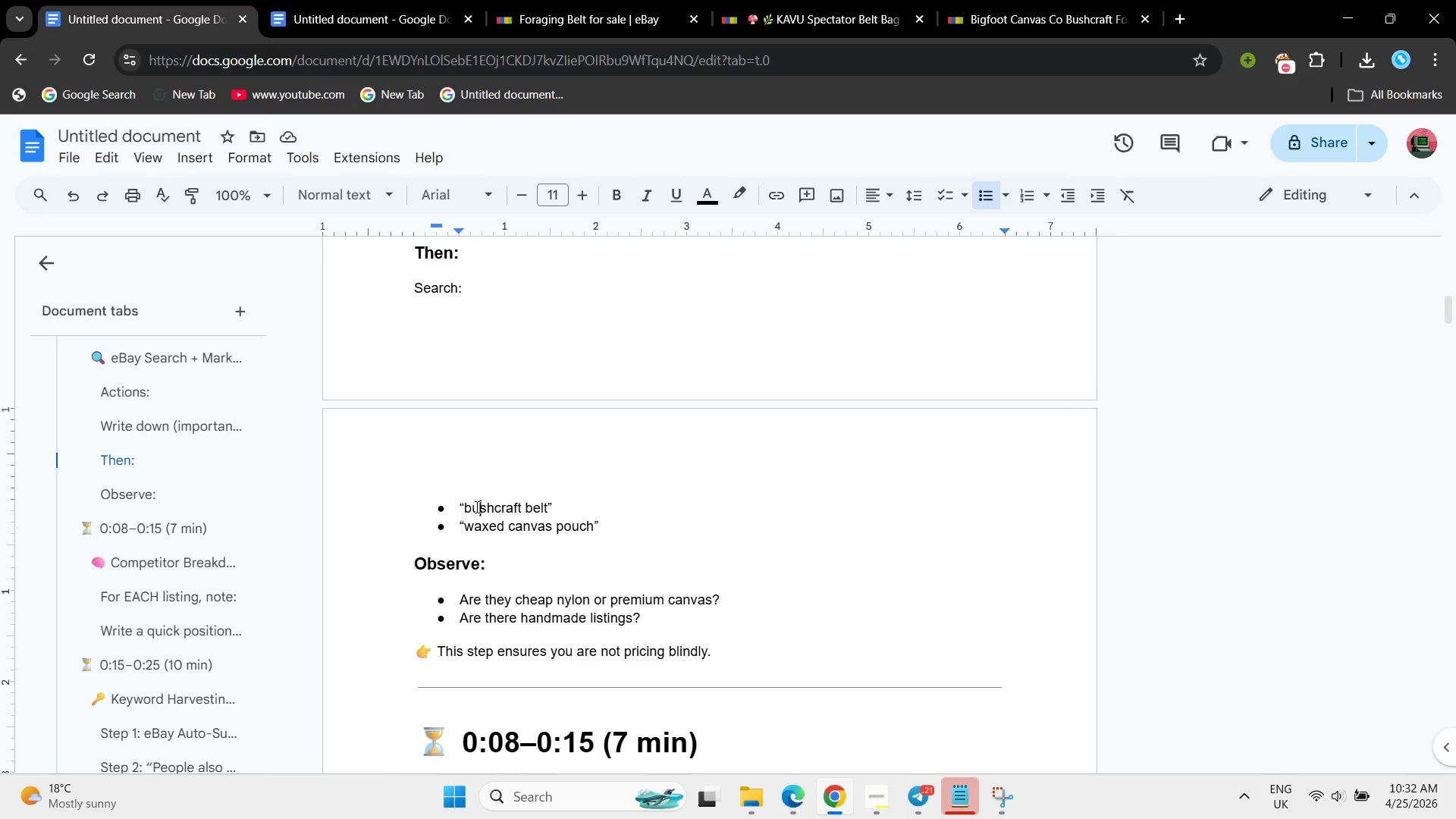 
left_click_drag(start_coordinate=[466, 506], to_coordinate=[548, 505])
 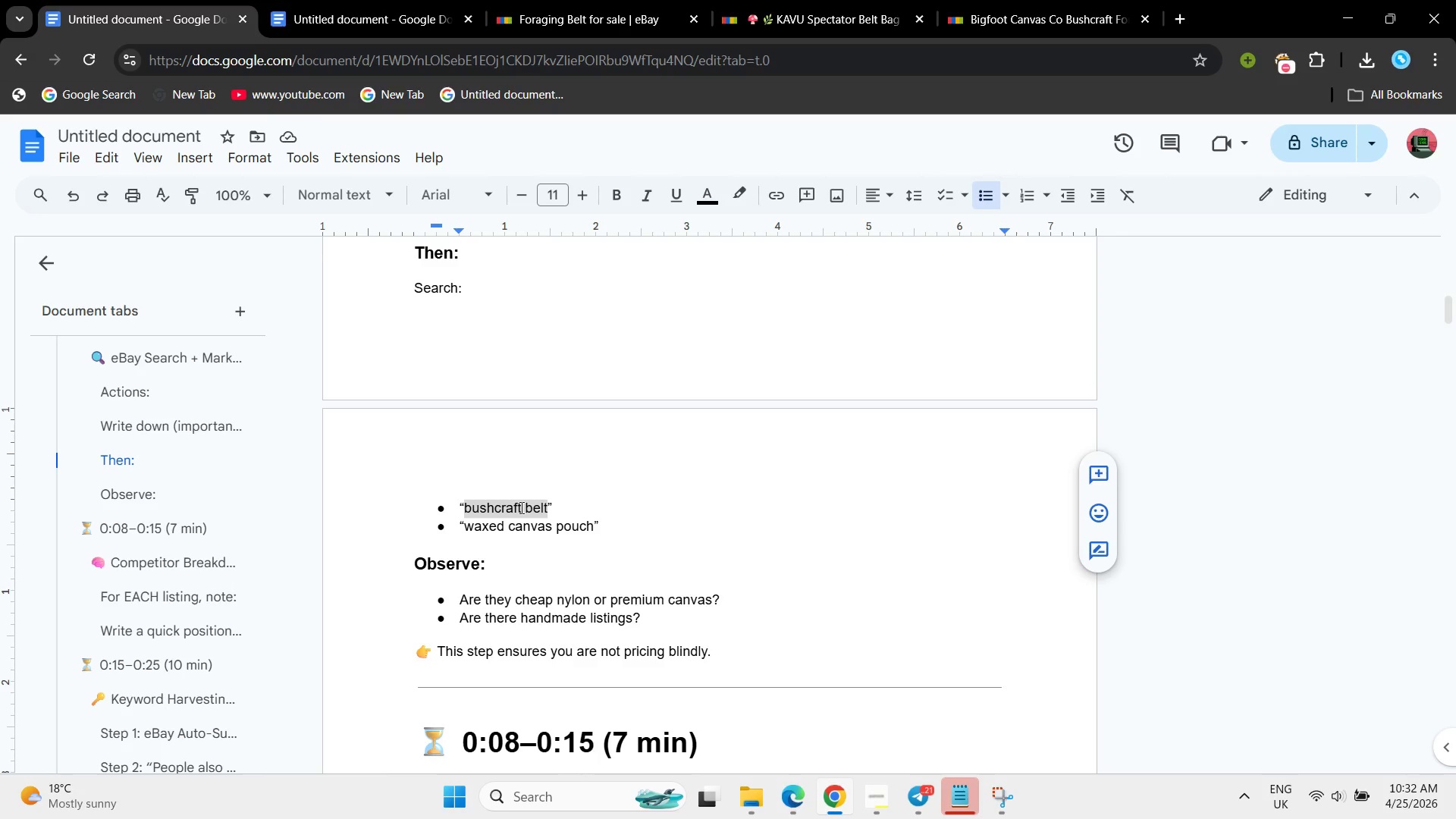 
right_click([520, 507])
 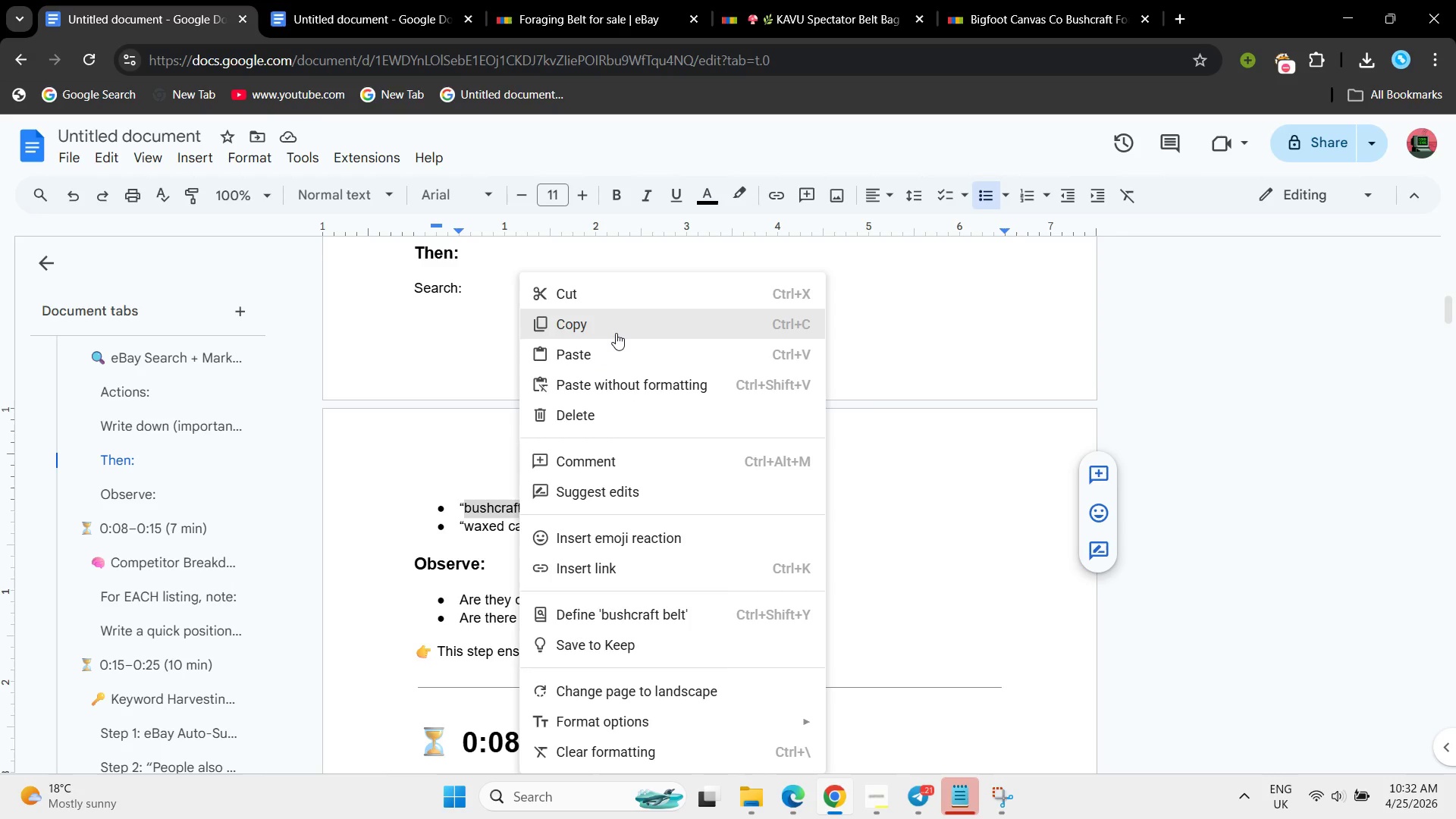 
left_click([616, 333])
 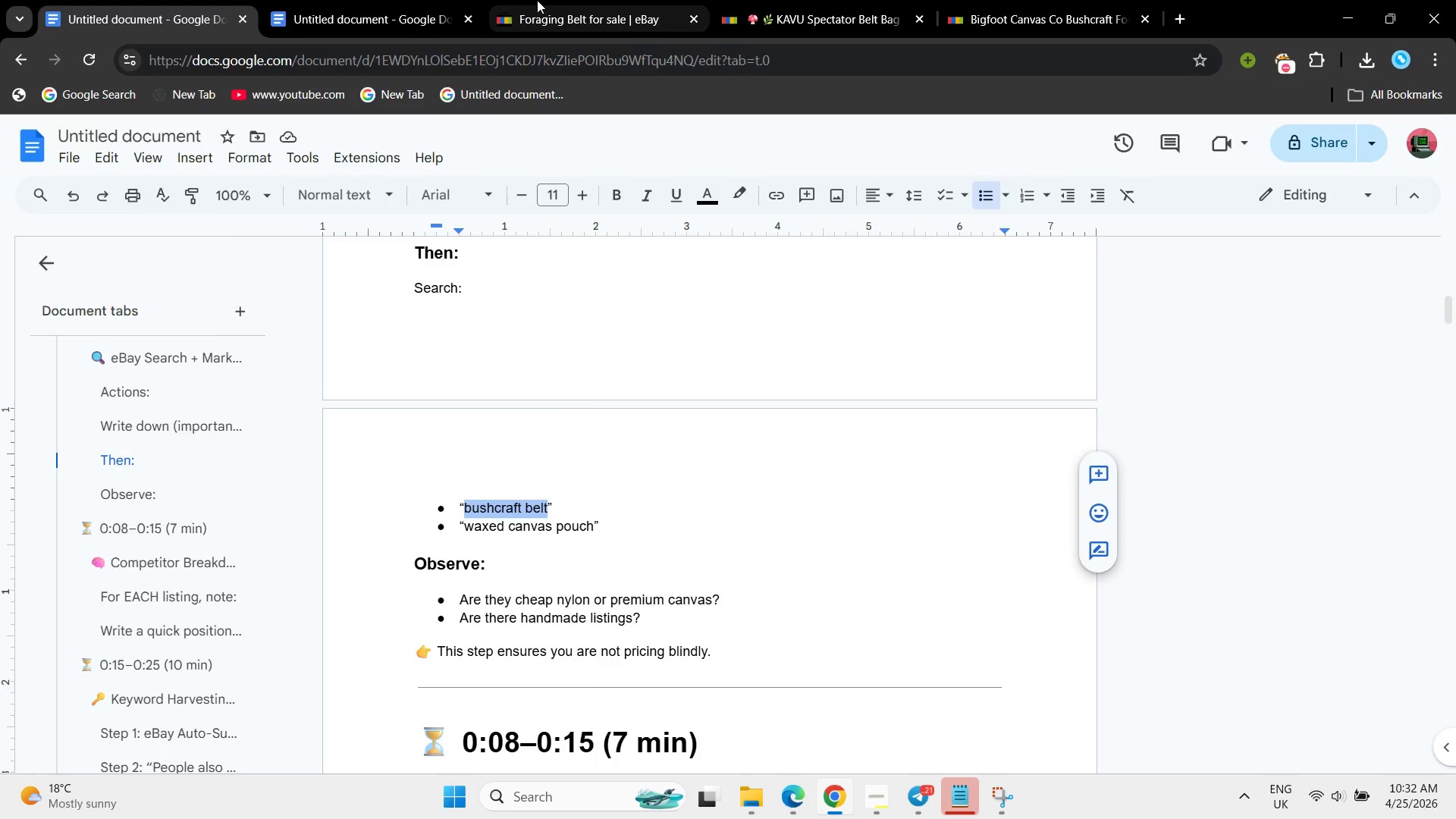 
left_click([537, 0])
 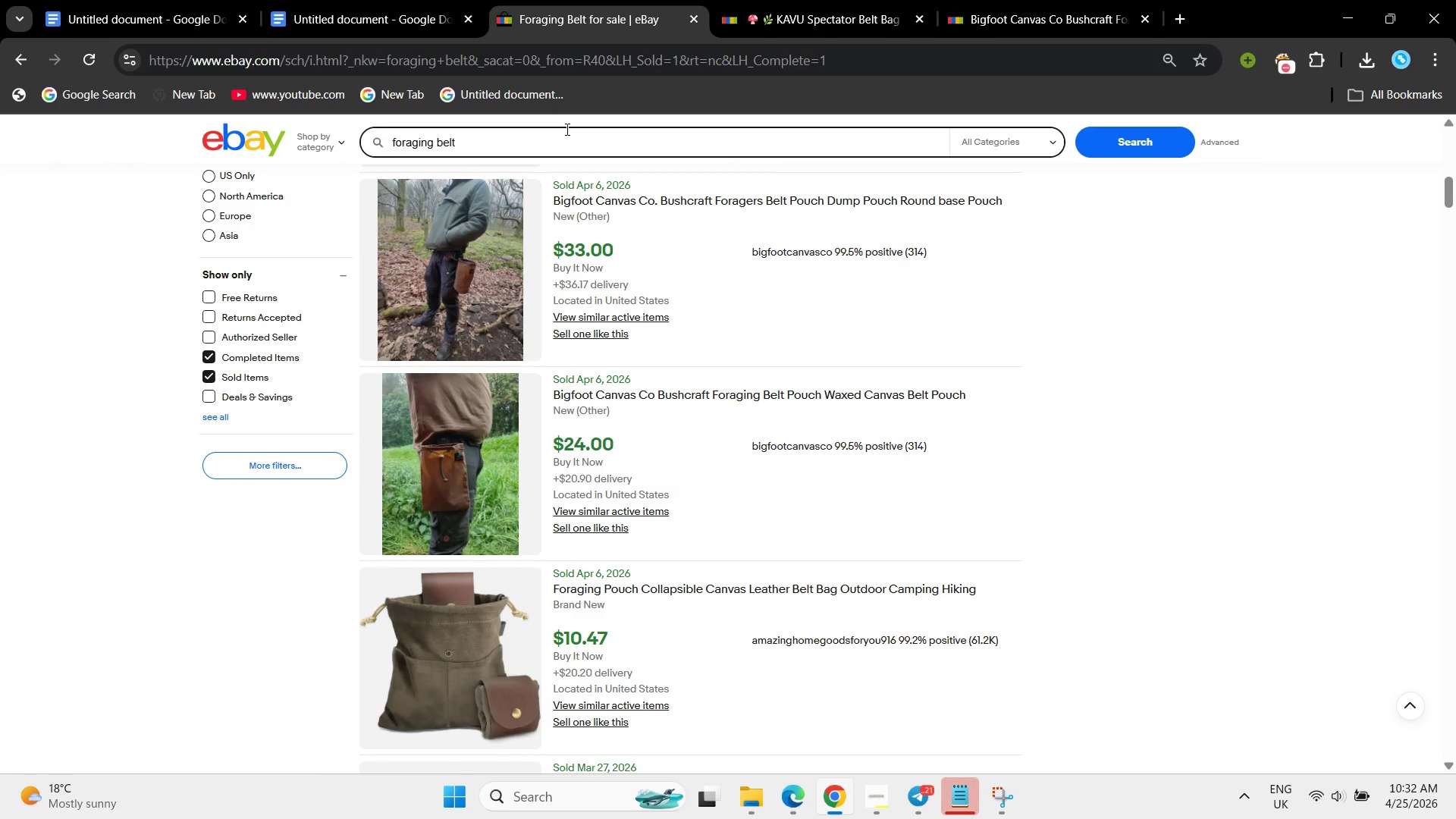 
left_click_drag(start_coordinate=[566, 129], to_coordinate=[293, 83])
 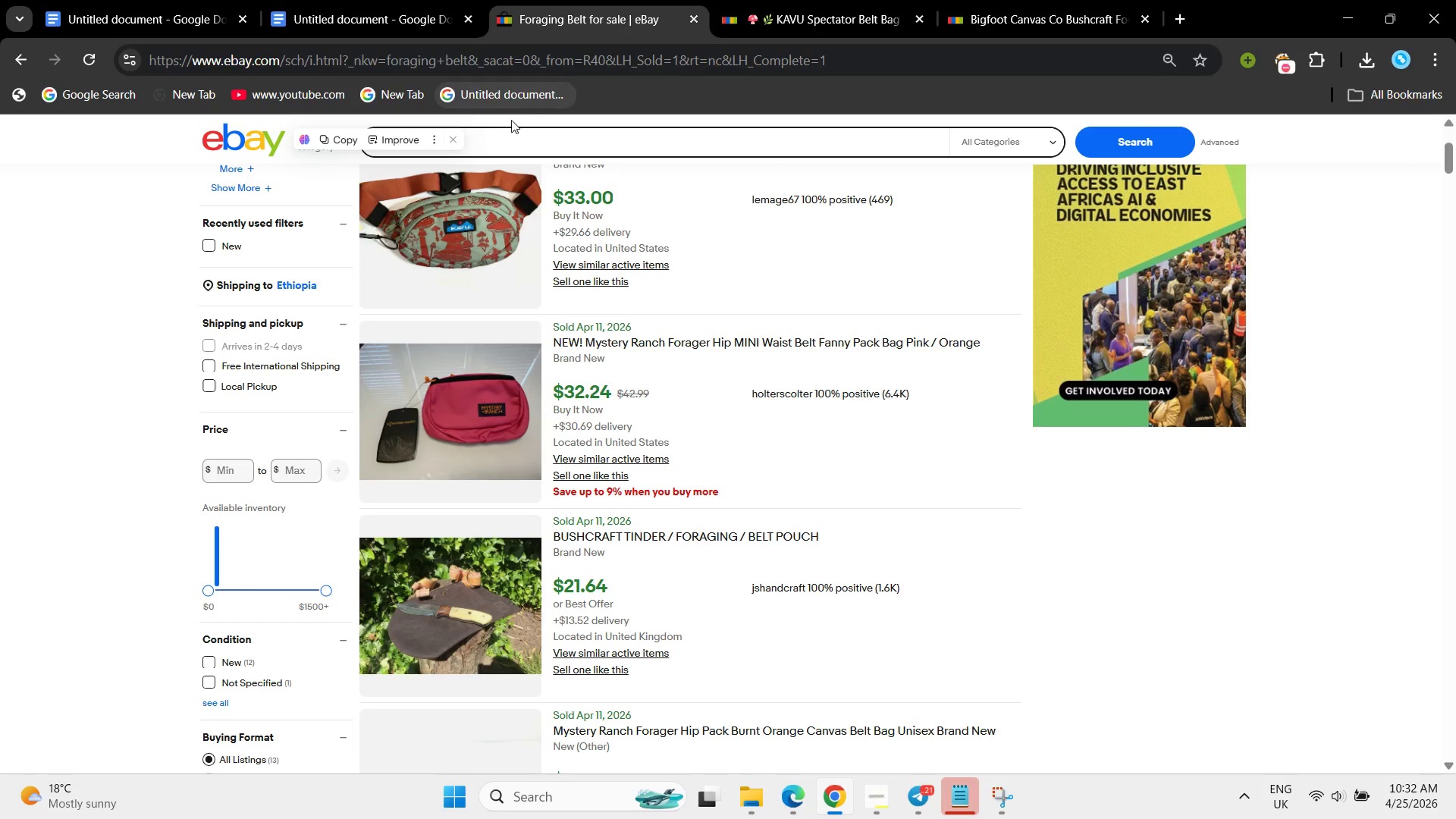 
left_click([507, 130])
 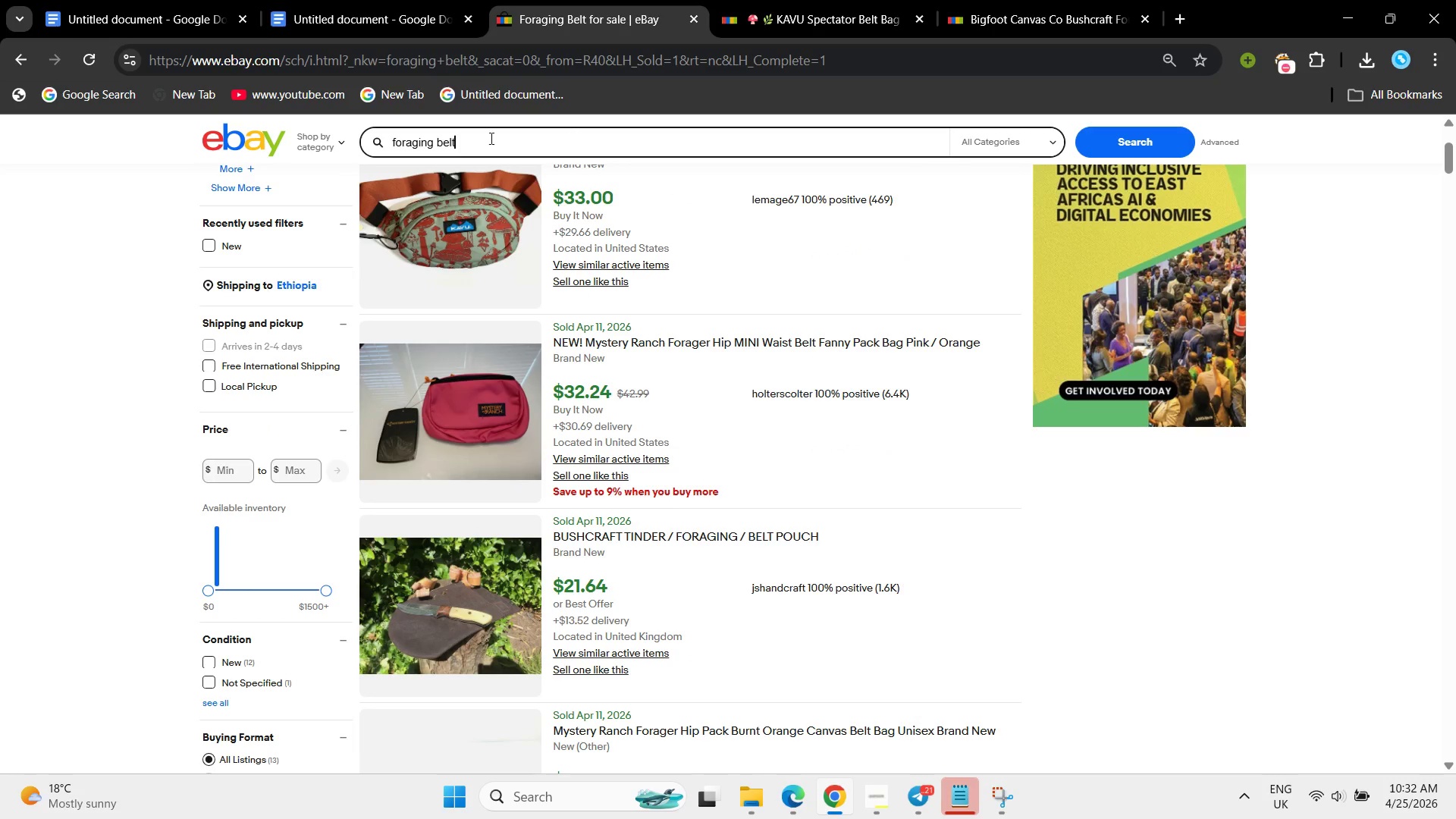 
left_click_drag(start_coordinate=[507, 145], to_coordinate=[330, 104])
 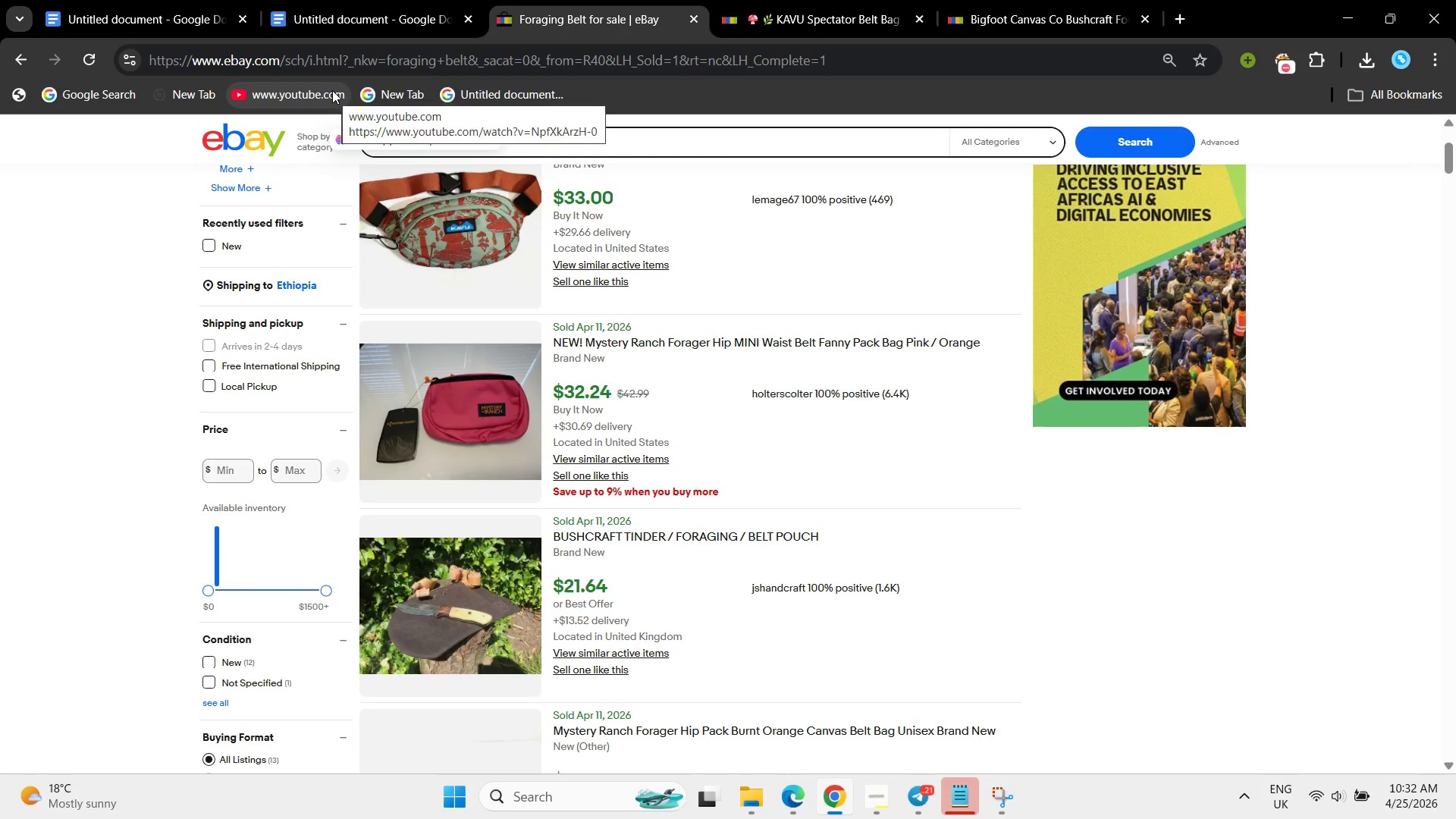 
key(Backspace)
 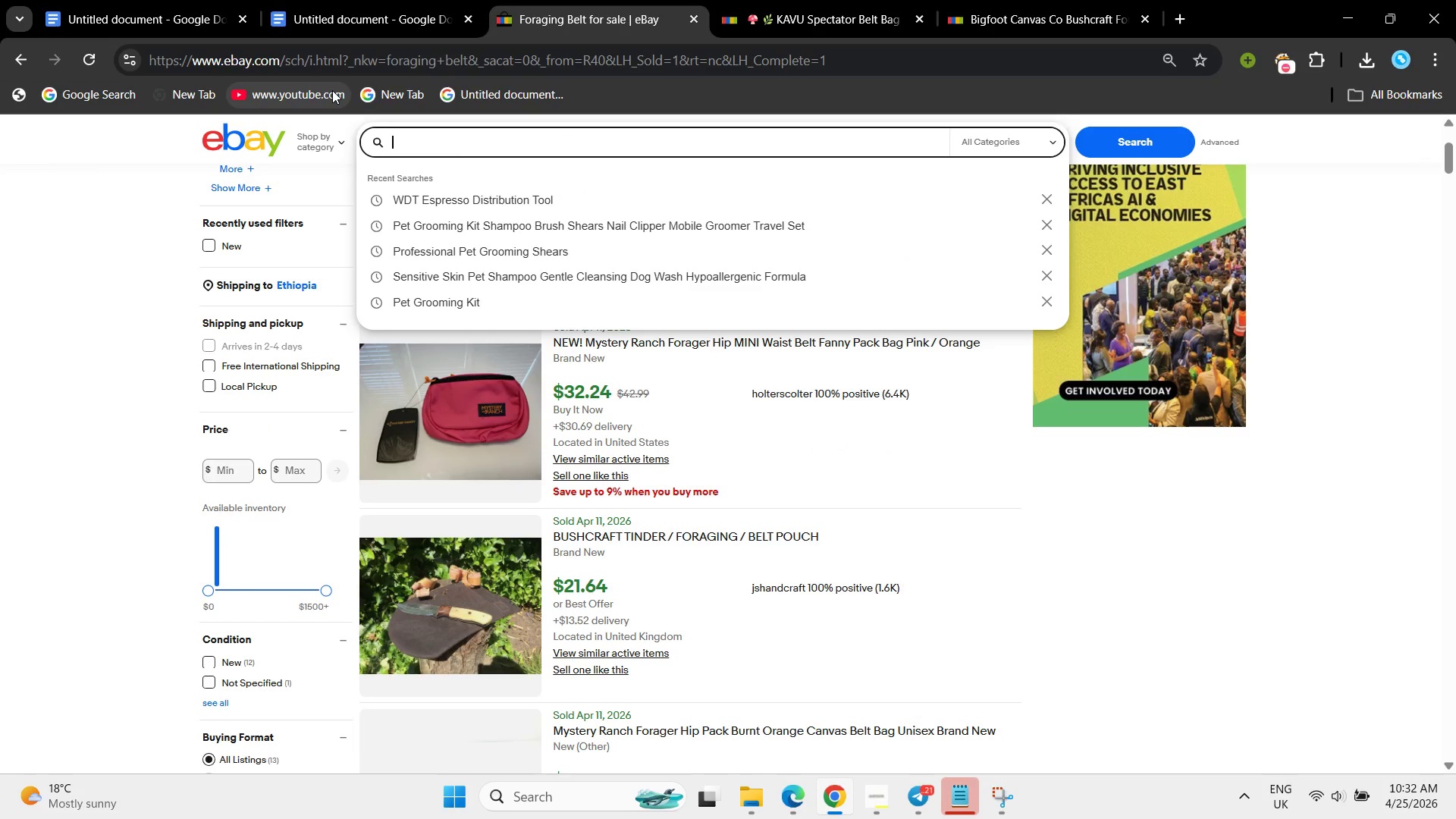 
key(Control+ControlLeft)
 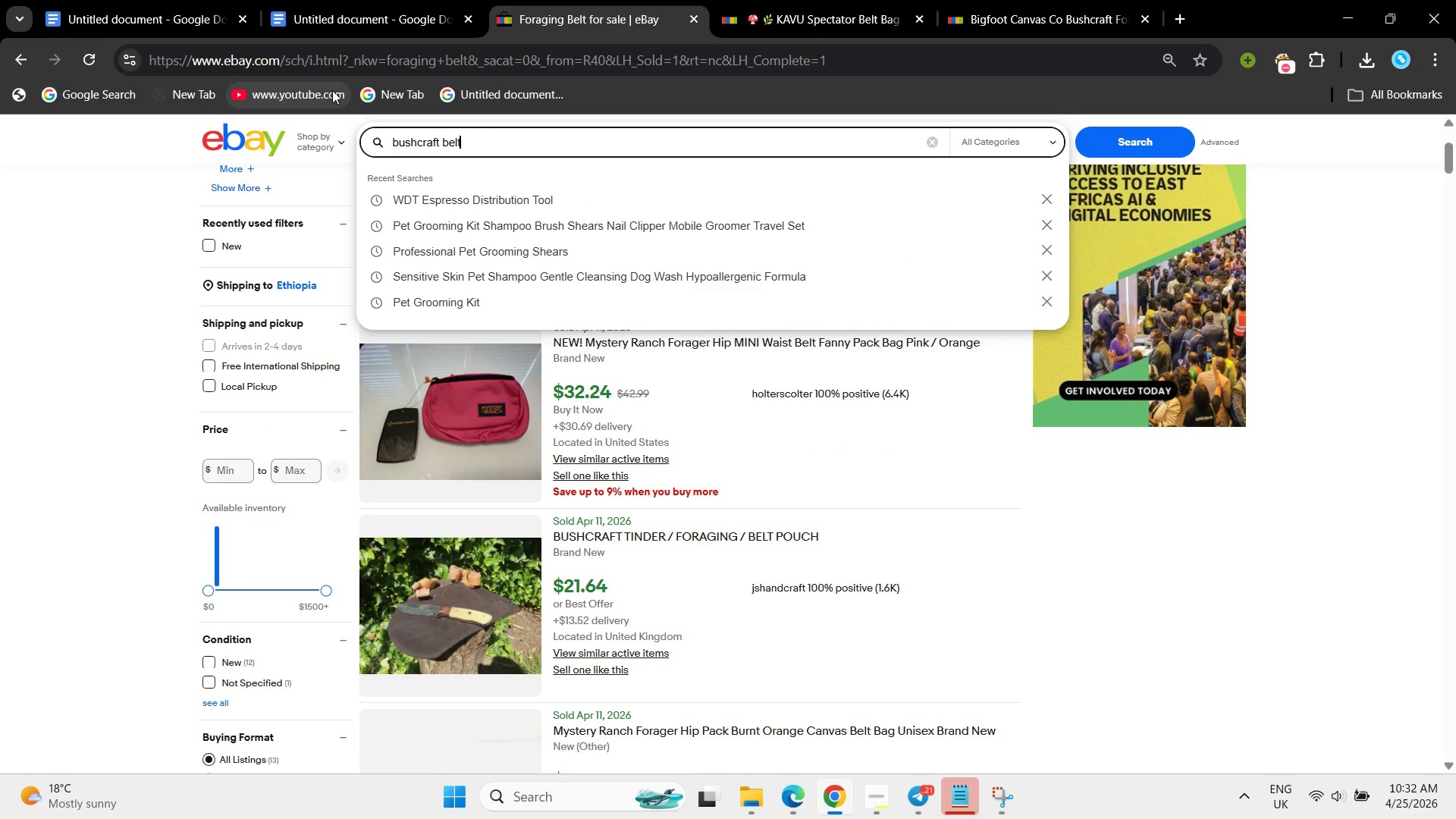 
key(Control+V)
 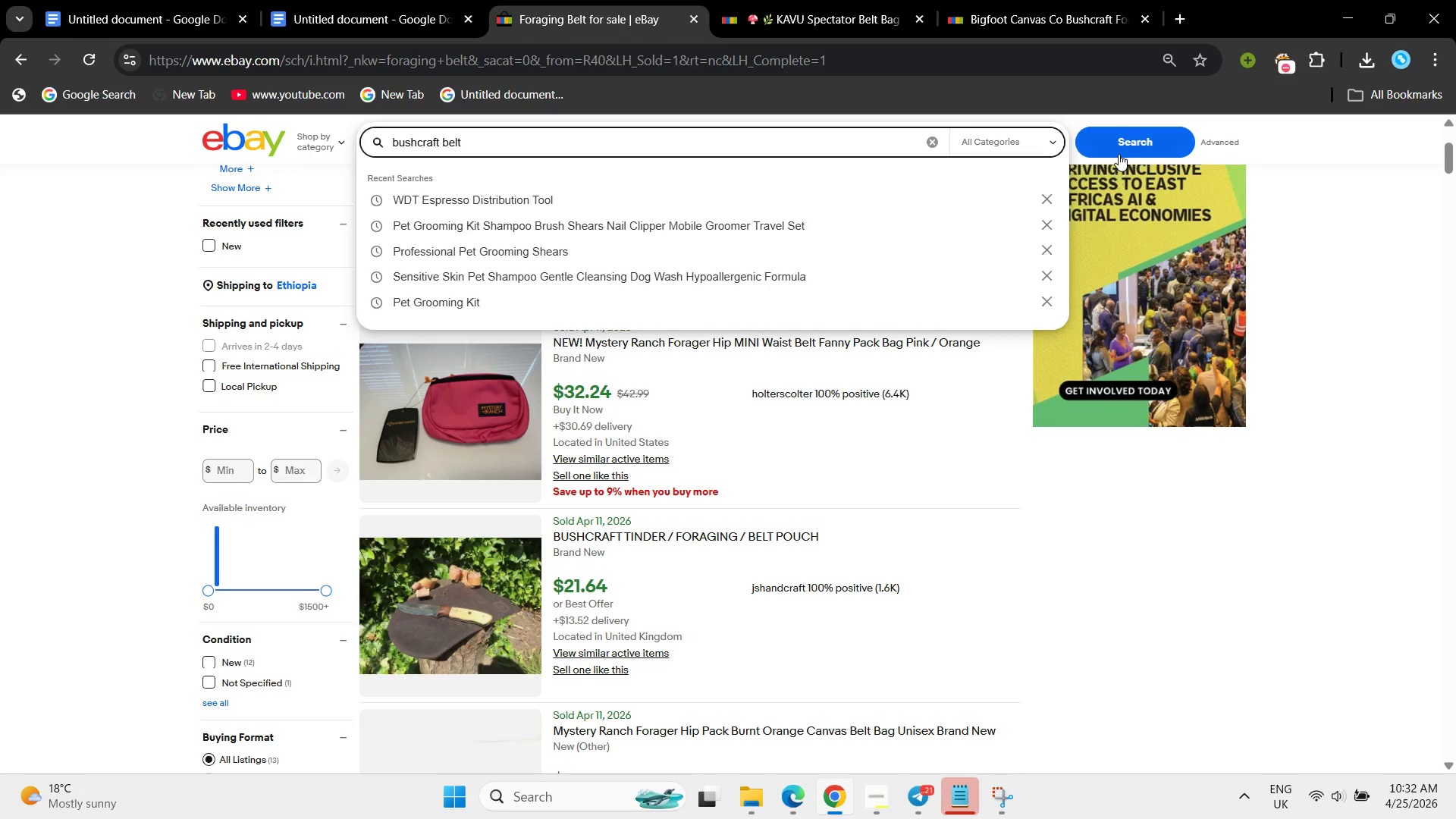 
left_click([1119, 143])
 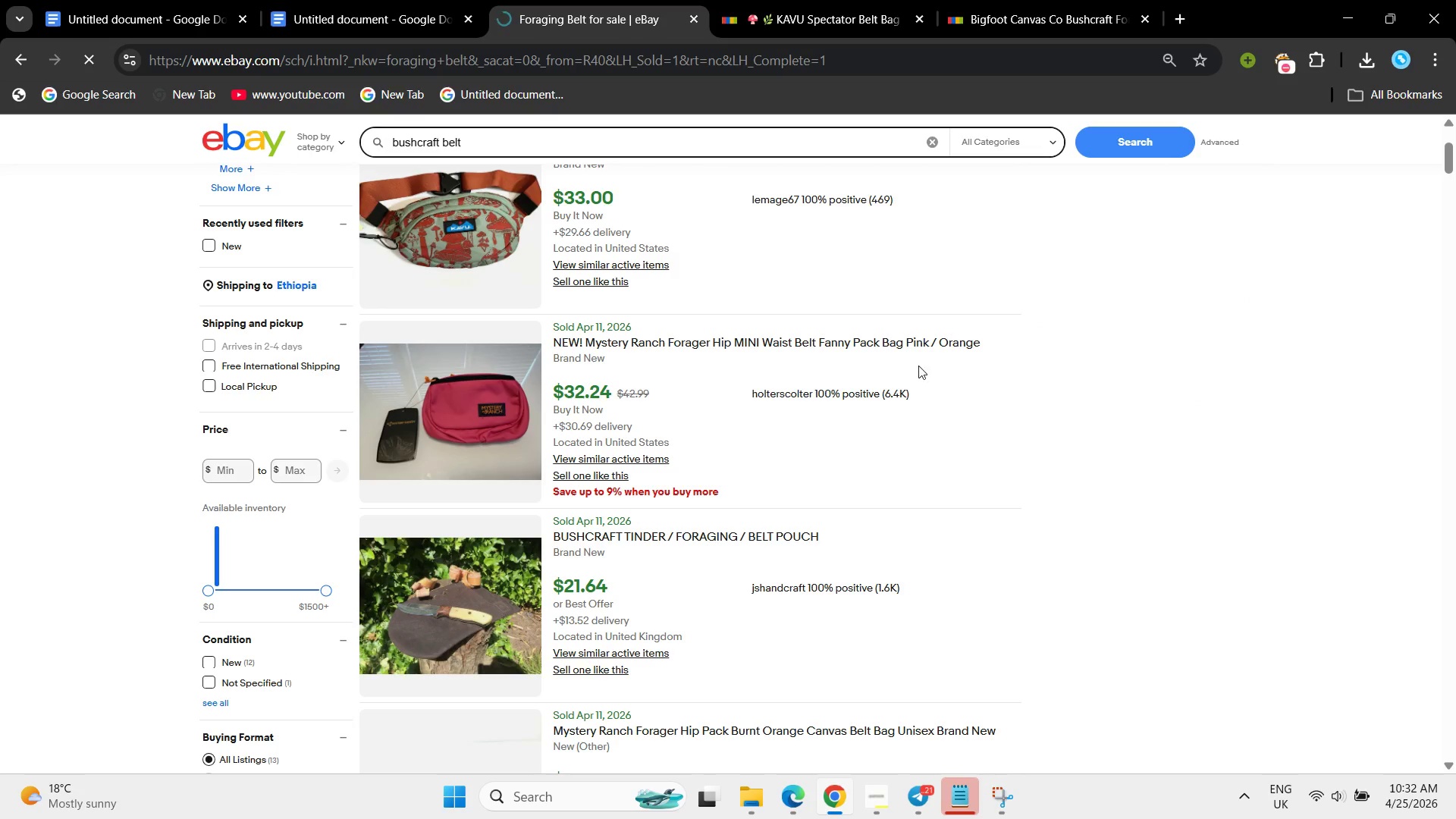 
left_click([1112, 142])
 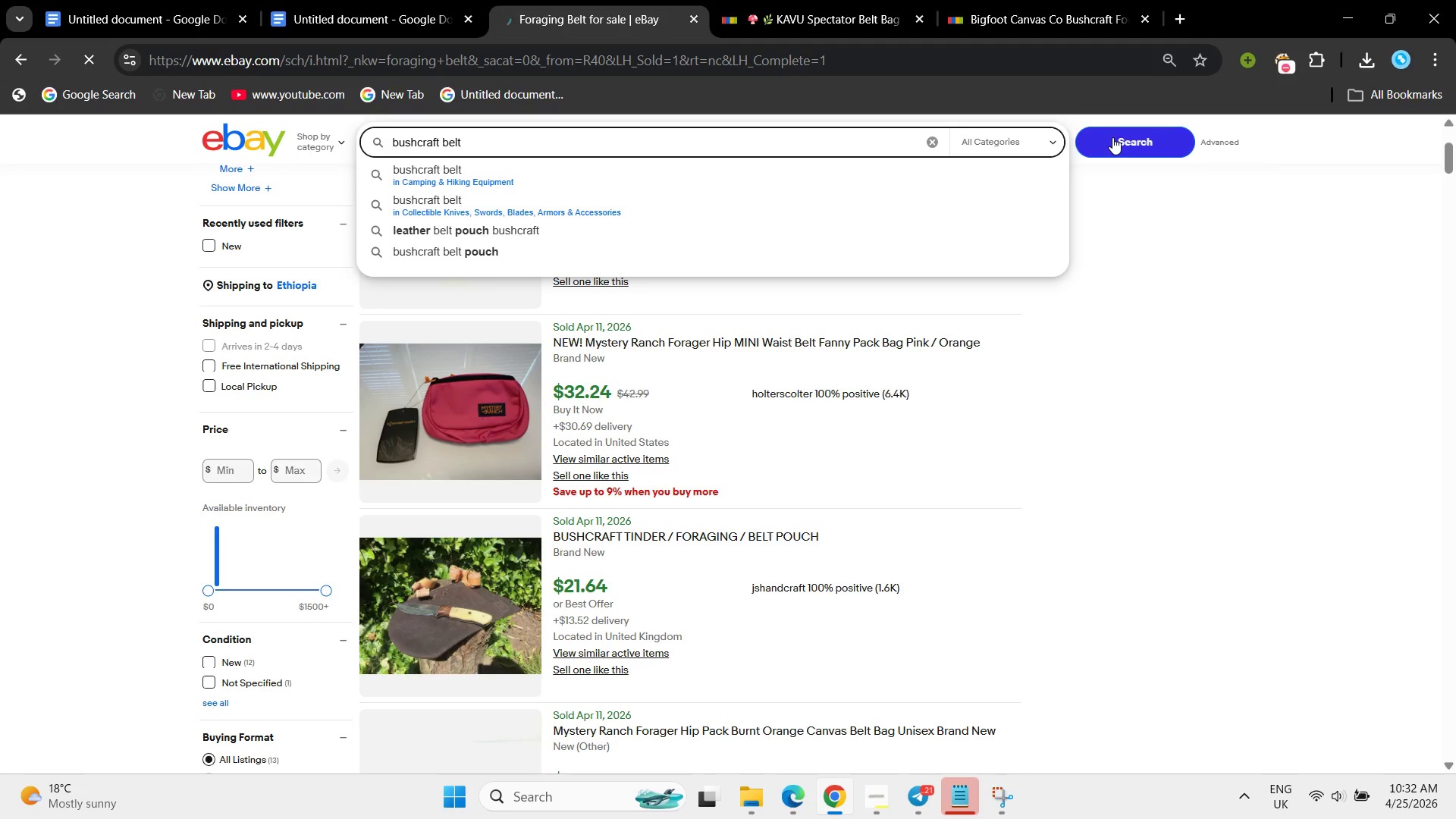 
left_click([1112, 137])
 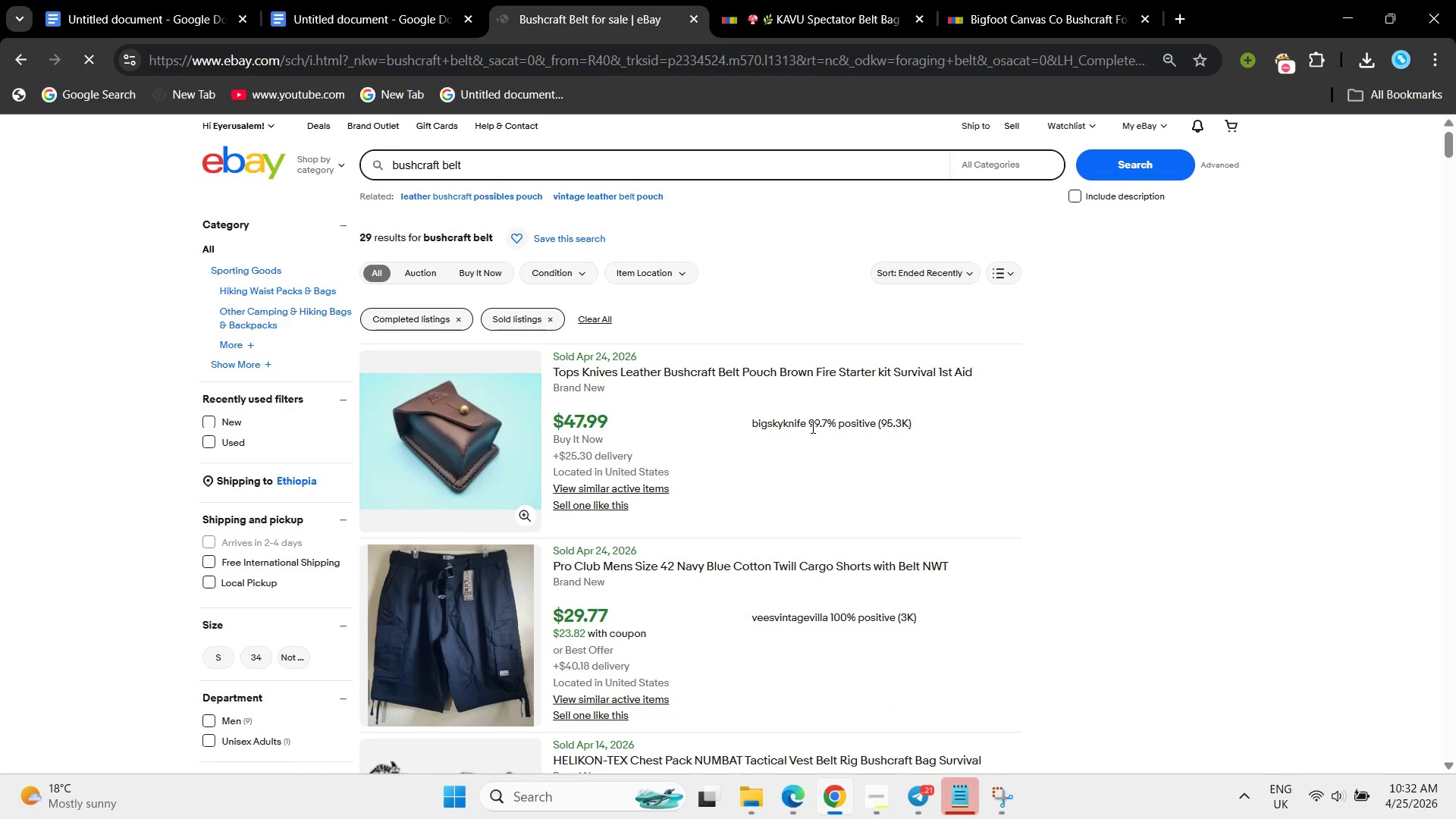 
scroll: coordinate [281, 519], scroll_direction: down, amount: 13.0
 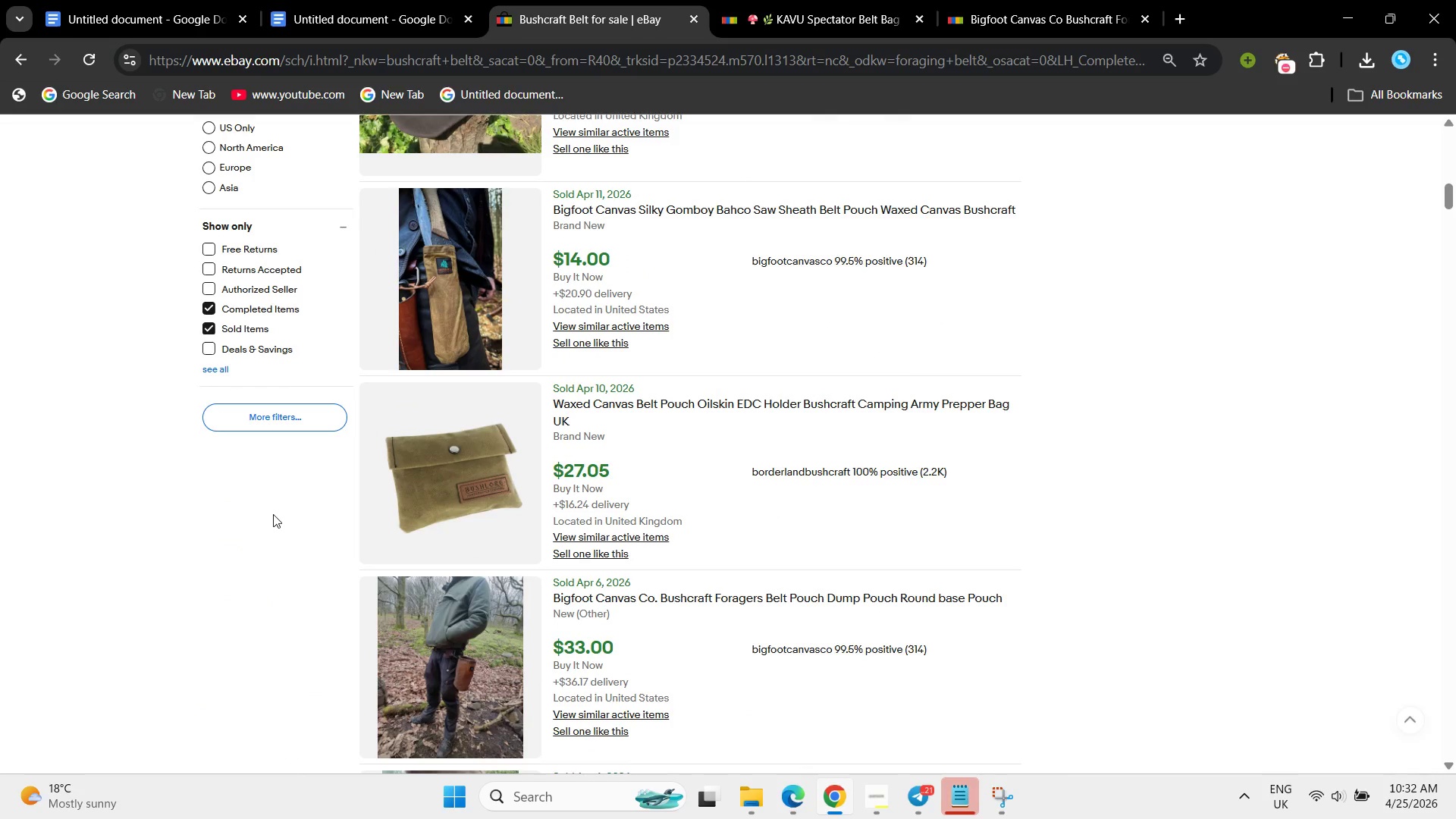 
scroll: coordinate [278, 503], scroll_direction: up, amount: 20.0
 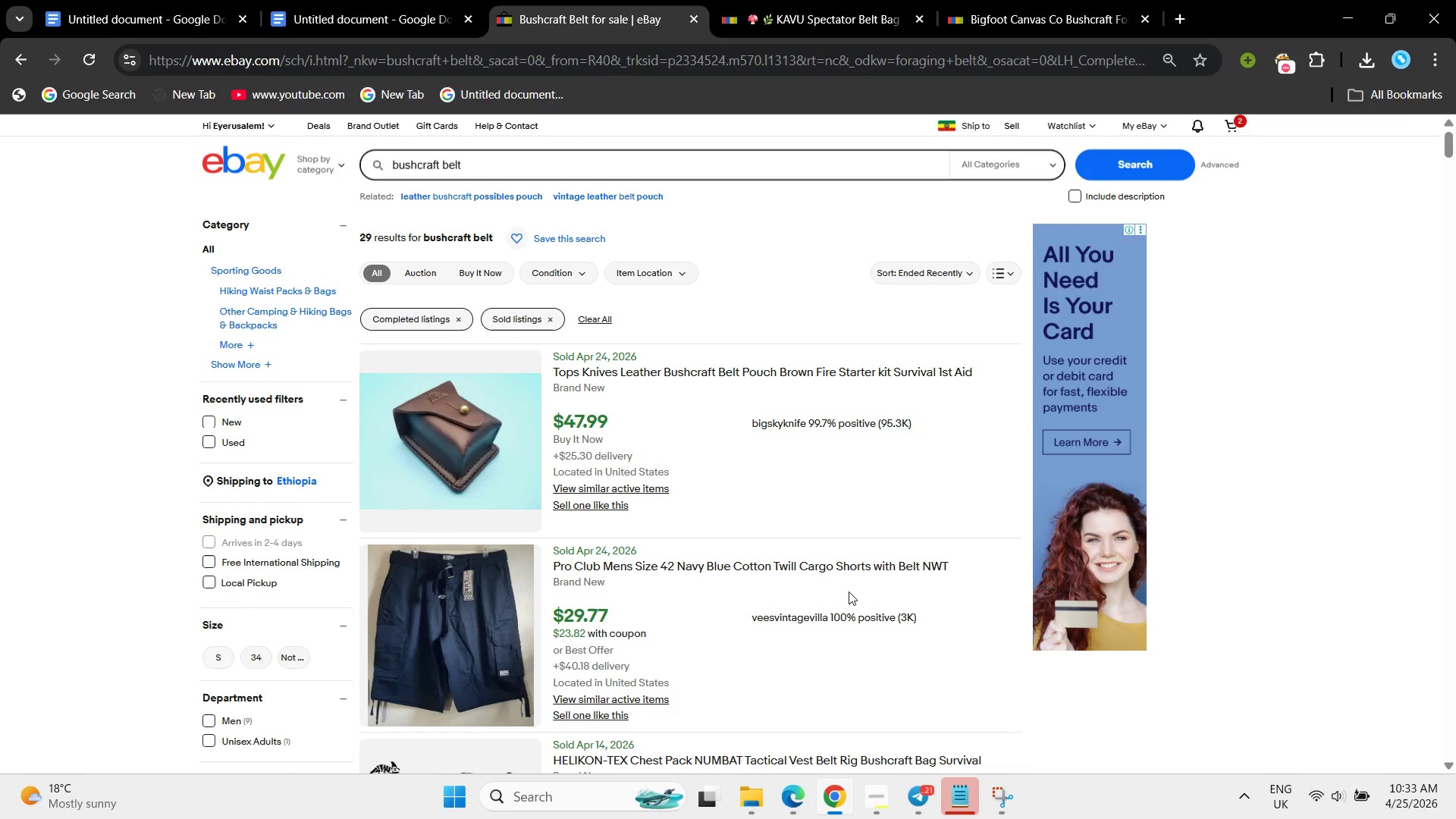 
wait(48.99)
 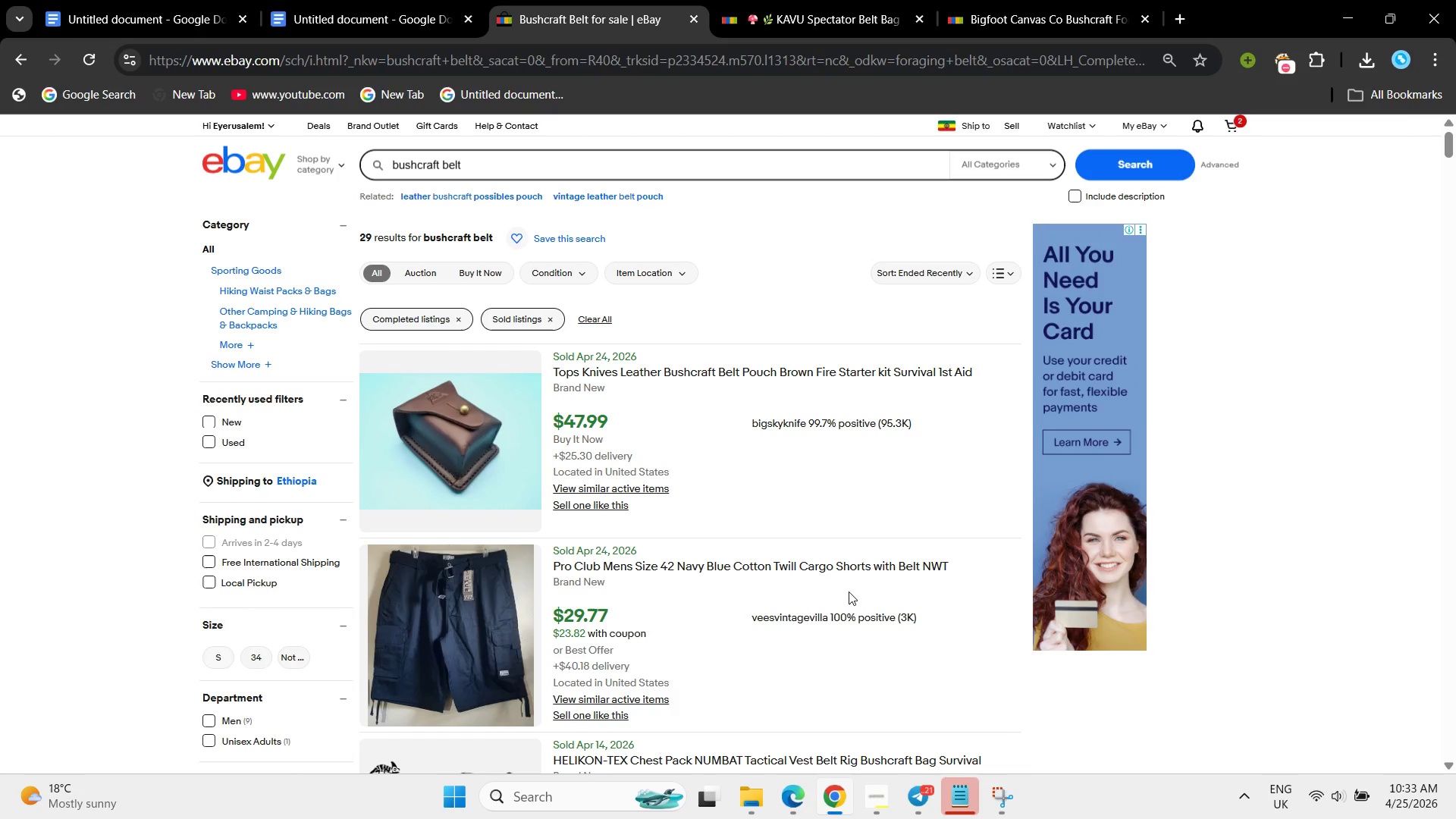 
scroll: coordinate [727, 538], scroll_direction: down, amount: 4.0
 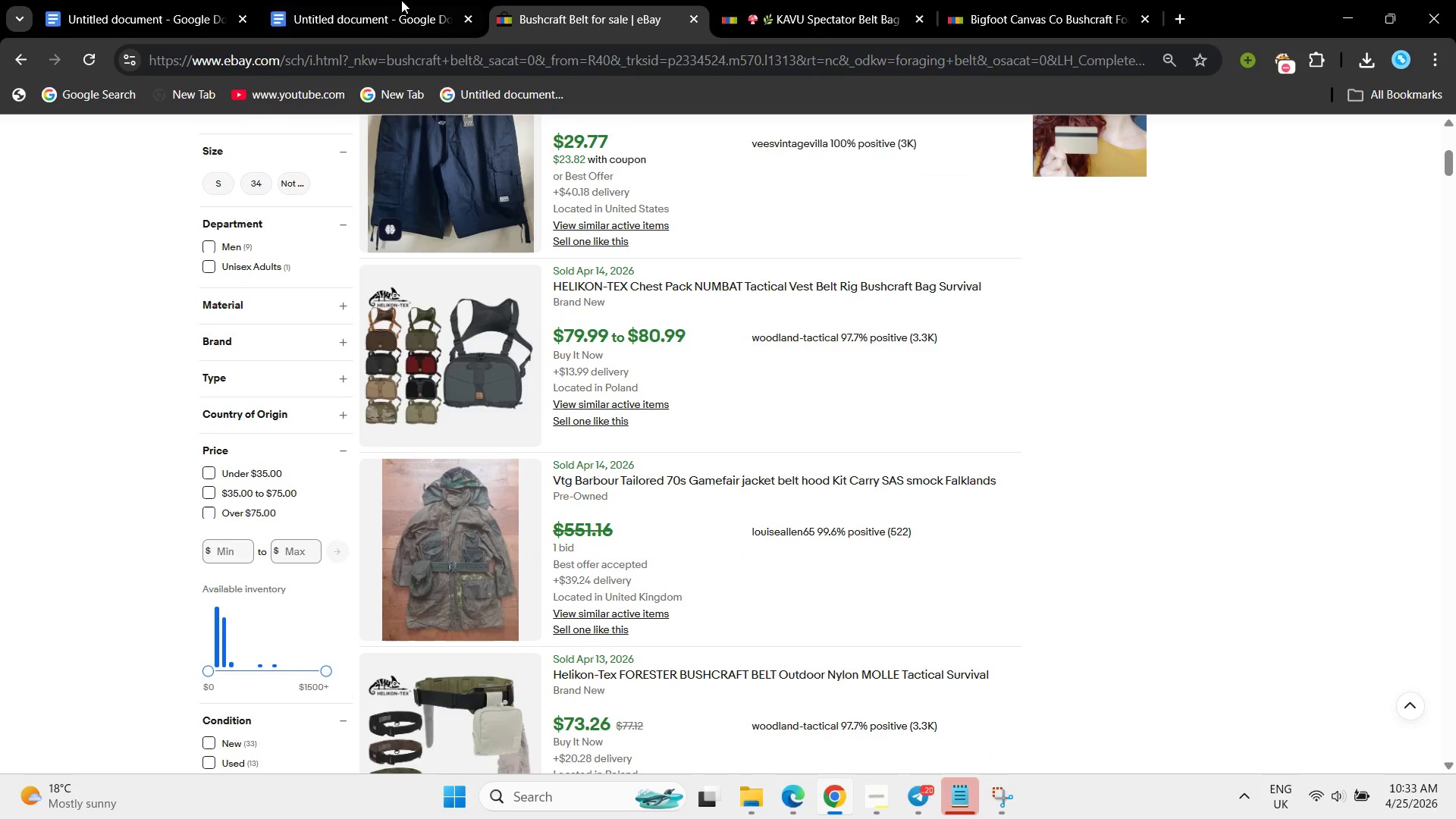 
left_click([393, 0])
 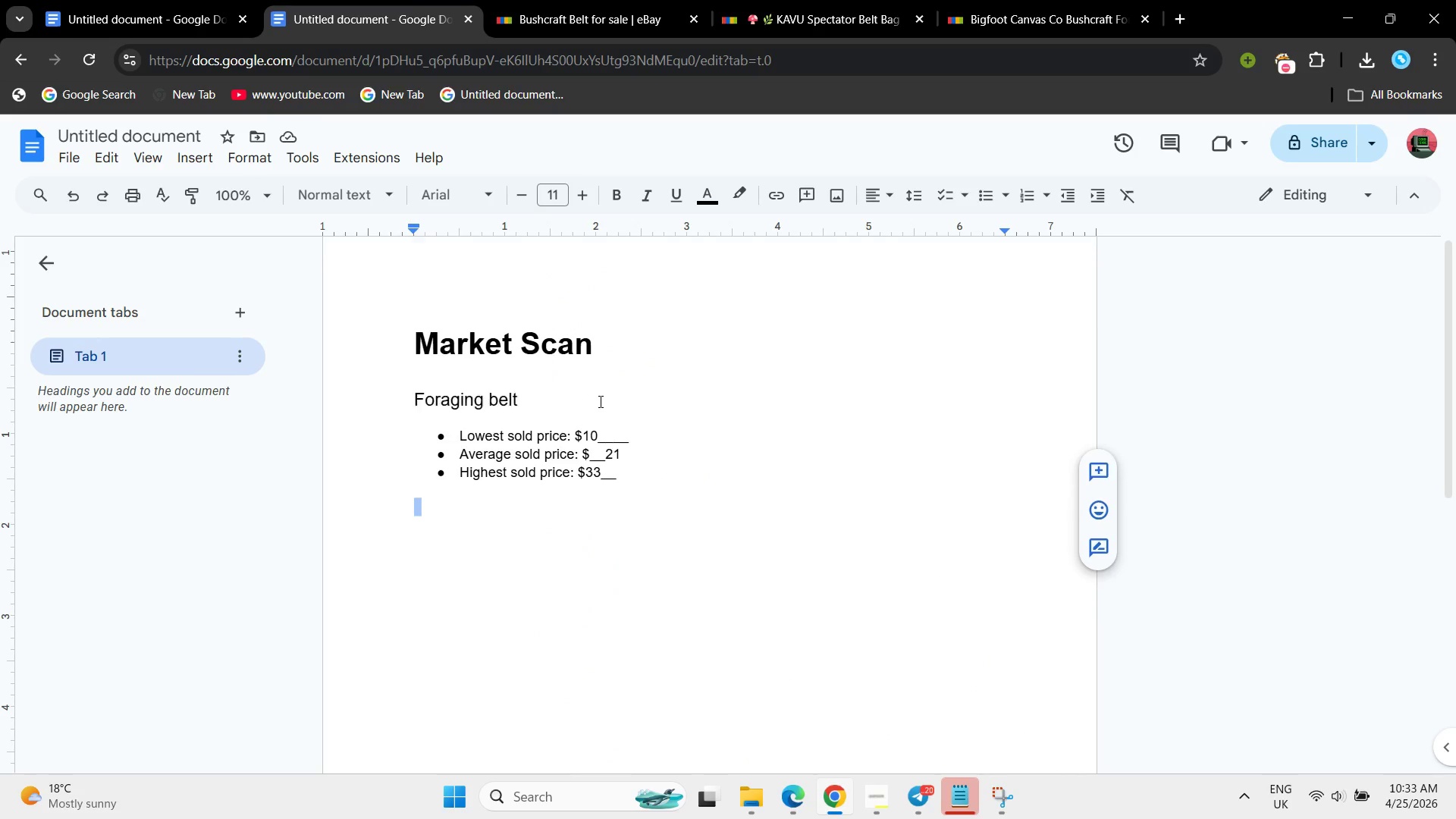 
scroll: coordinate [599, 401], scroll_direction: down, amount: 5.0
 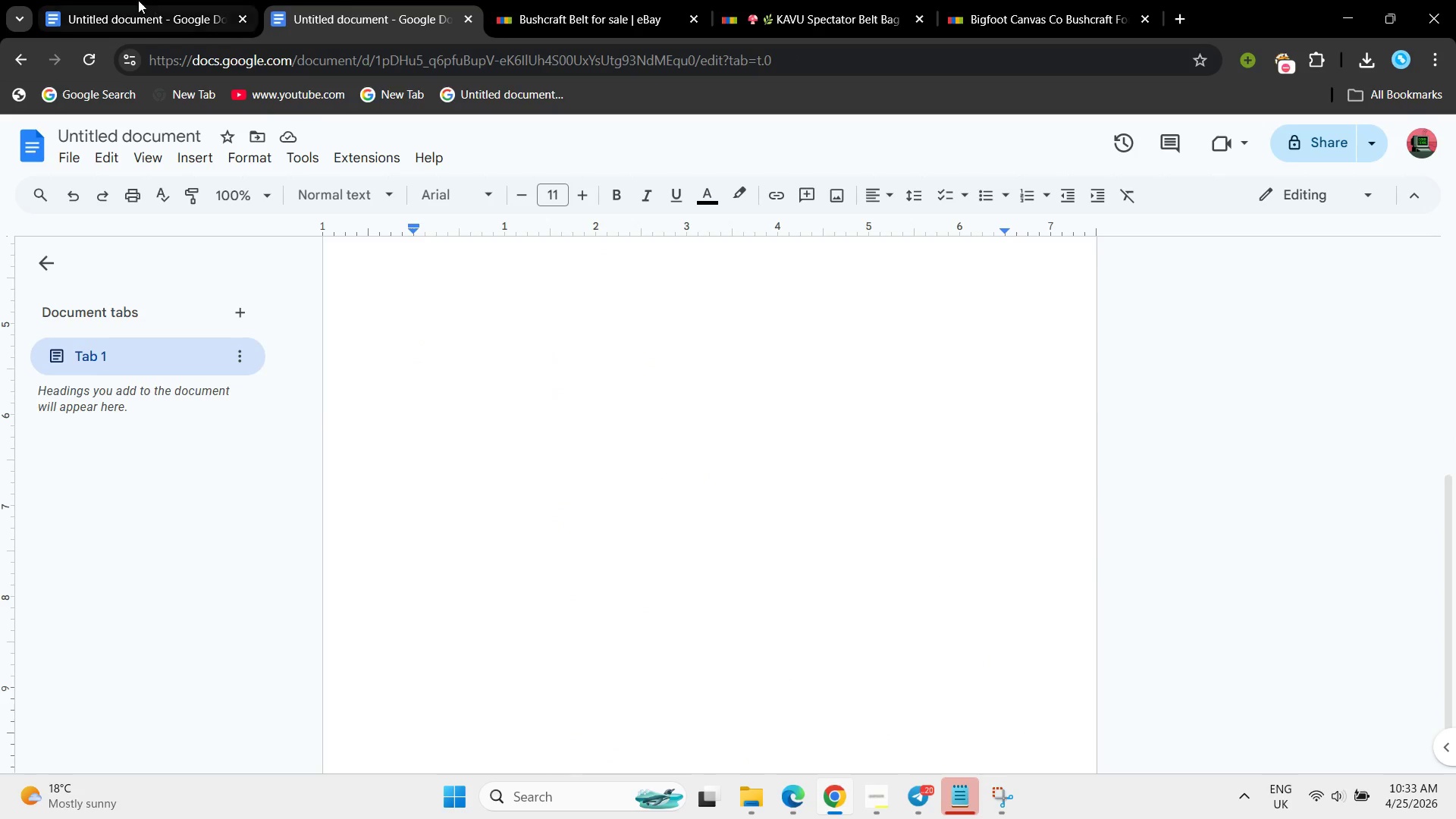 
double_click([138, 0])
 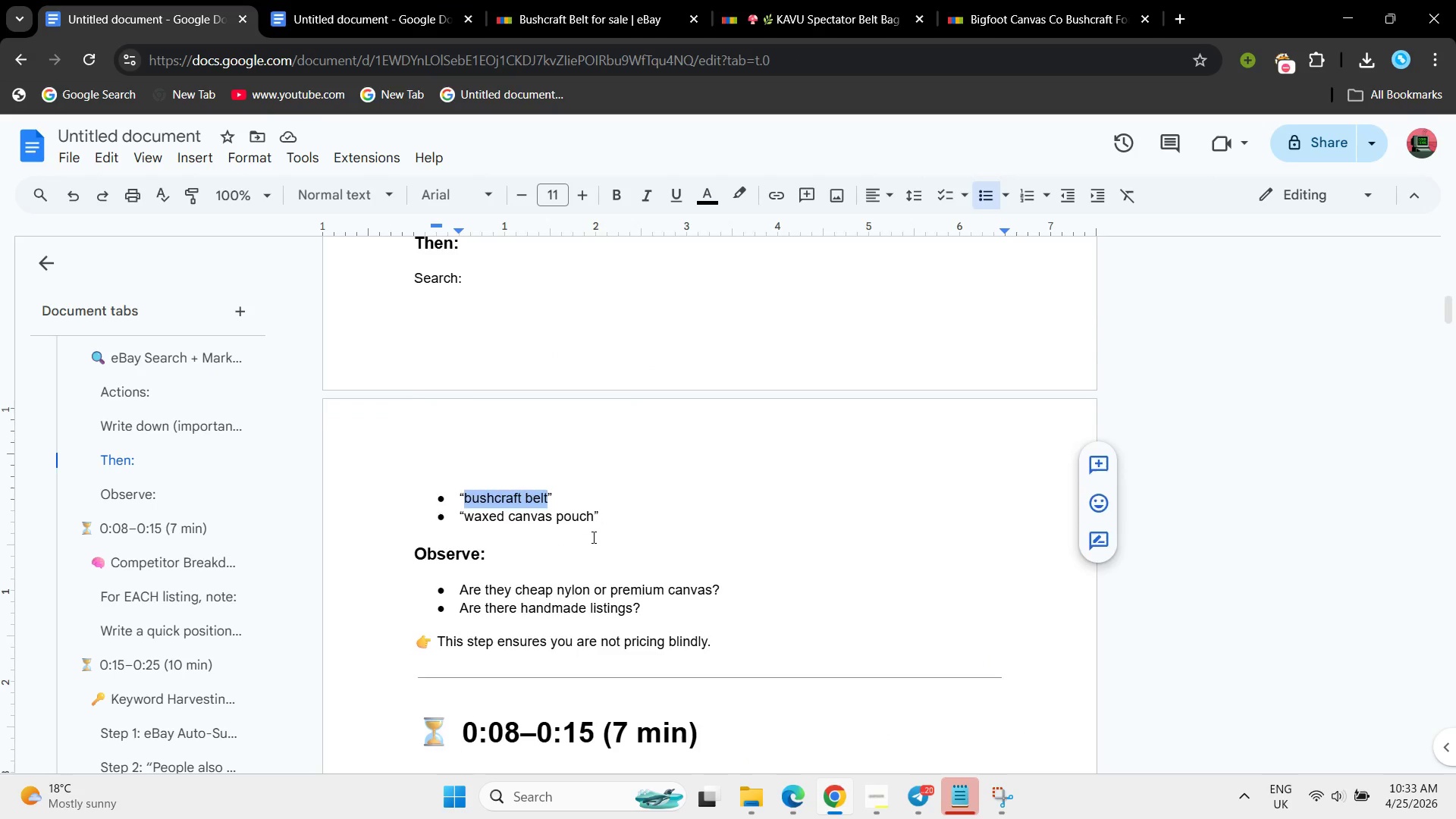 
scroll: coordinate [592, 535], scroll_direction: down, amount: 24.0
 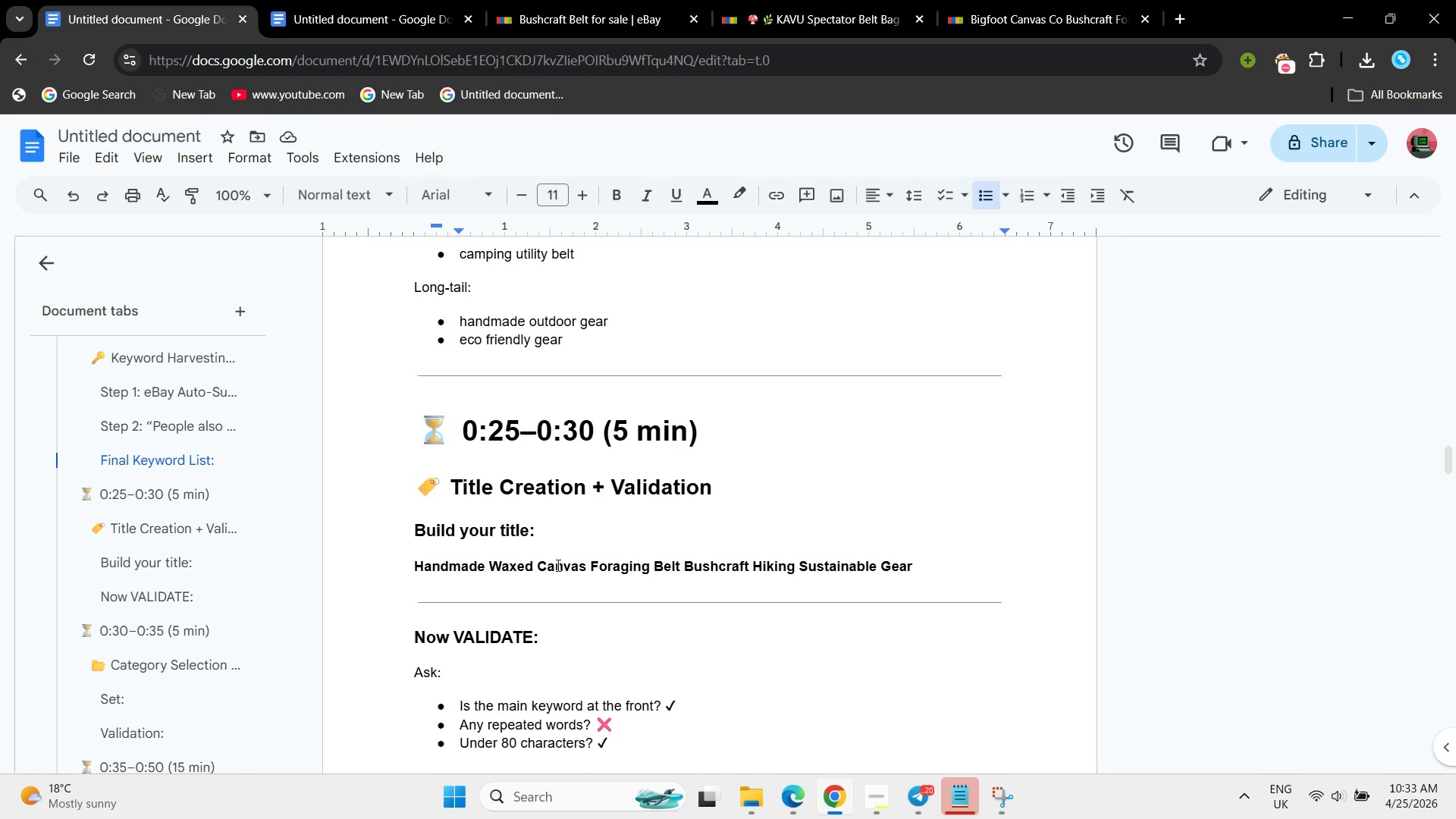 
left_click_drag(start_coordinate=[557, 565], to_coordinate=[613, 573])
 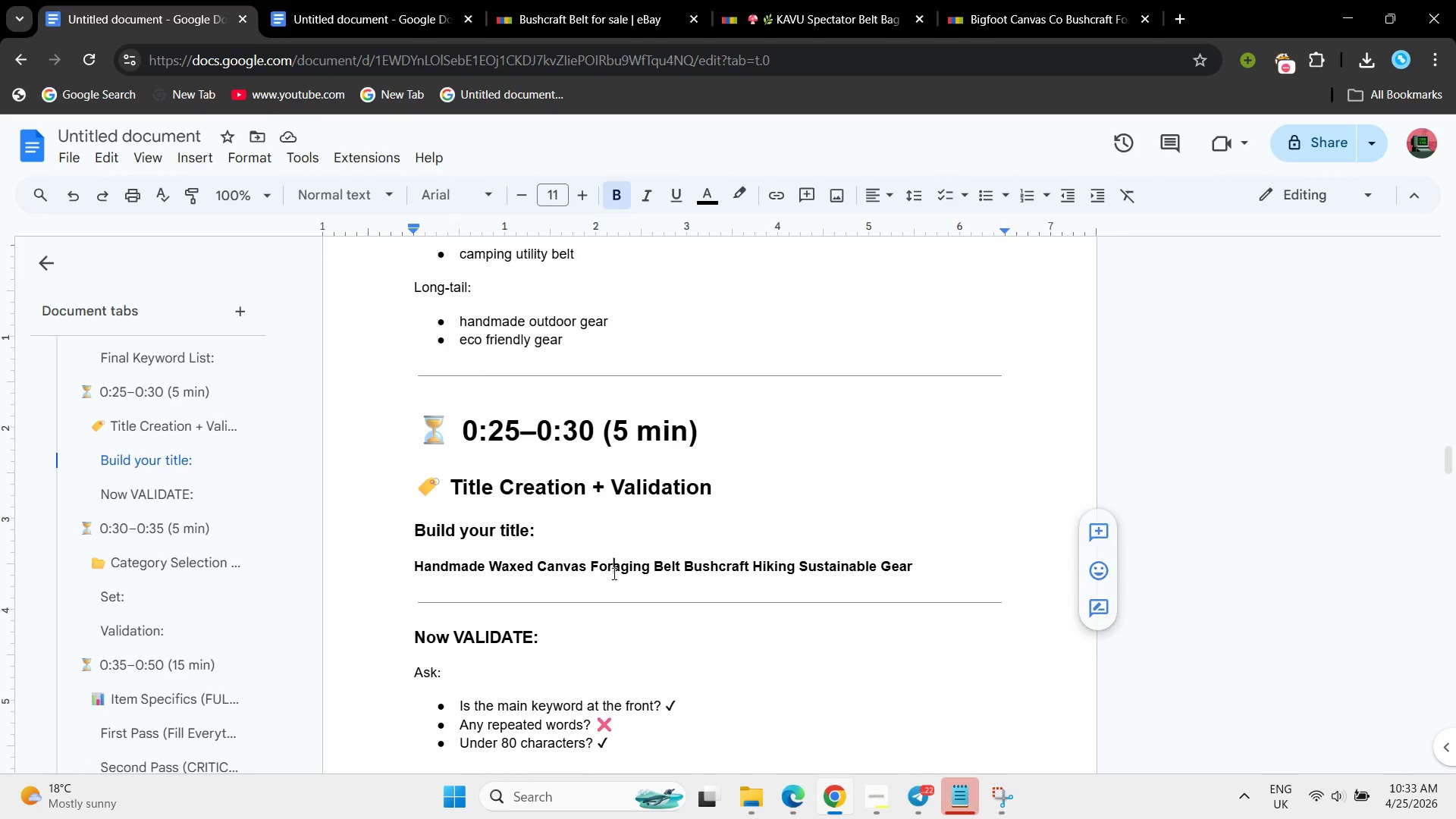 
left_click([613, 573])
 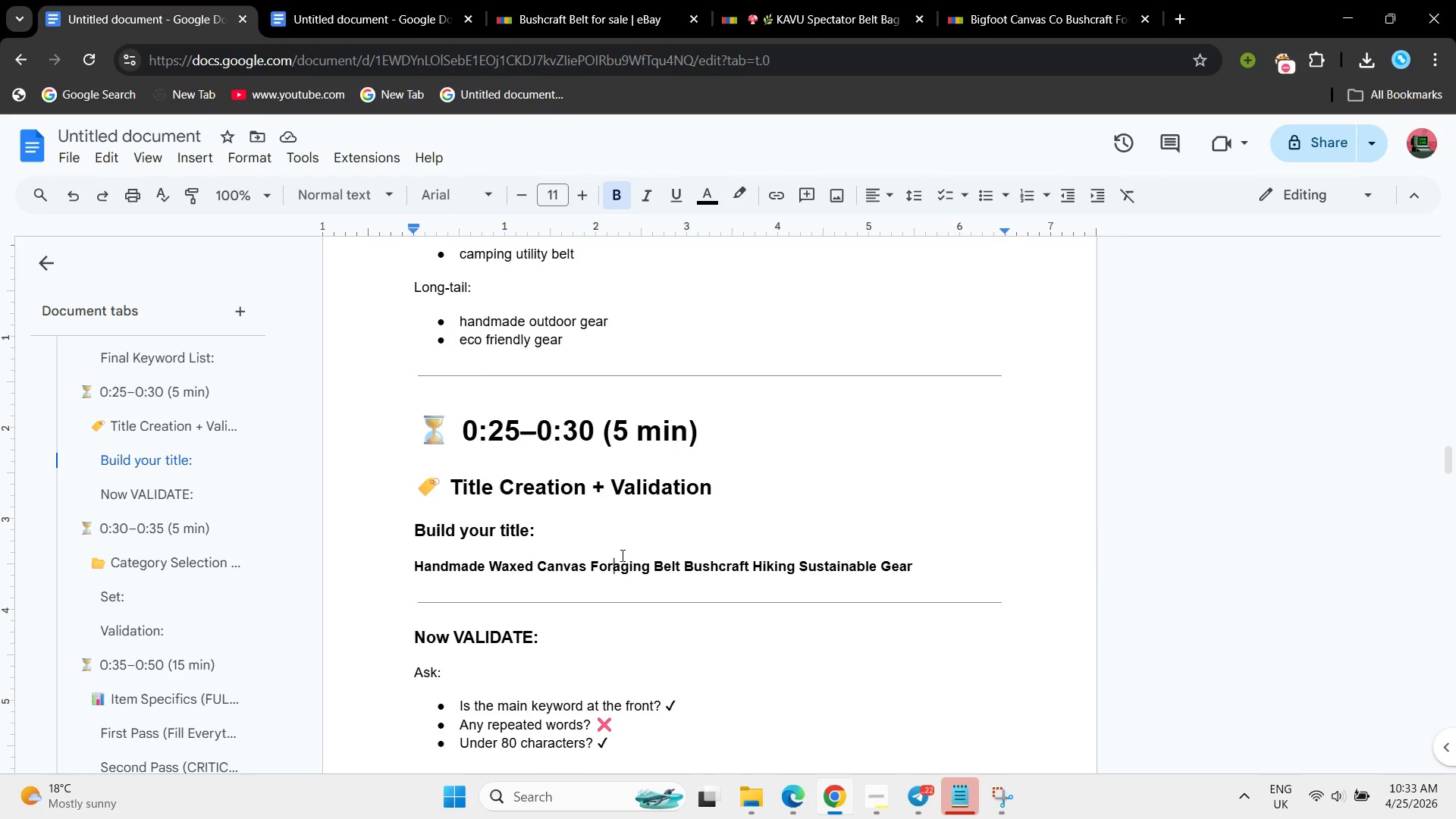 
scroll: coordinate [626, 548], scroll_direction: up, amount: 27.0
 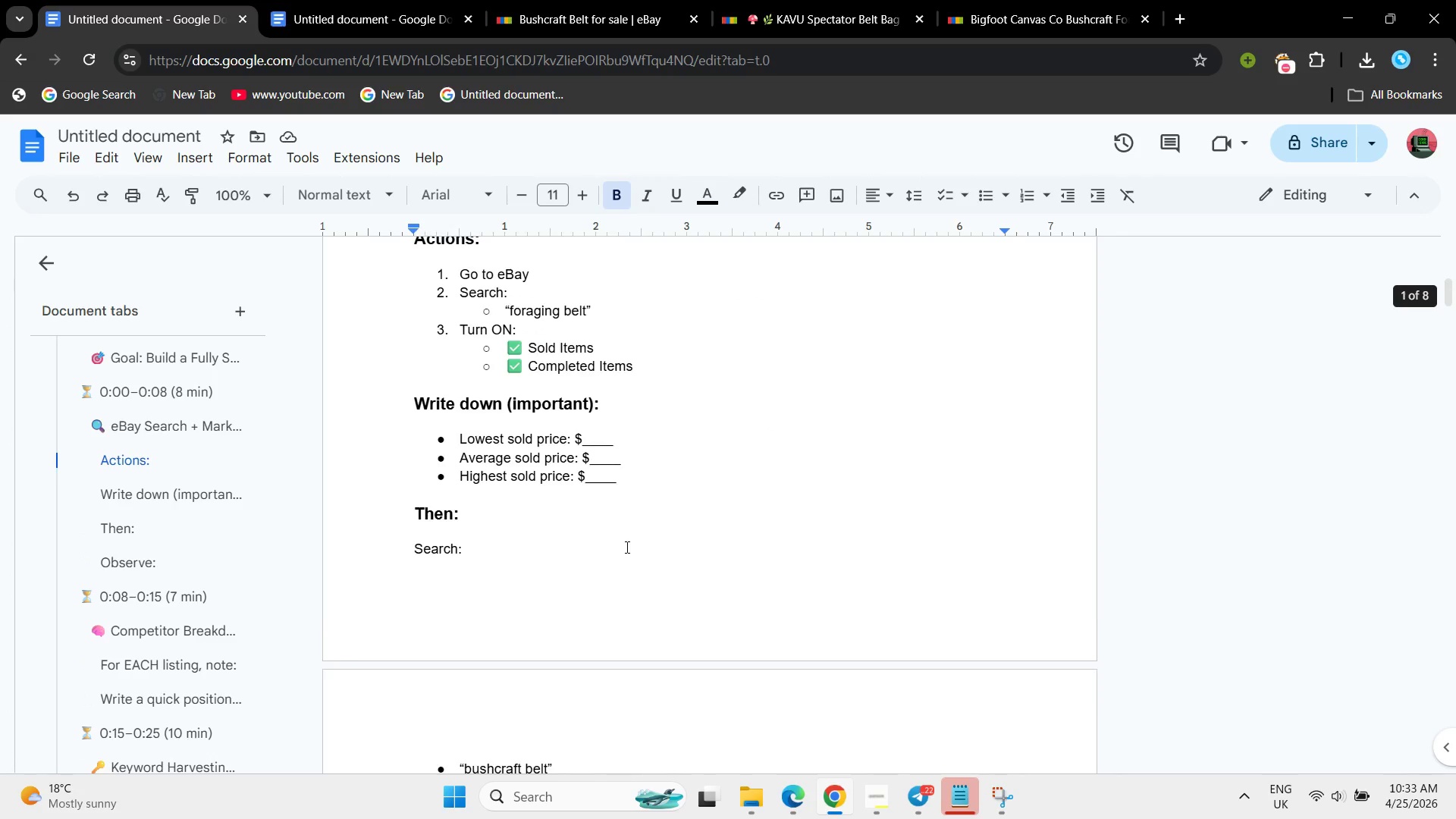 
left_click([626, 547])
 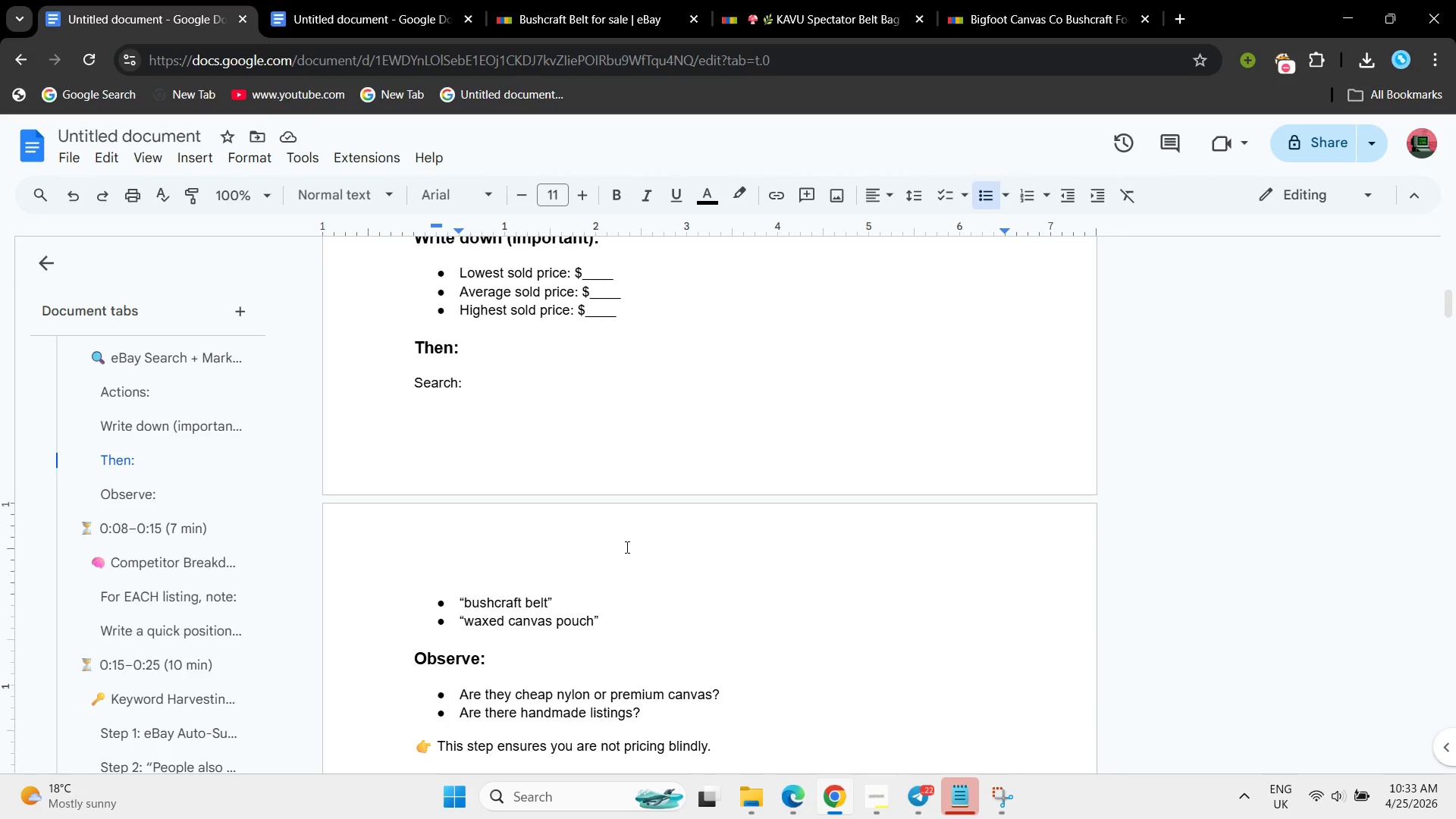 
scroll: coordinate [626, 547], scroll_direction: down, amount: 3.0
 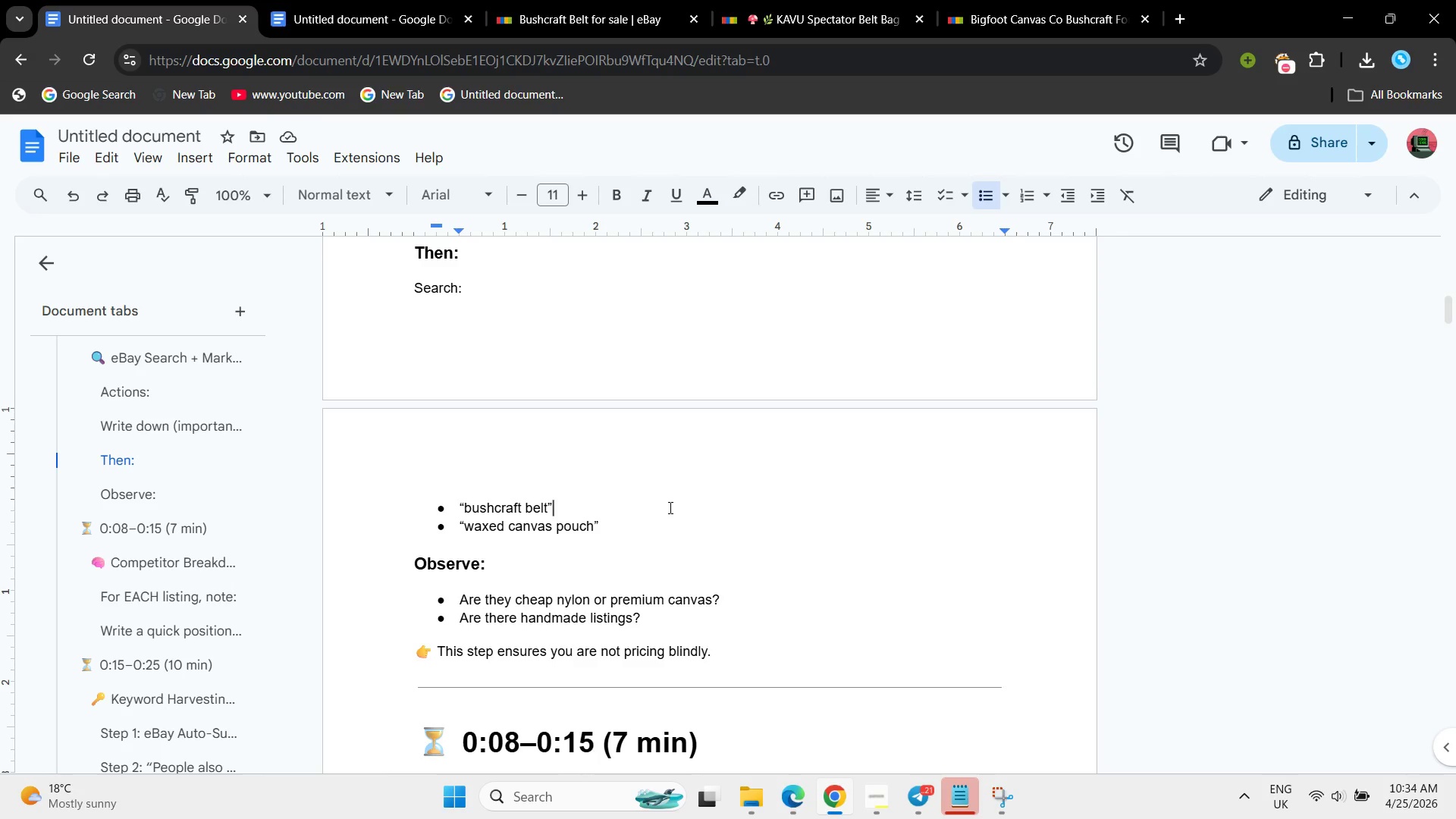 
wait(43.67)
 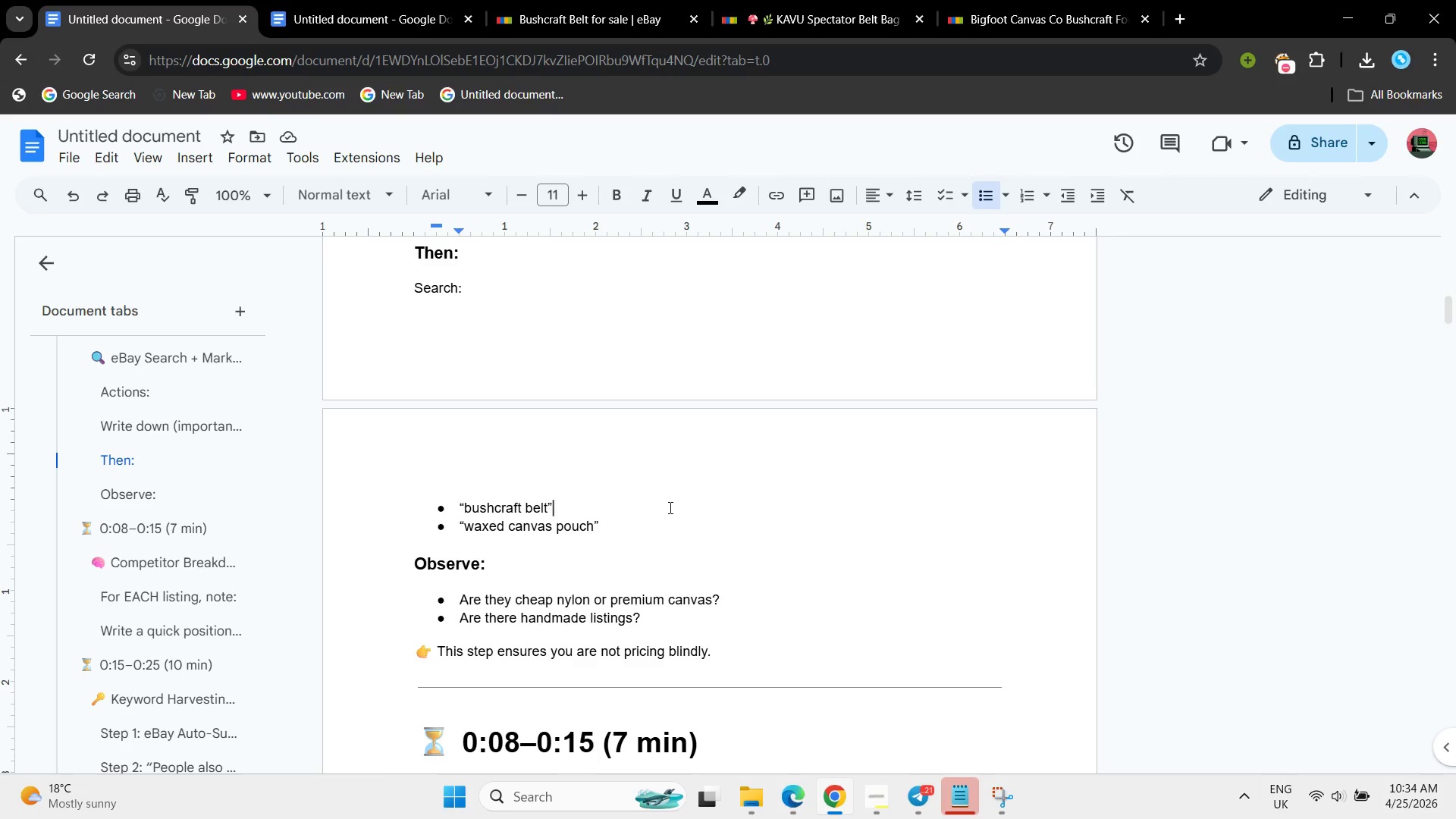 
scroll: coordinate [664, 504], scroll_direction: down, amount: 1.0
 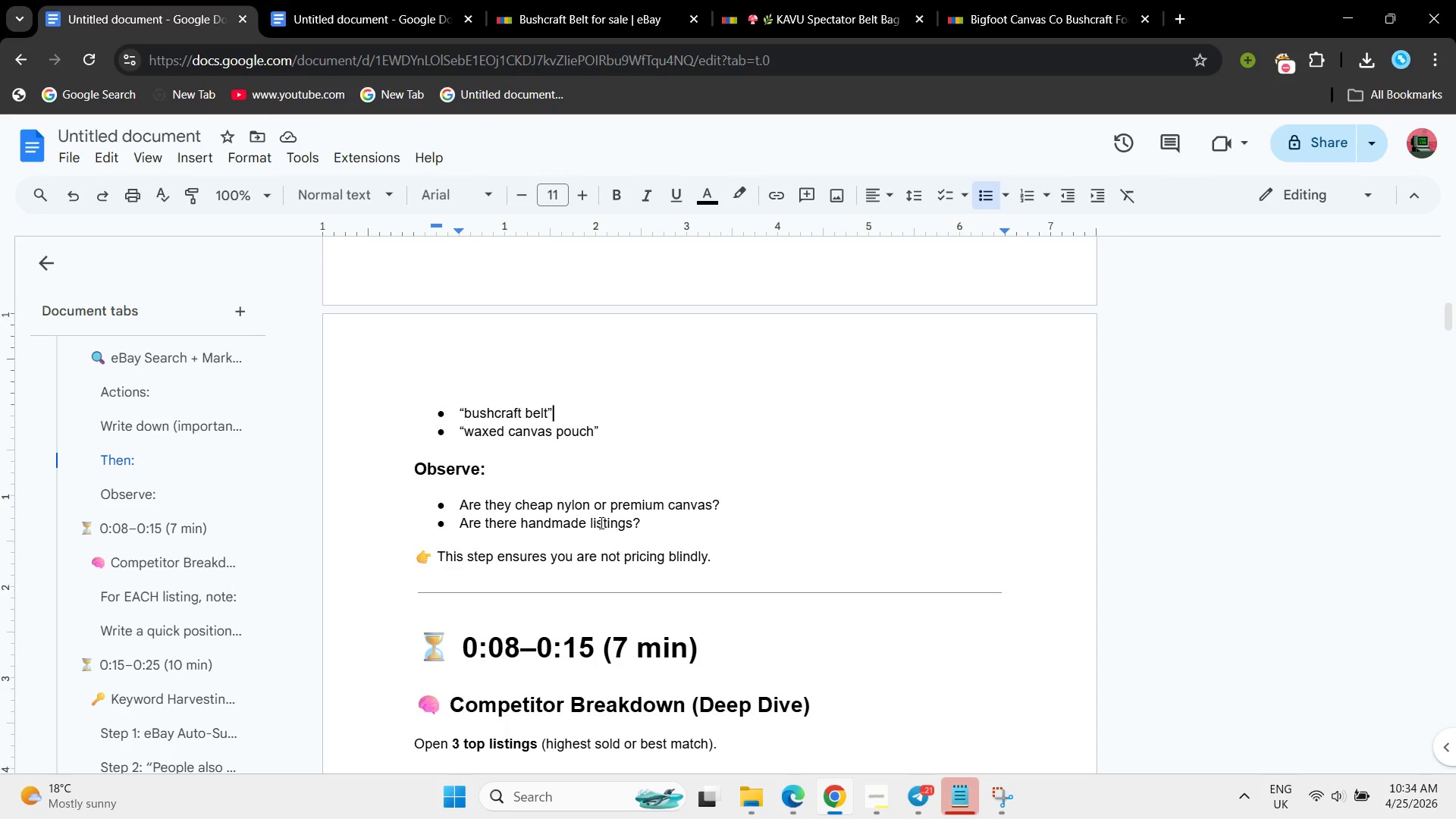 
left_click([600, 522])
 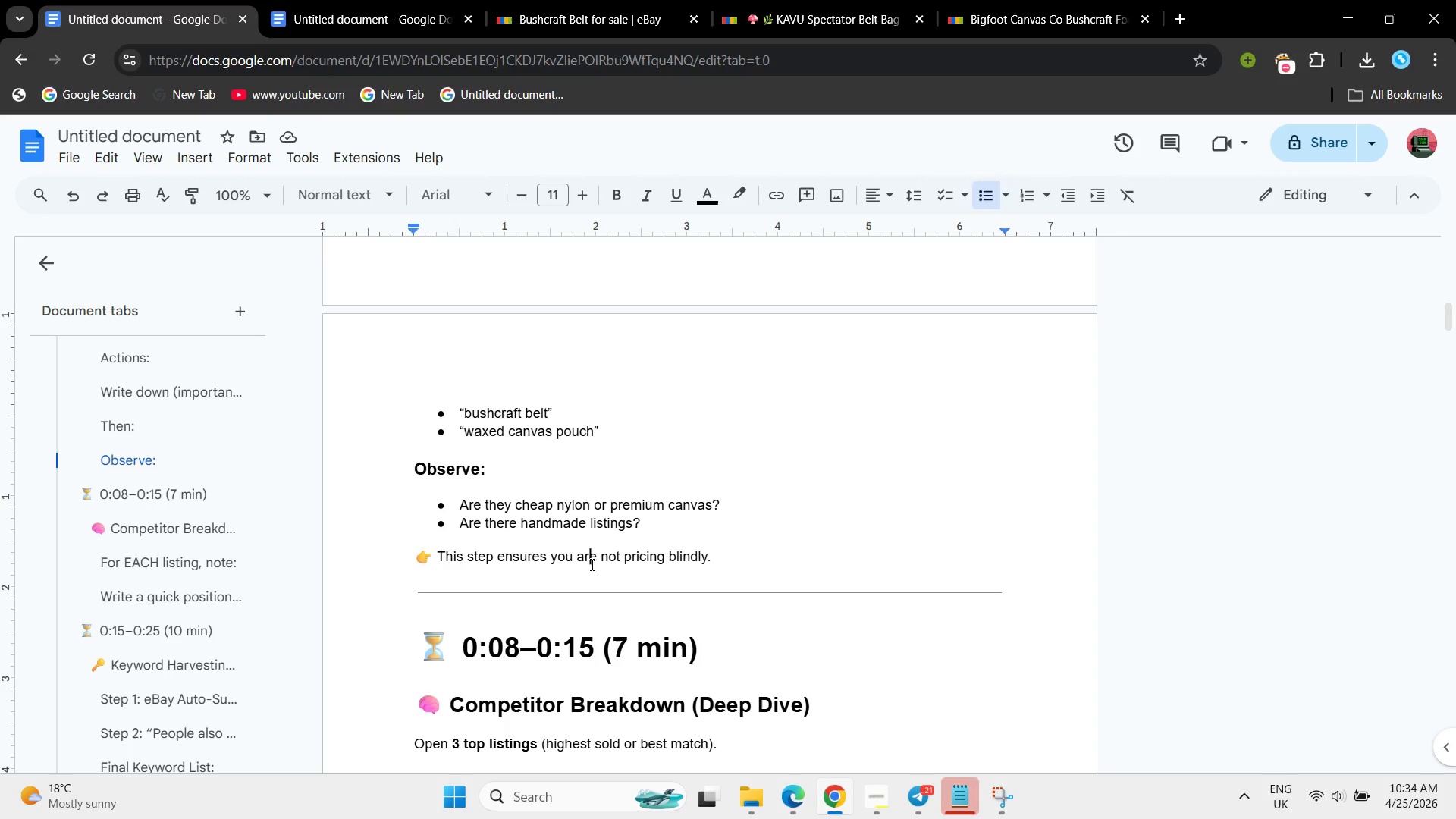 
left_click([591, 564])
 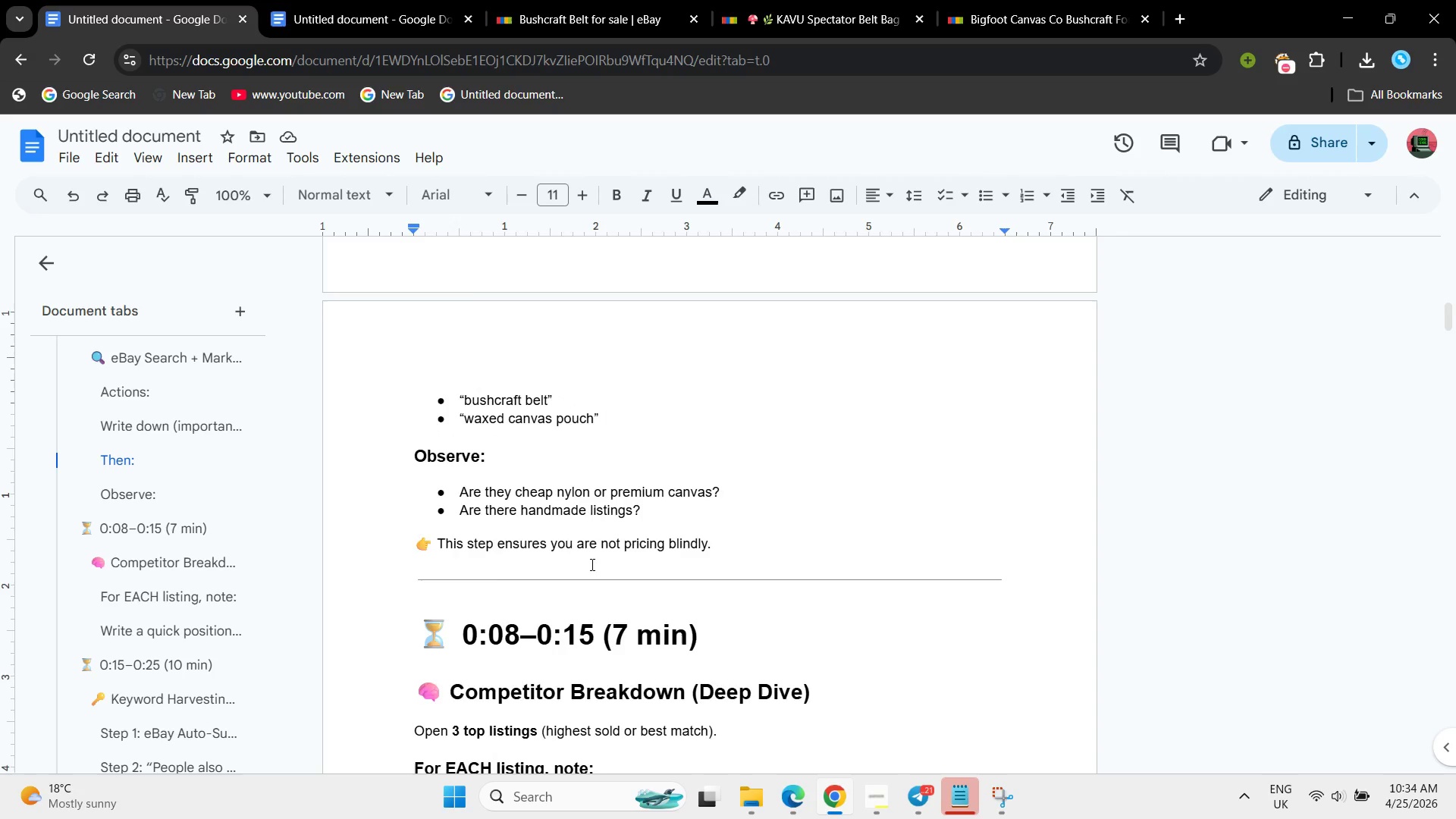 
left_click([591, 564])
 